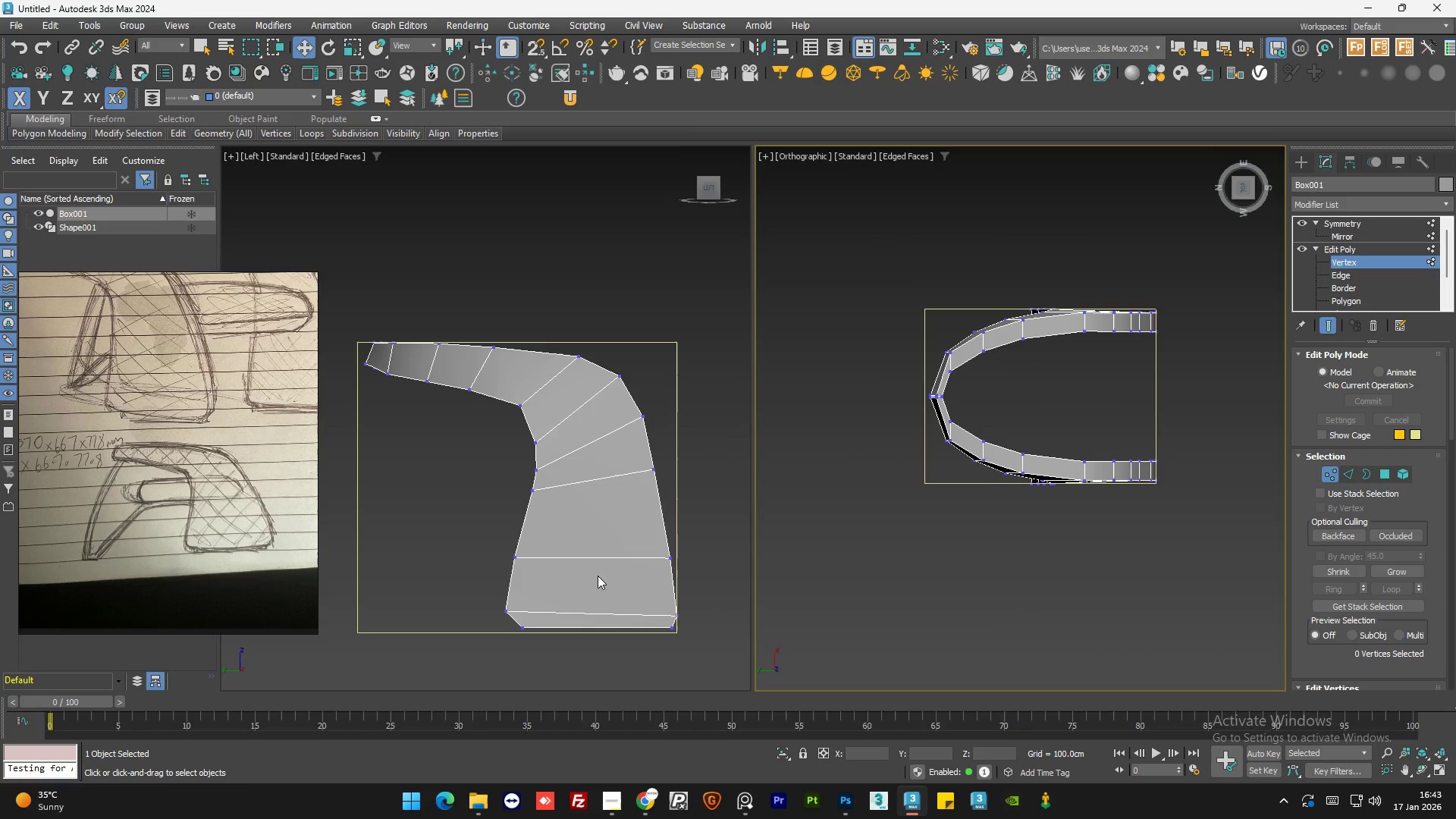 
left_click([469, 541])
 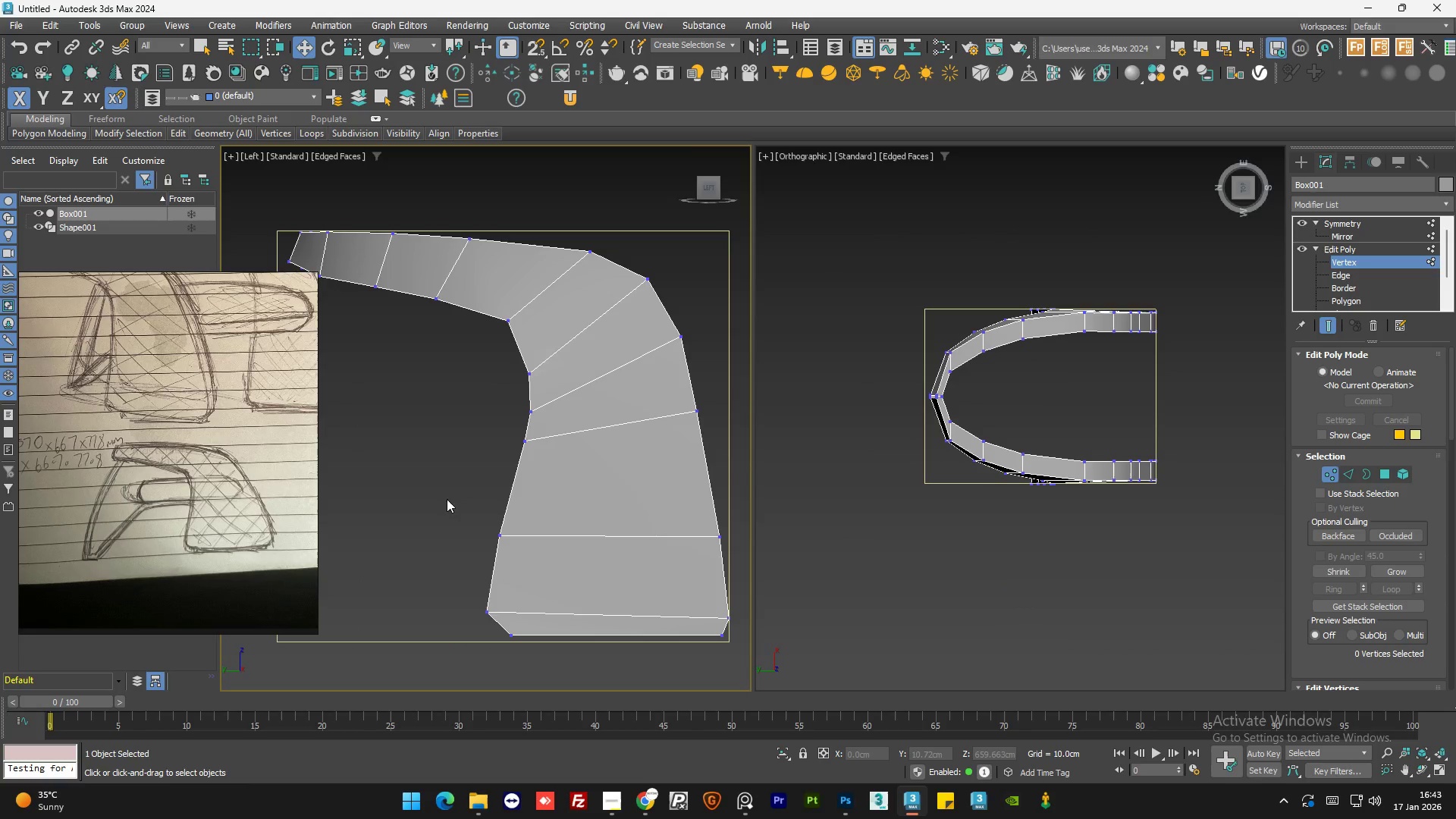 
scroll: coordinate [551, 610], scroll_direction: up, amount: 1.0
 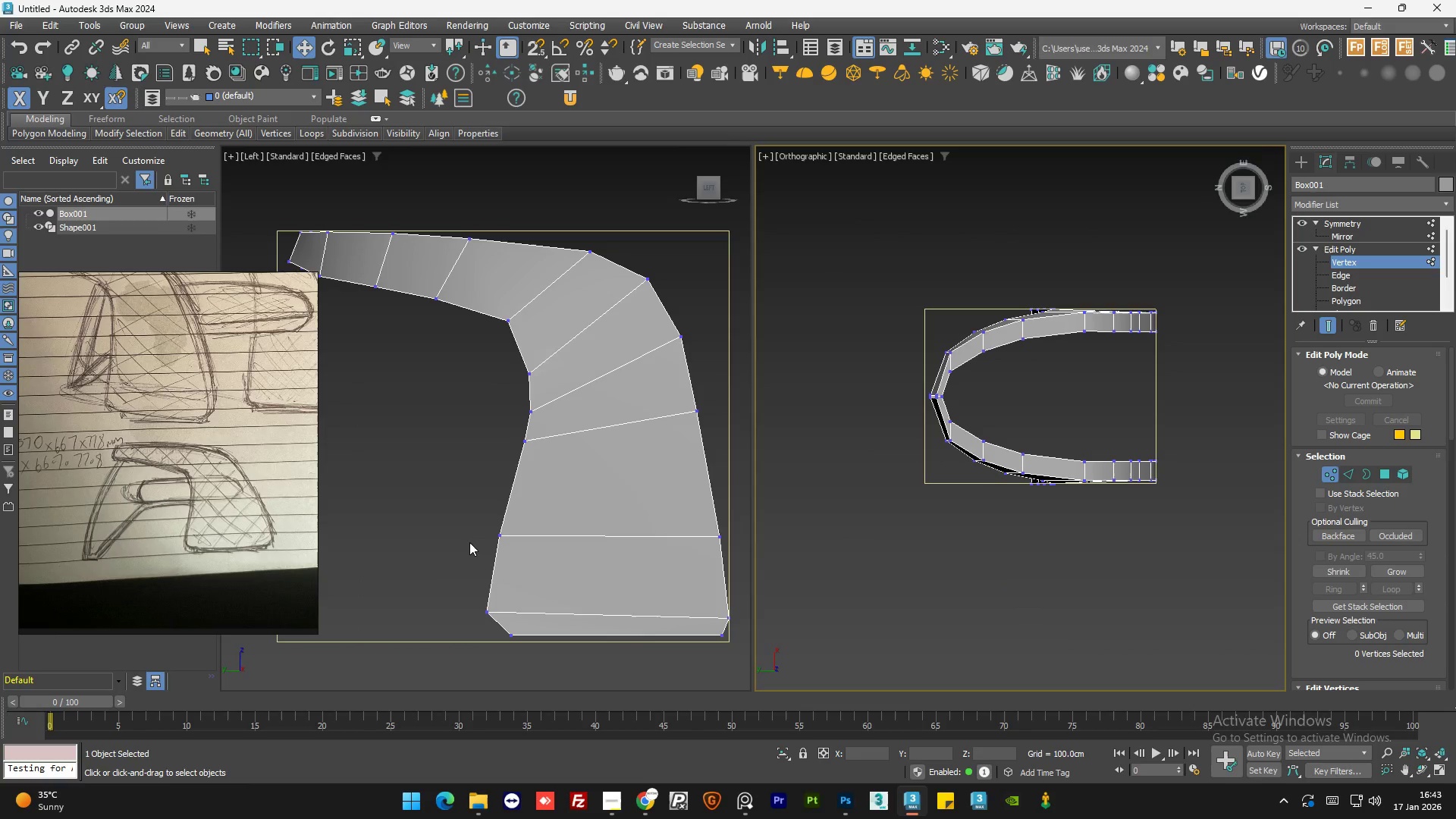 
left_click_drag(start_coordinate=[435, 482], to_coordinate=[550, 661])
 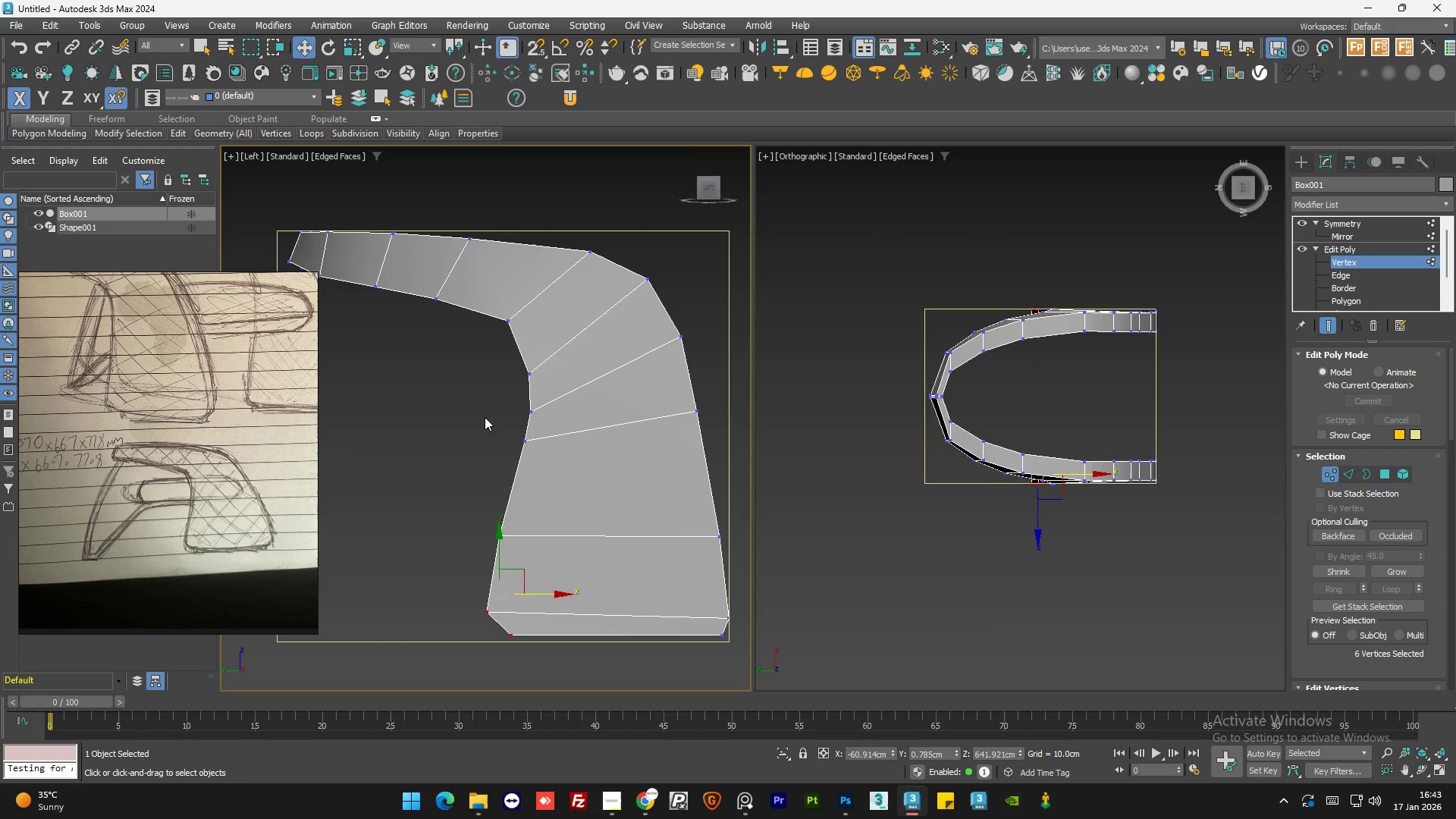 
hold_key(key=ControlLeft, duration=1.5)
left_click_drag(start_coordinate=[500, 428], to_coordinate=[558, 485])
 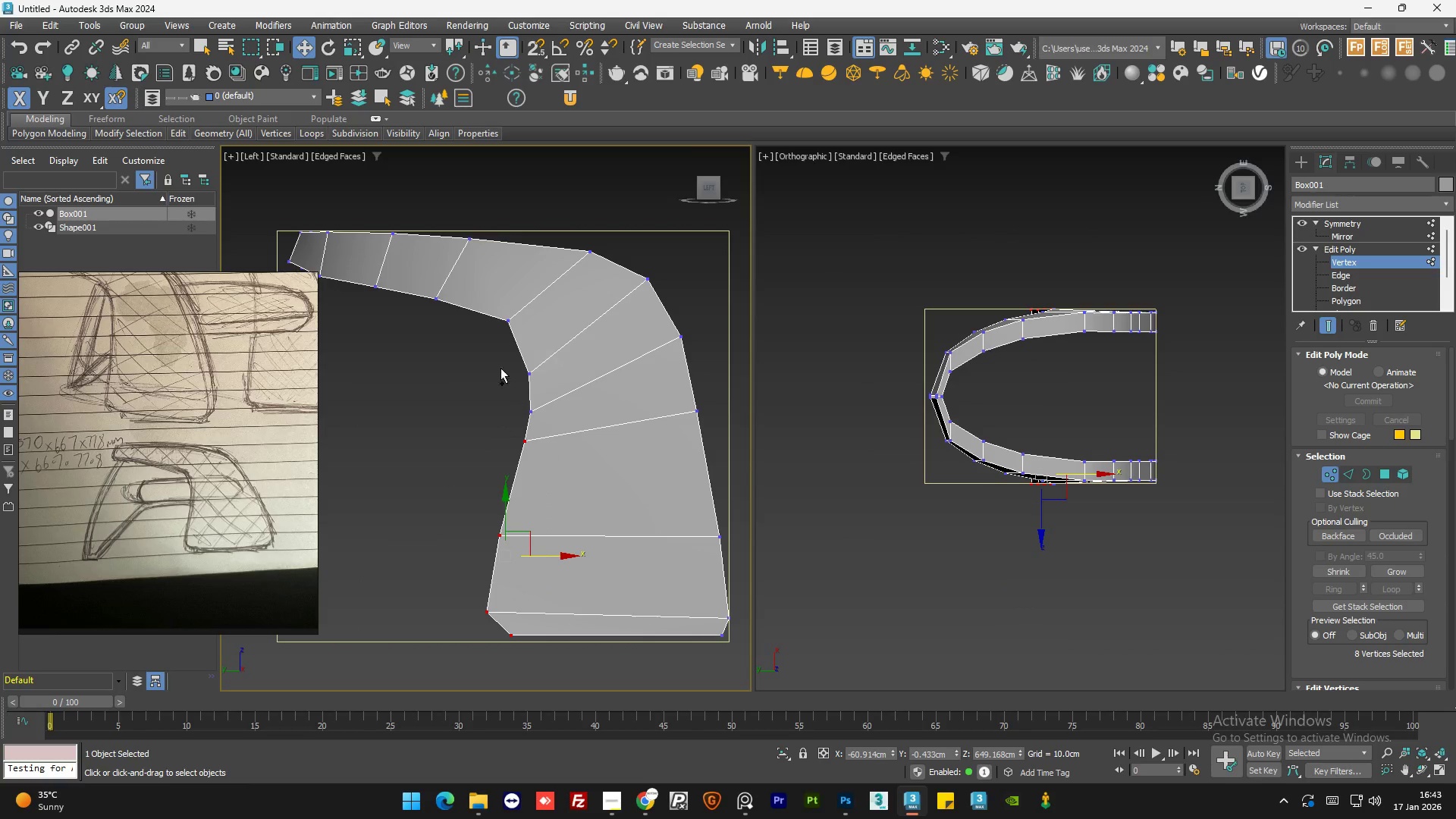 
hold_key(key=ControlLeft, duration=1.28)
left_click_drag(start_coordinate=[500, 352], to_coordinate=[576, 441])
 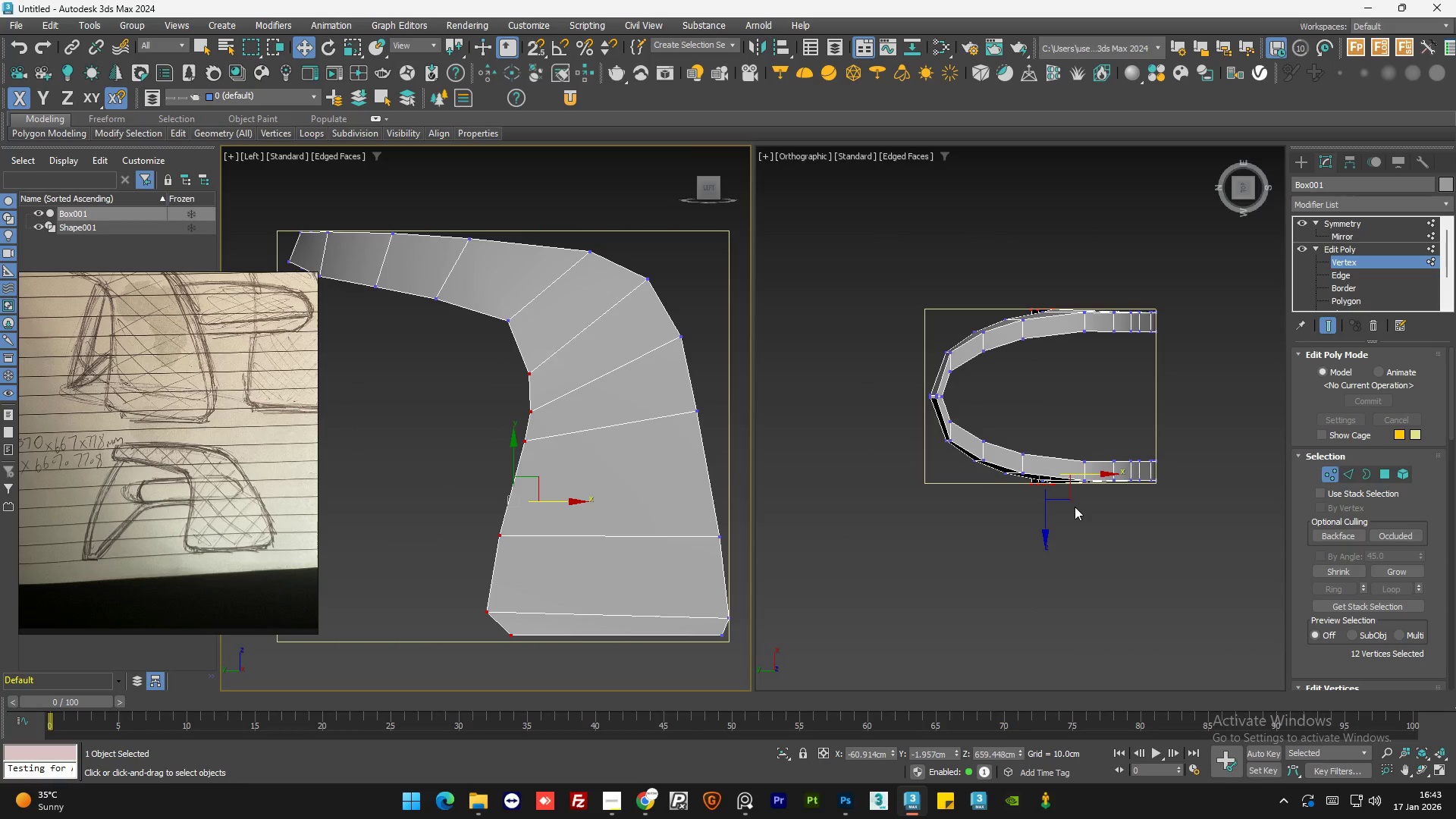 
scroll: coordinate [1041, 492], scroll_direction: up, amount: 4.0
 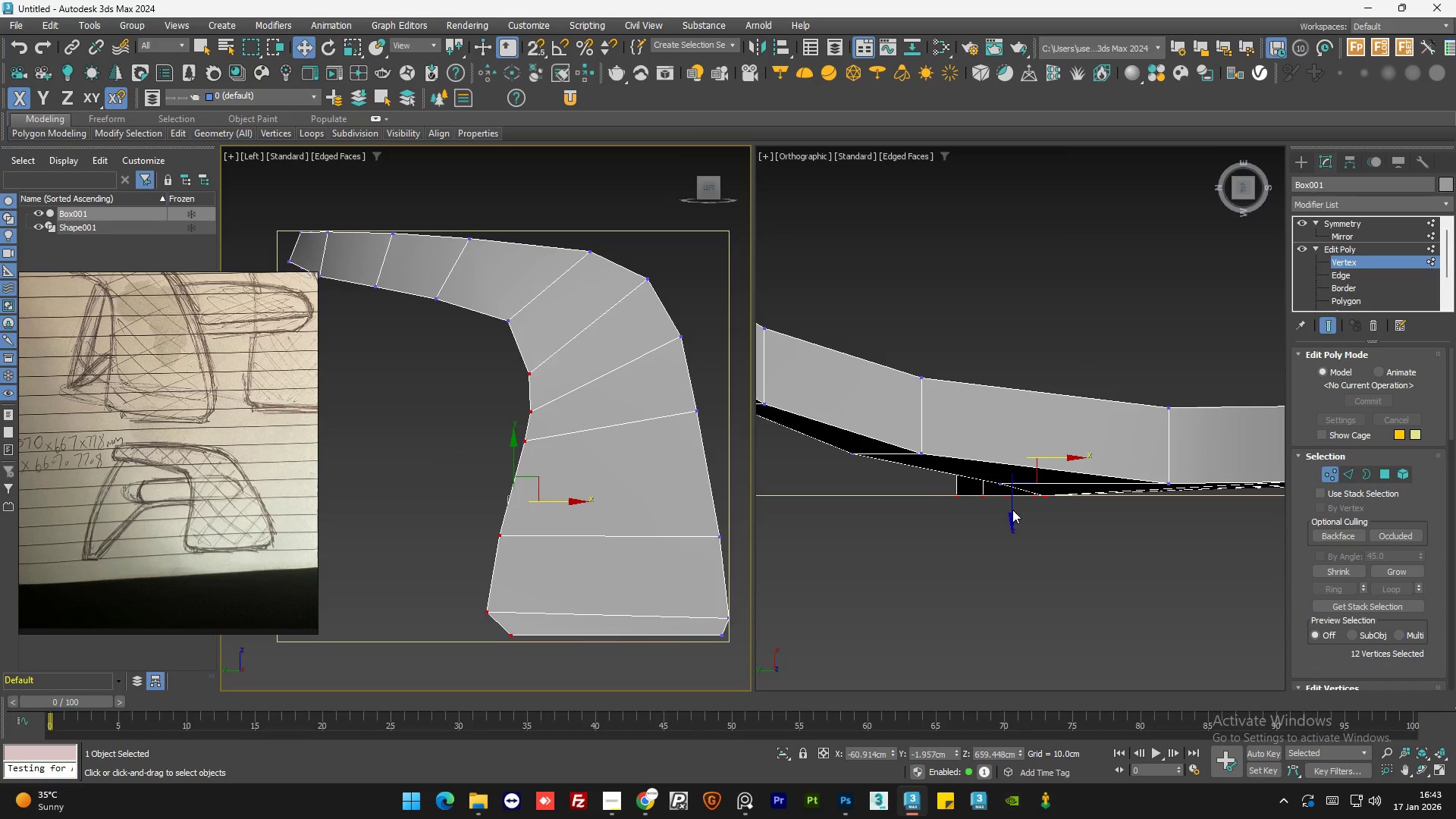 
left_click([1011, 516])
 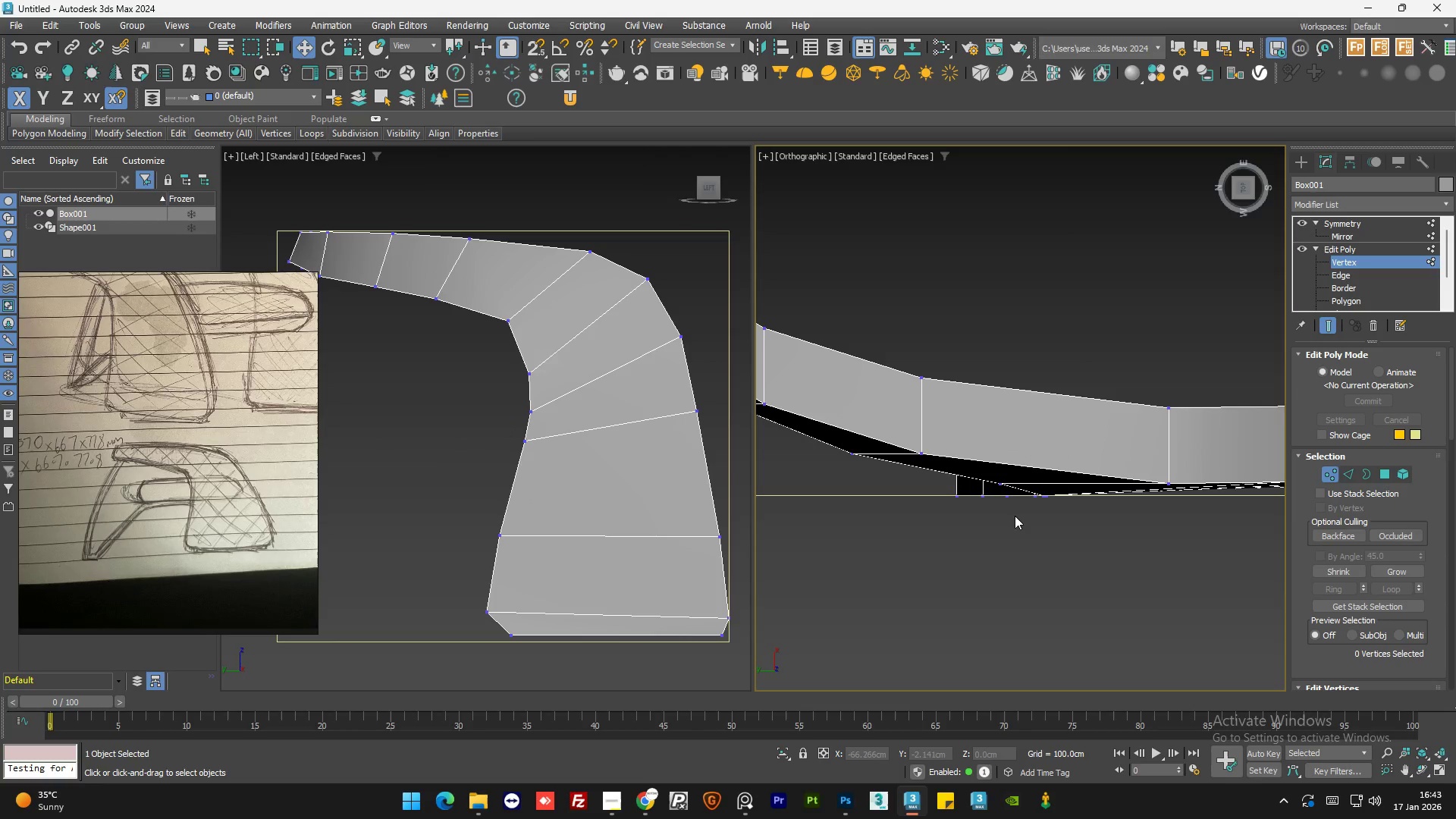 
key(Control+Z)
 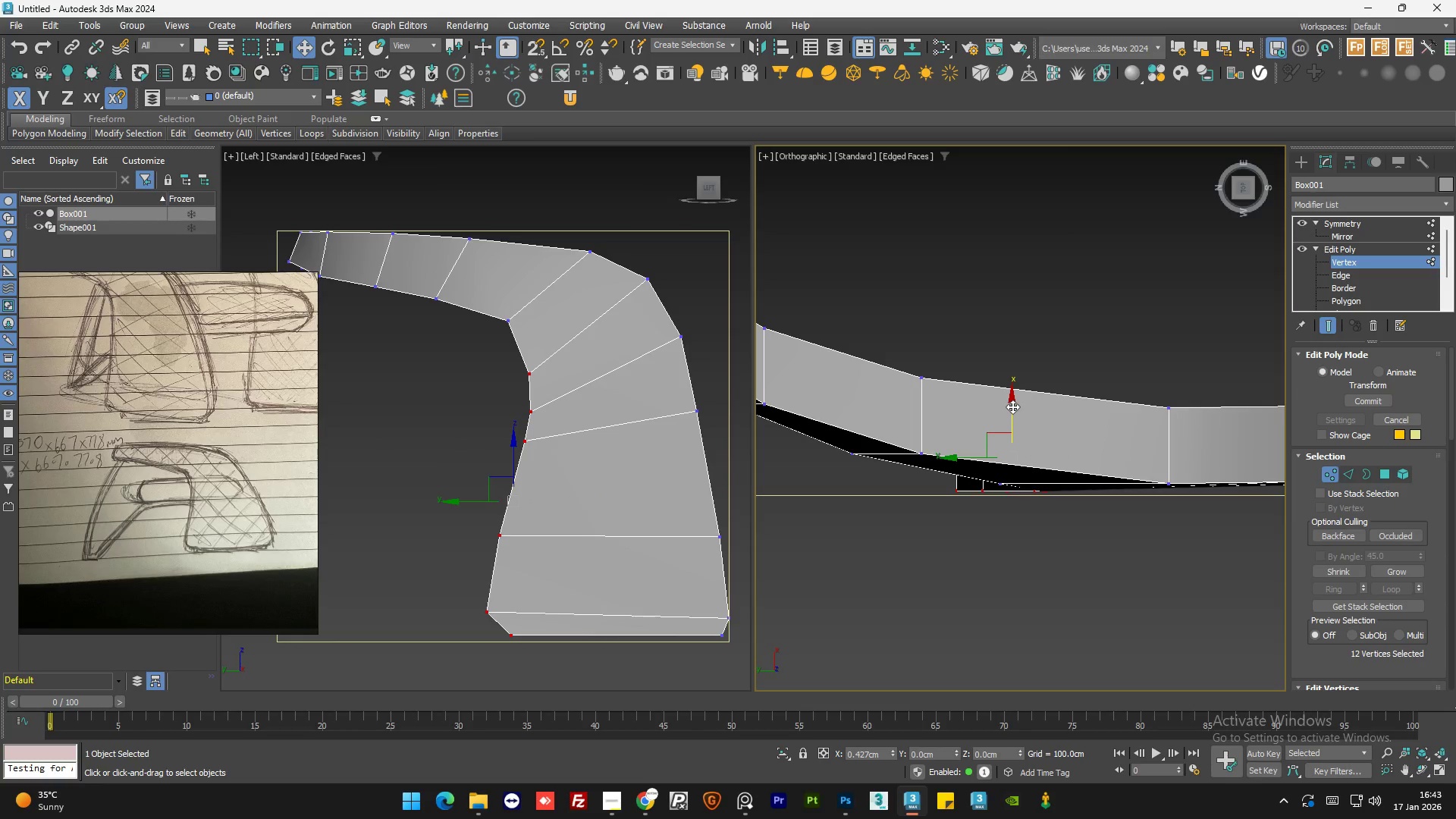 
key(Control+Z)
 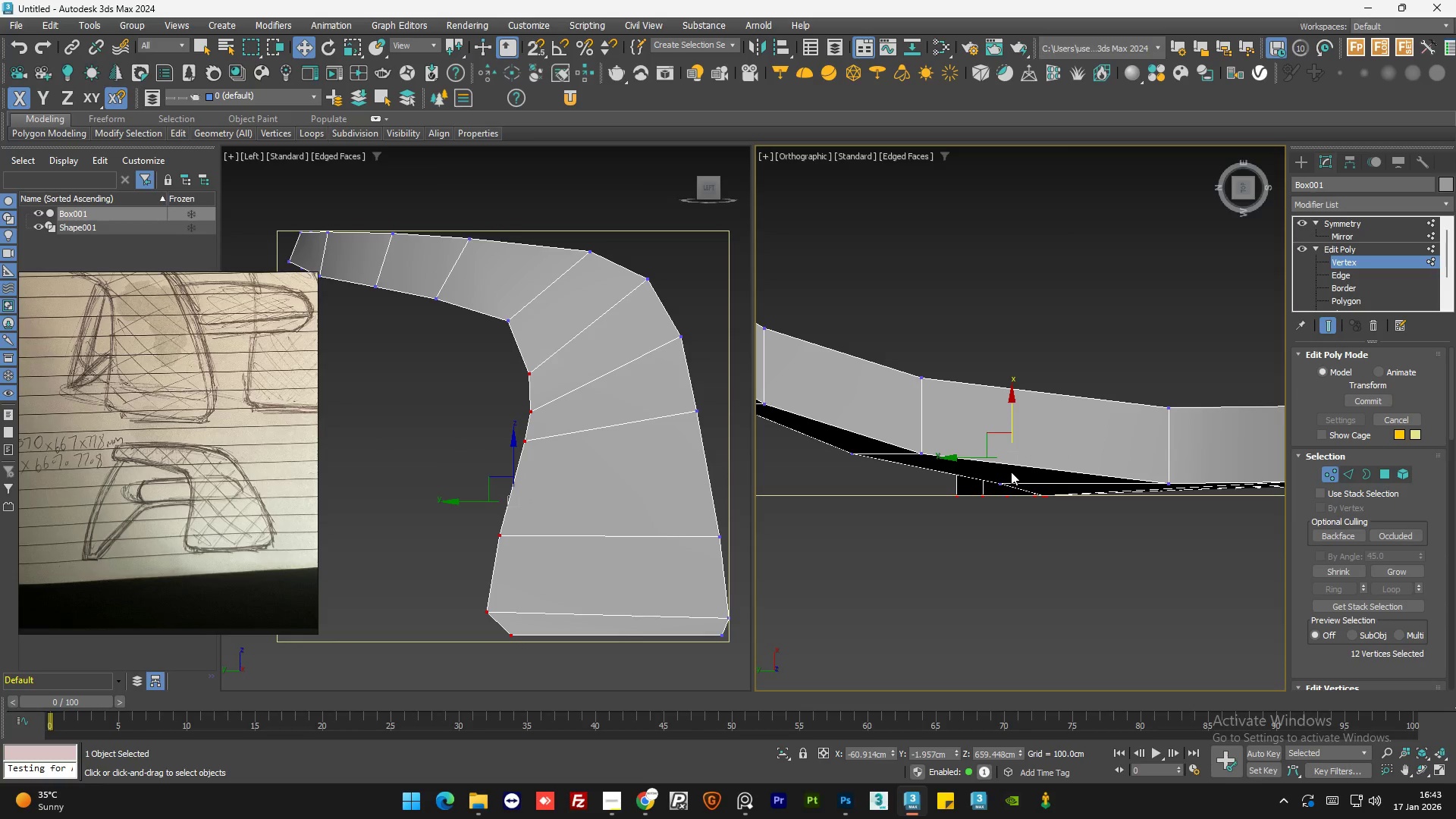 
key(E)
 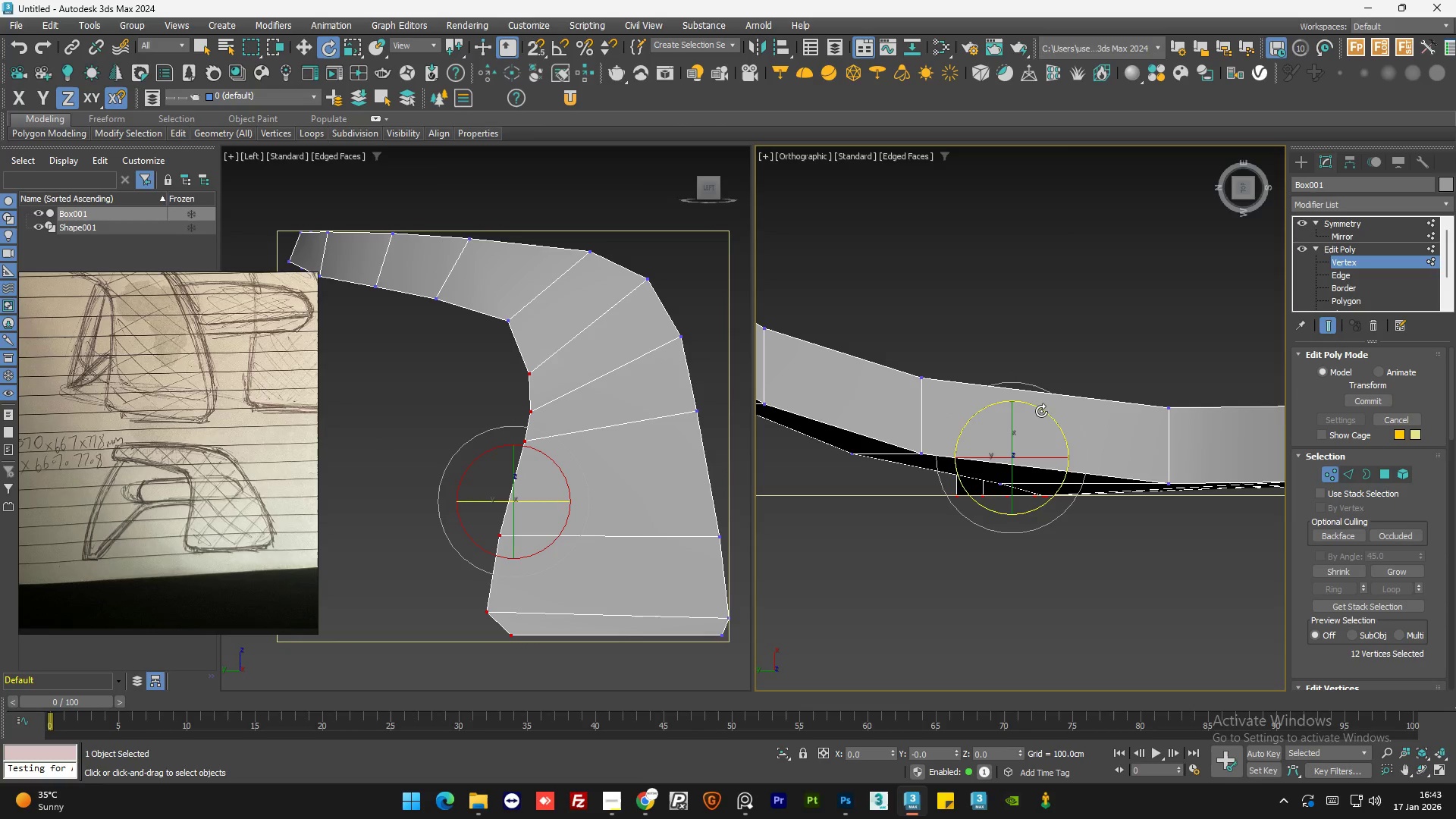 
left_click_drag(start_coordinate=[1041, 411], to_coordinate=[1046, 411])
 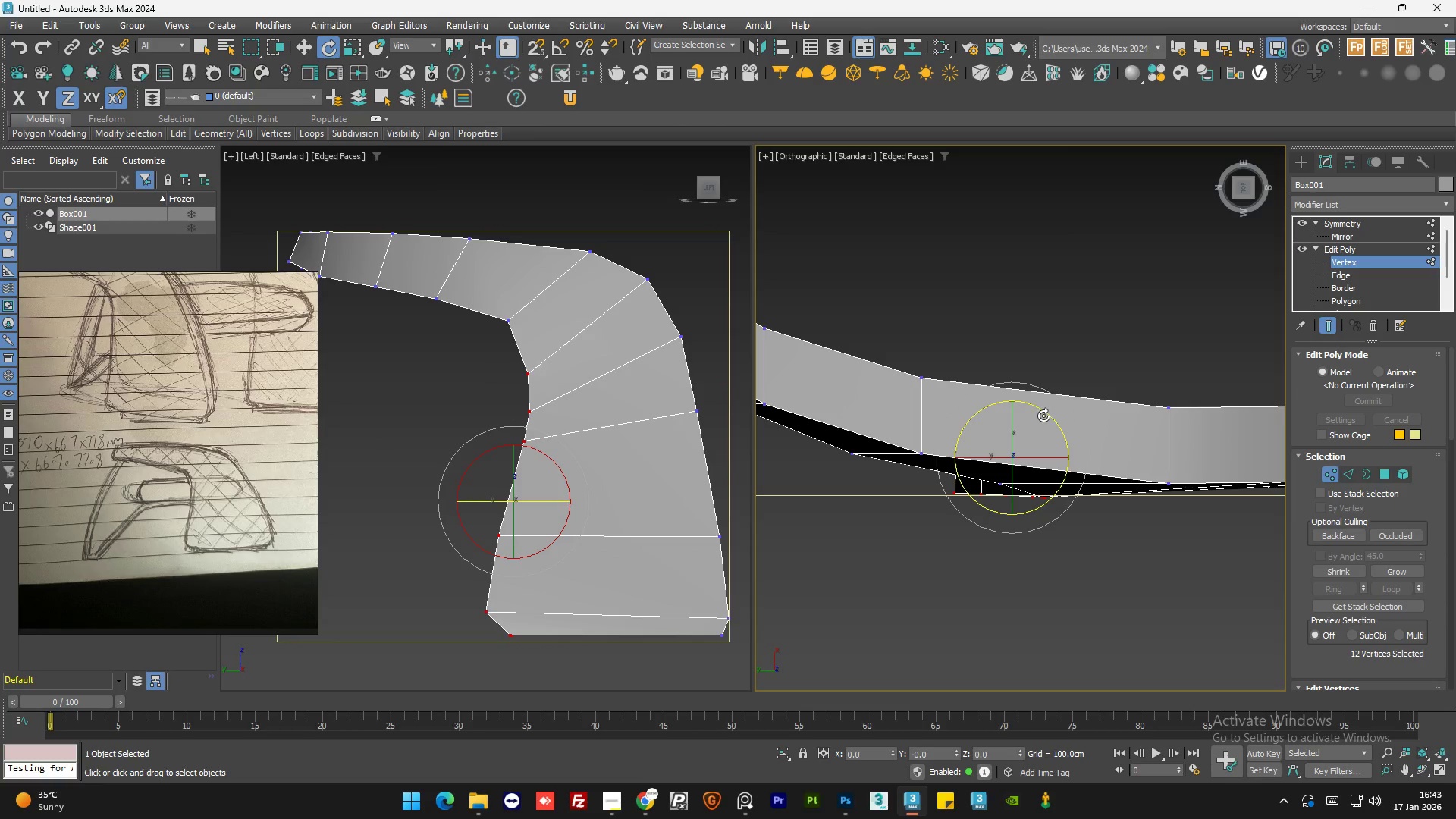 
key(W)
 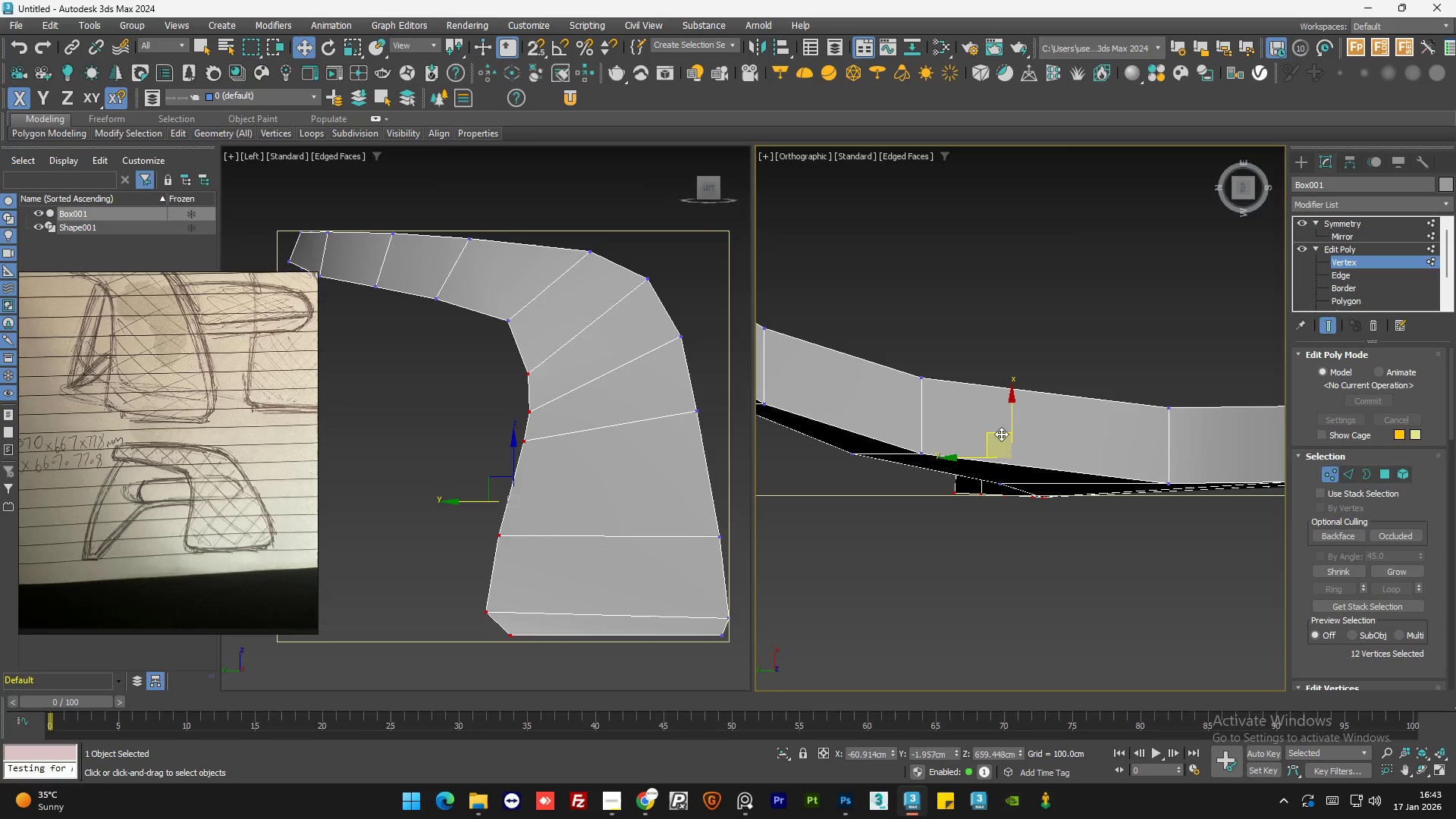 
key(F3)
 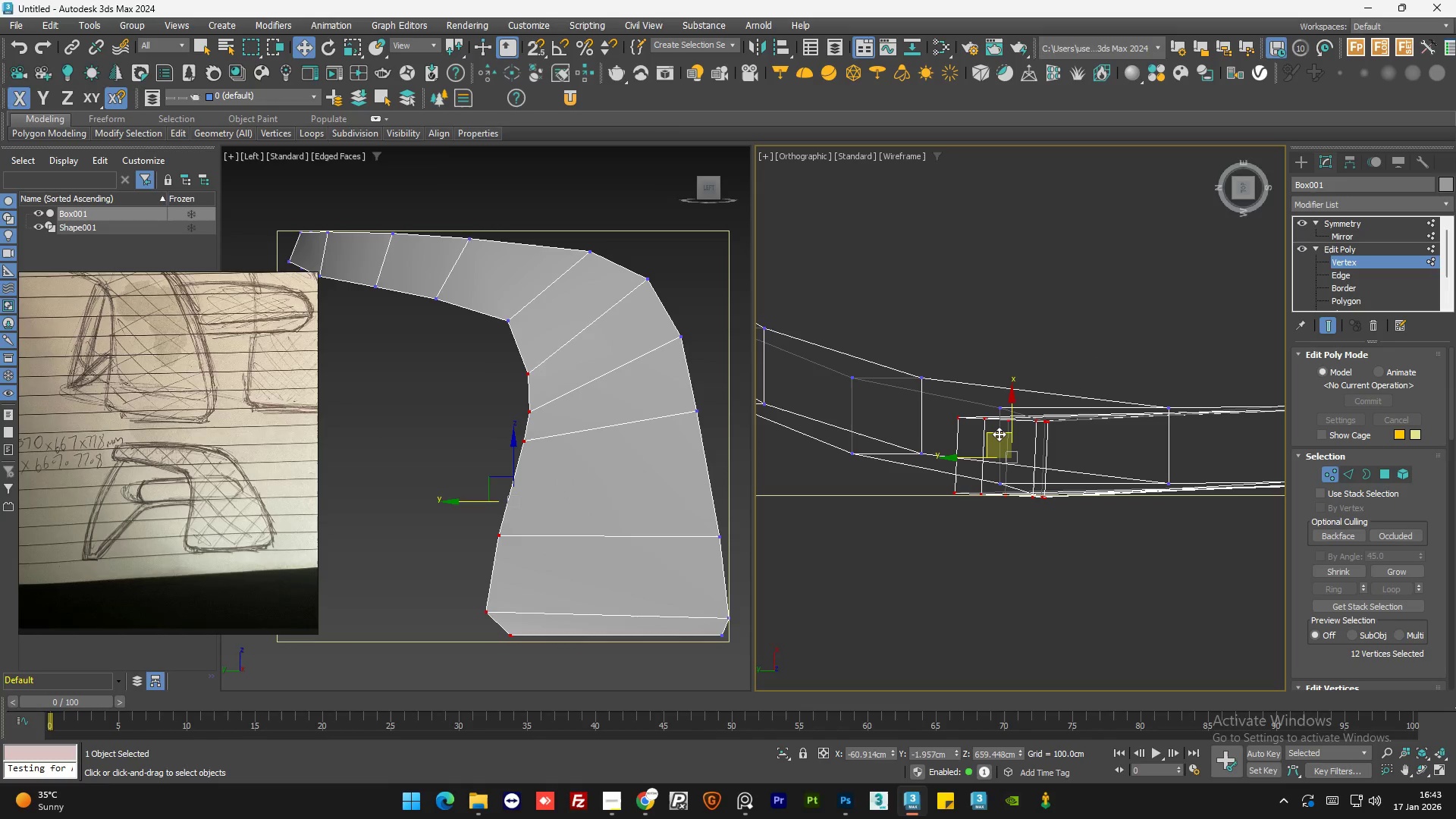 
left_click_drag(start_coordinate=[999, 434], to_coordinate=[1002, 418])
 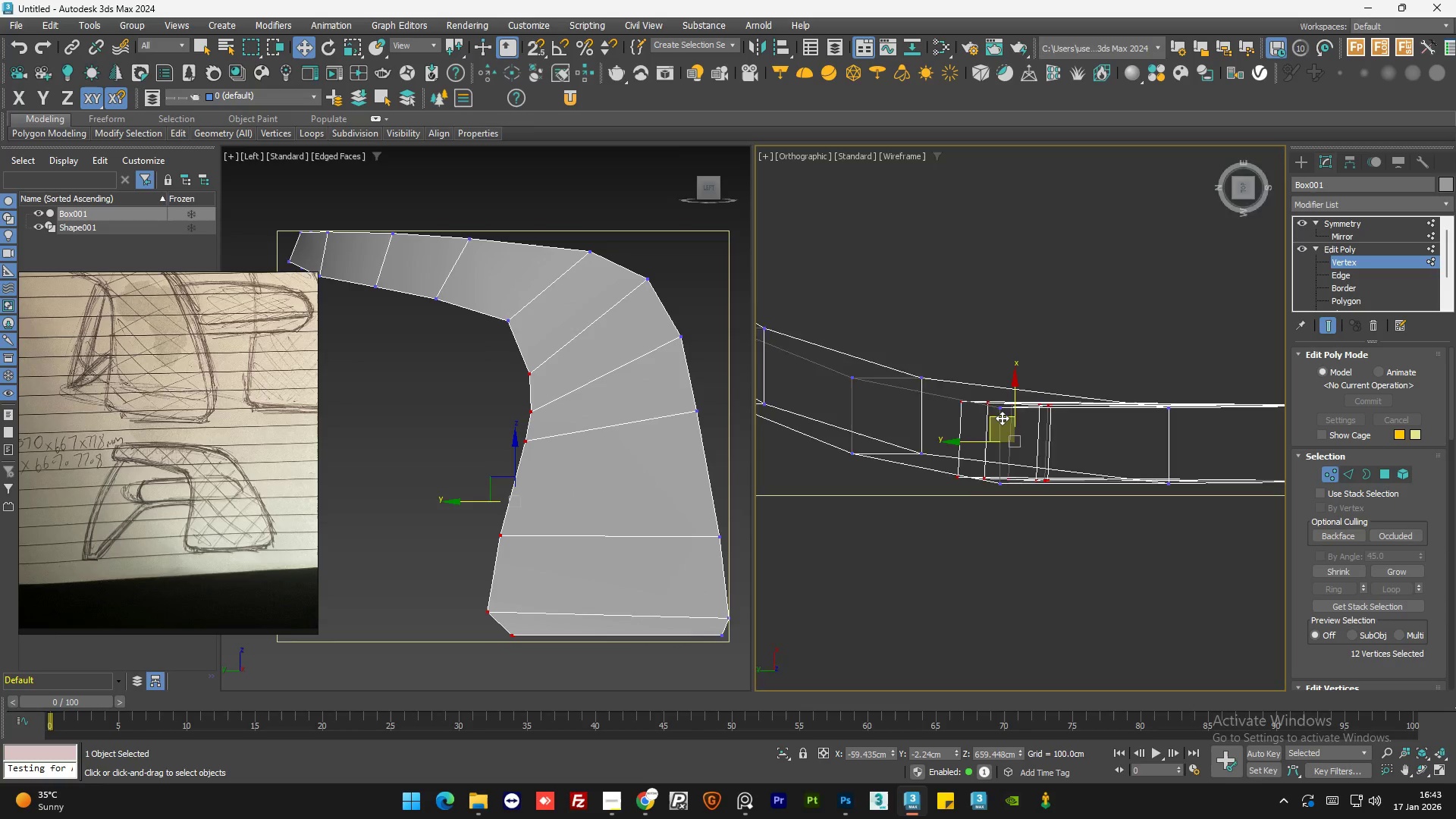 
key(F3)
 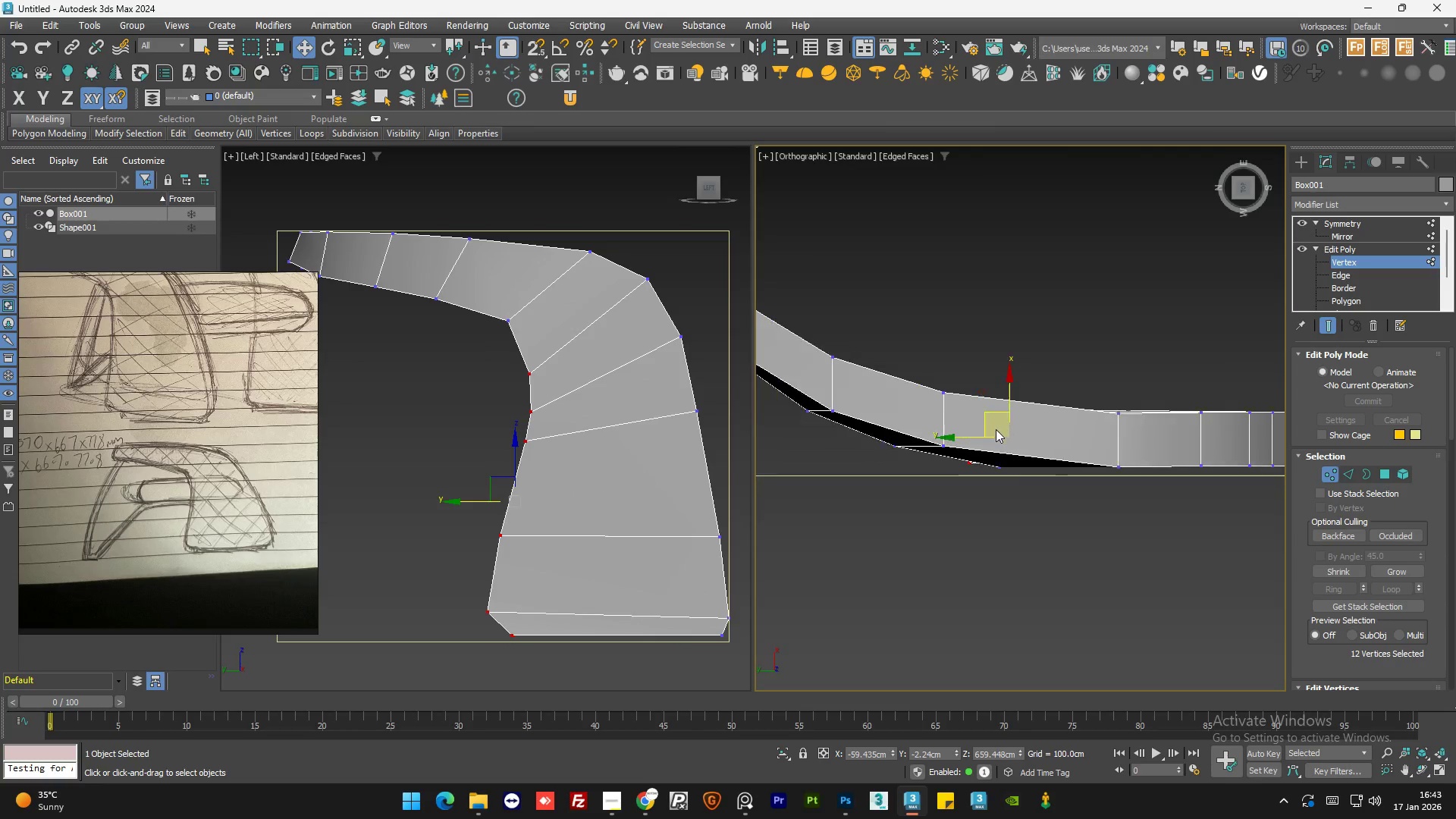 
hold_key(key=AltLeft, duration=1.53)
 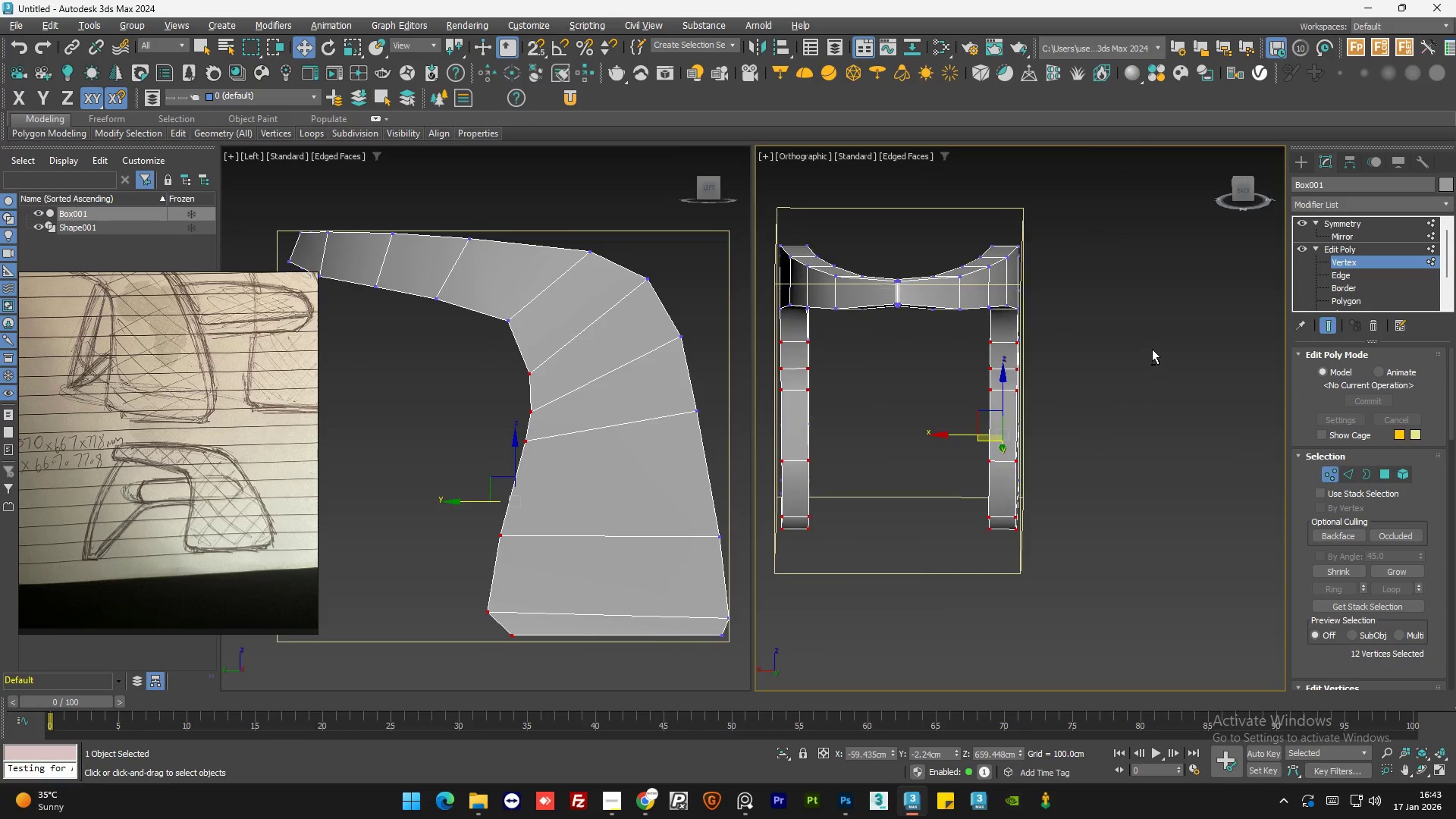 
scroll: coordinate [996, 433], scroll_direction: down, amount: 3.0
 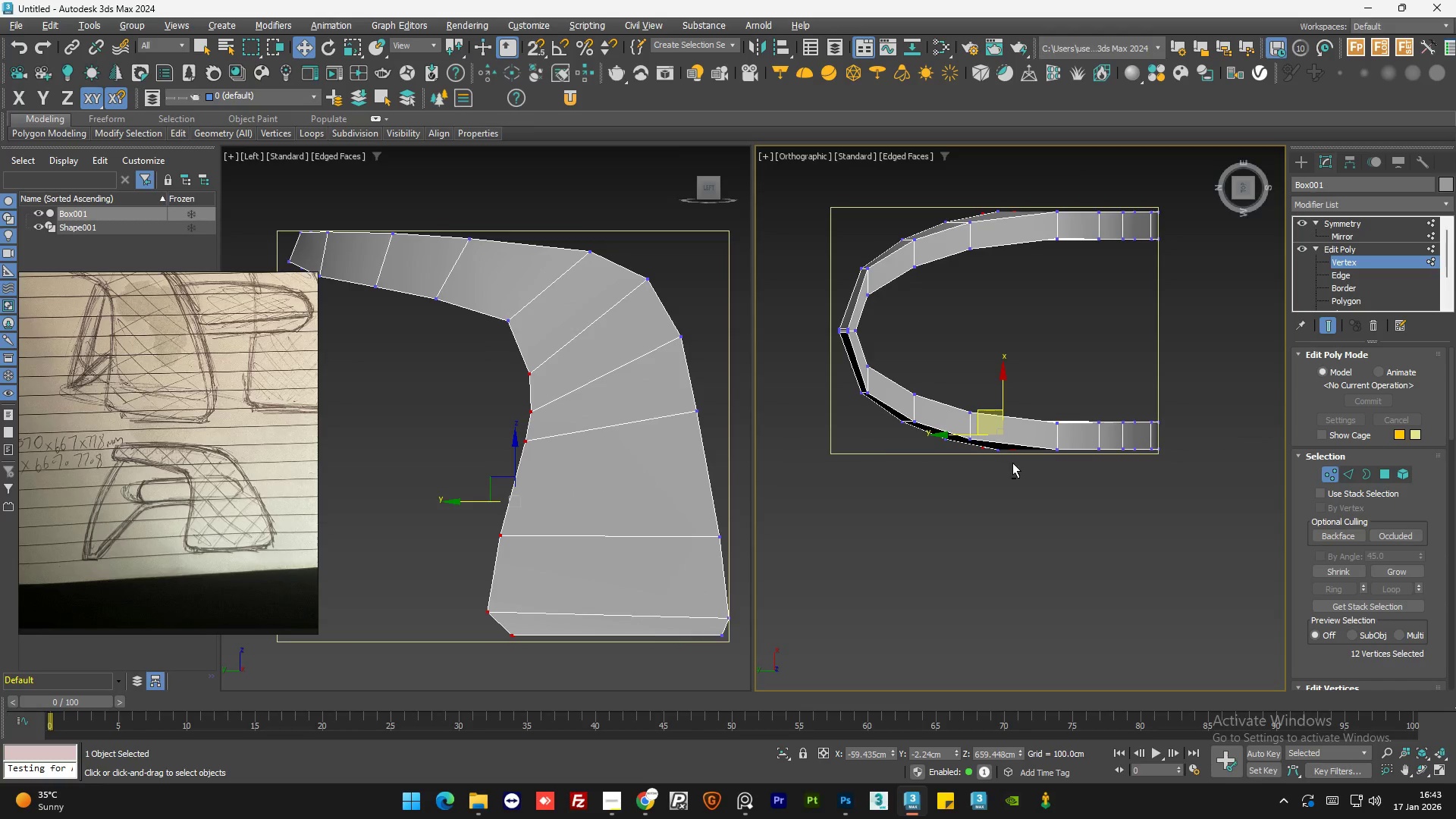 
hold_key(key=AltLeft, duration=0.95)
 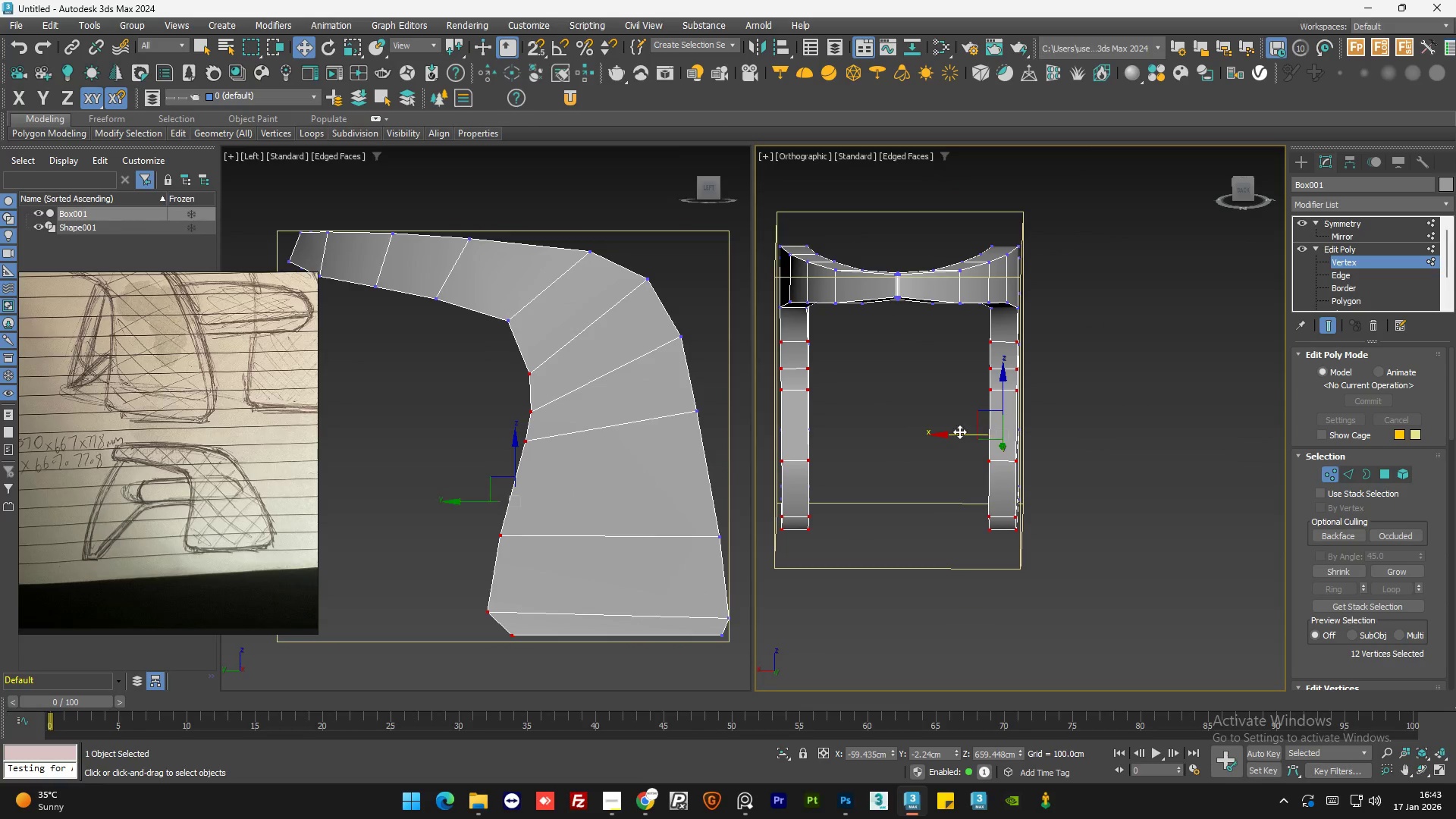 
left_click_drag(start_coordinate=[959, 431], to_coordinate=[955, 431])
 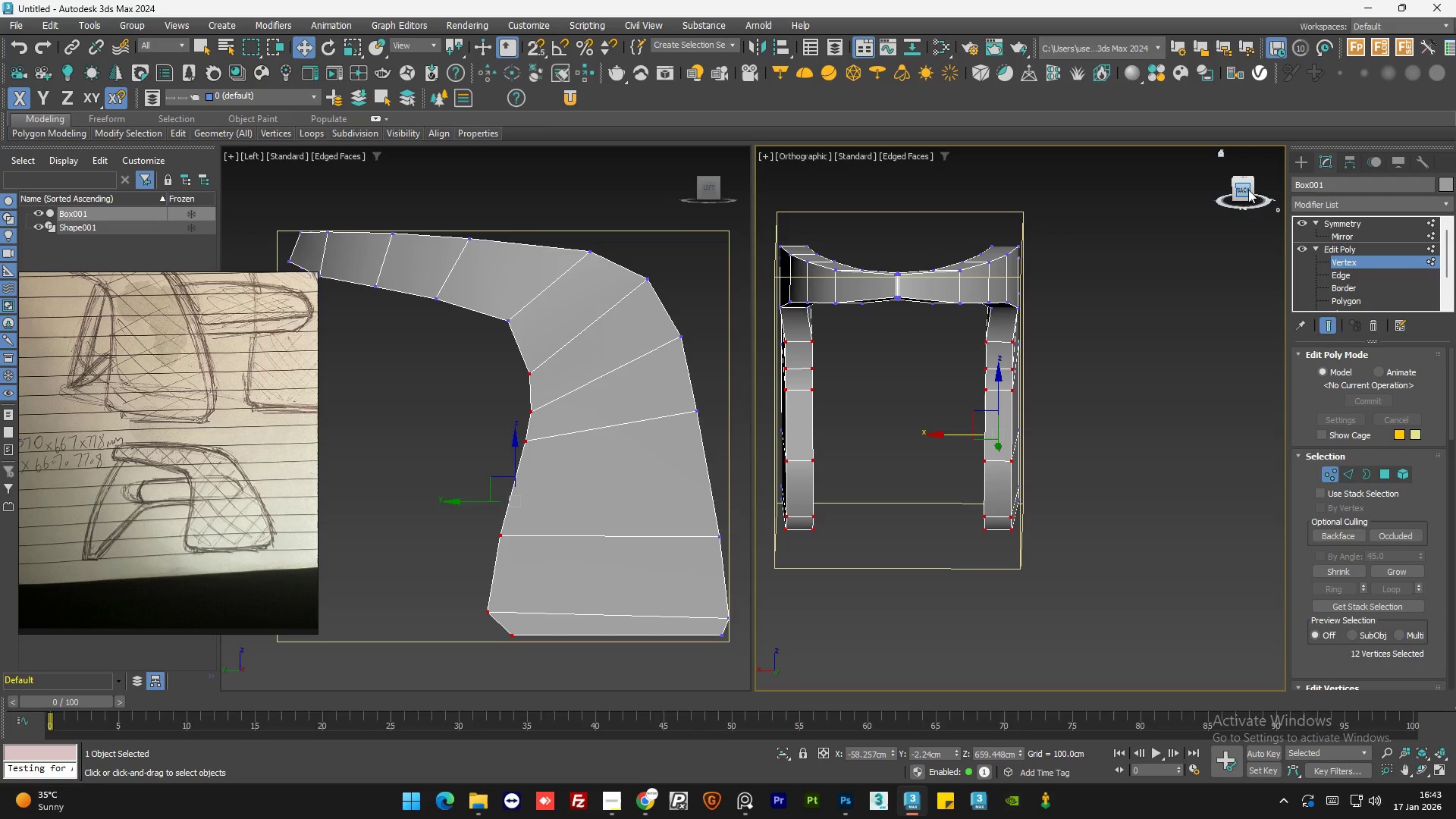 
left_click([1248, 190])
 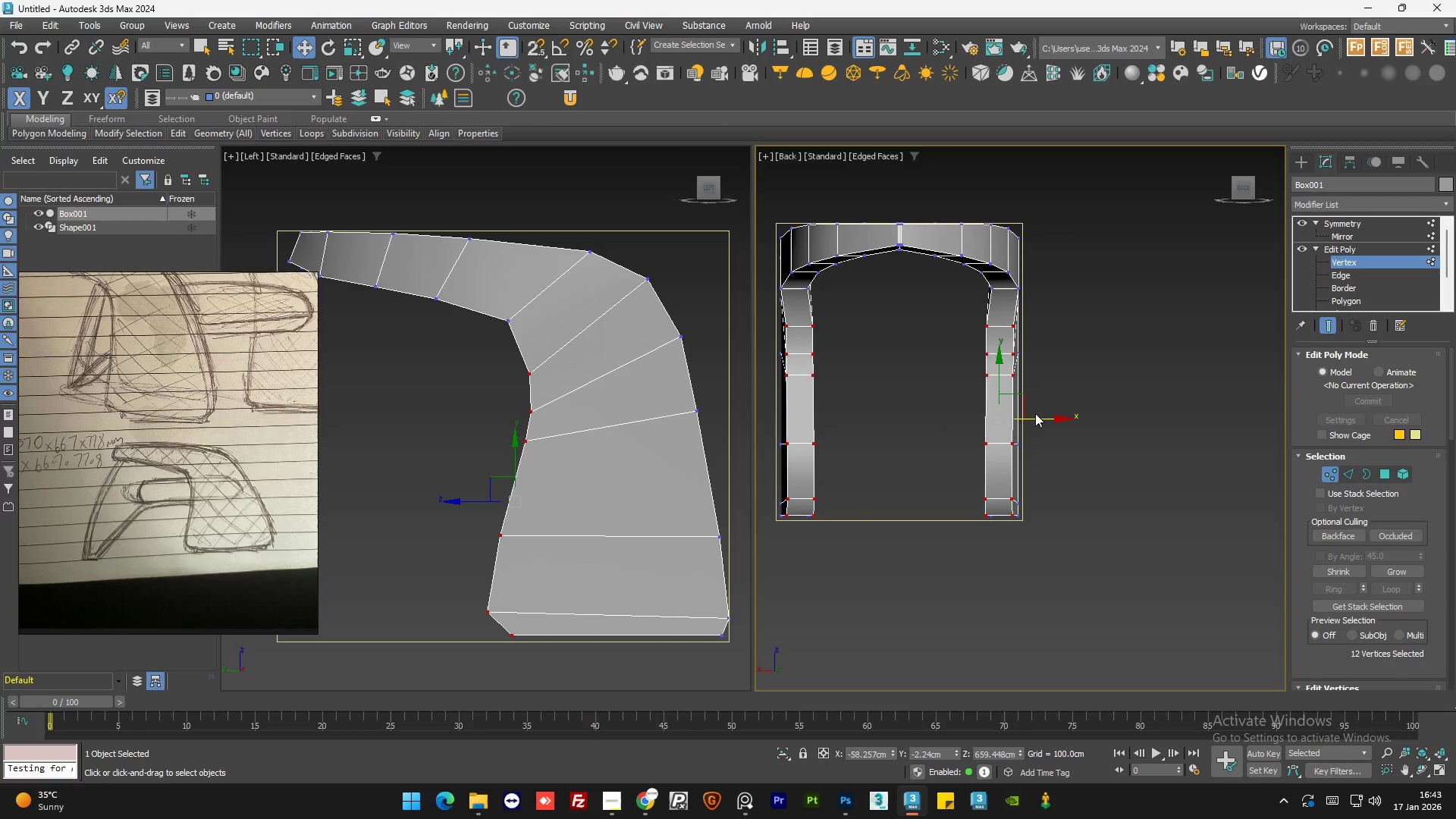 
left_click_drag(start_coordinate=[1036, 416], to_coordinate=[1031, 416])
 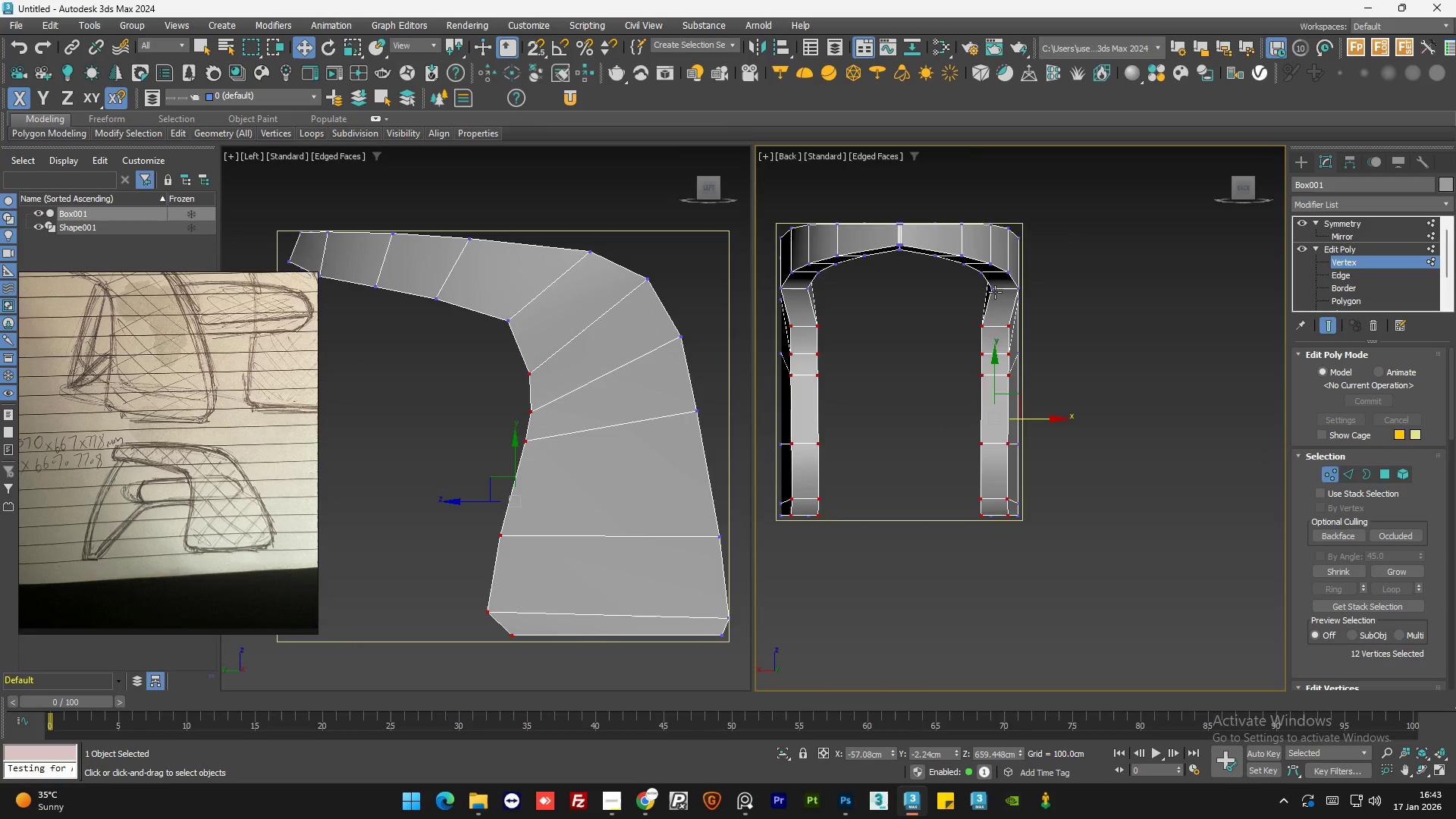 
scroll: coordinate [991, 289], scroll_direction: up, amount: 5.0
 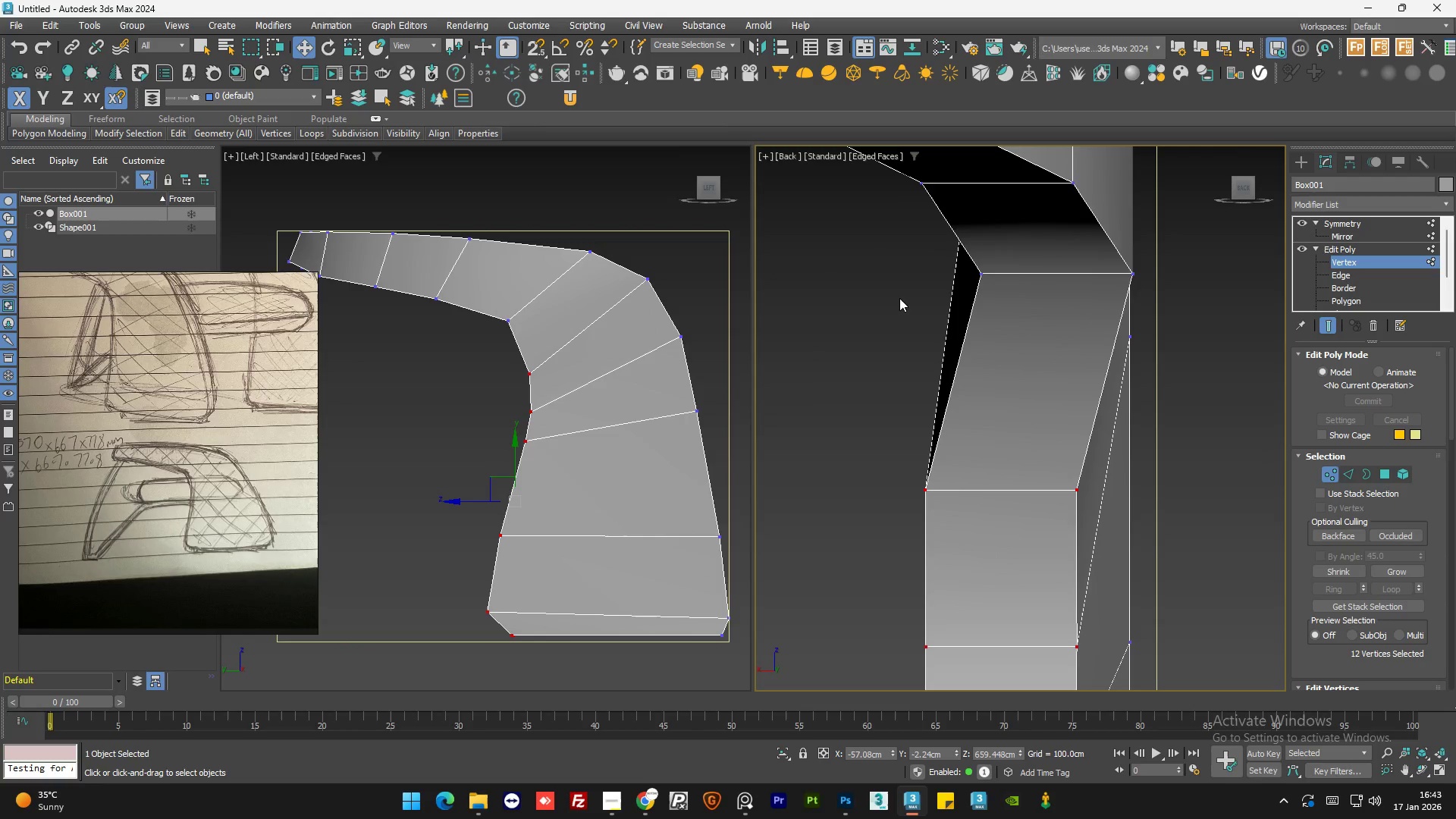 
left_click([899, 298])
 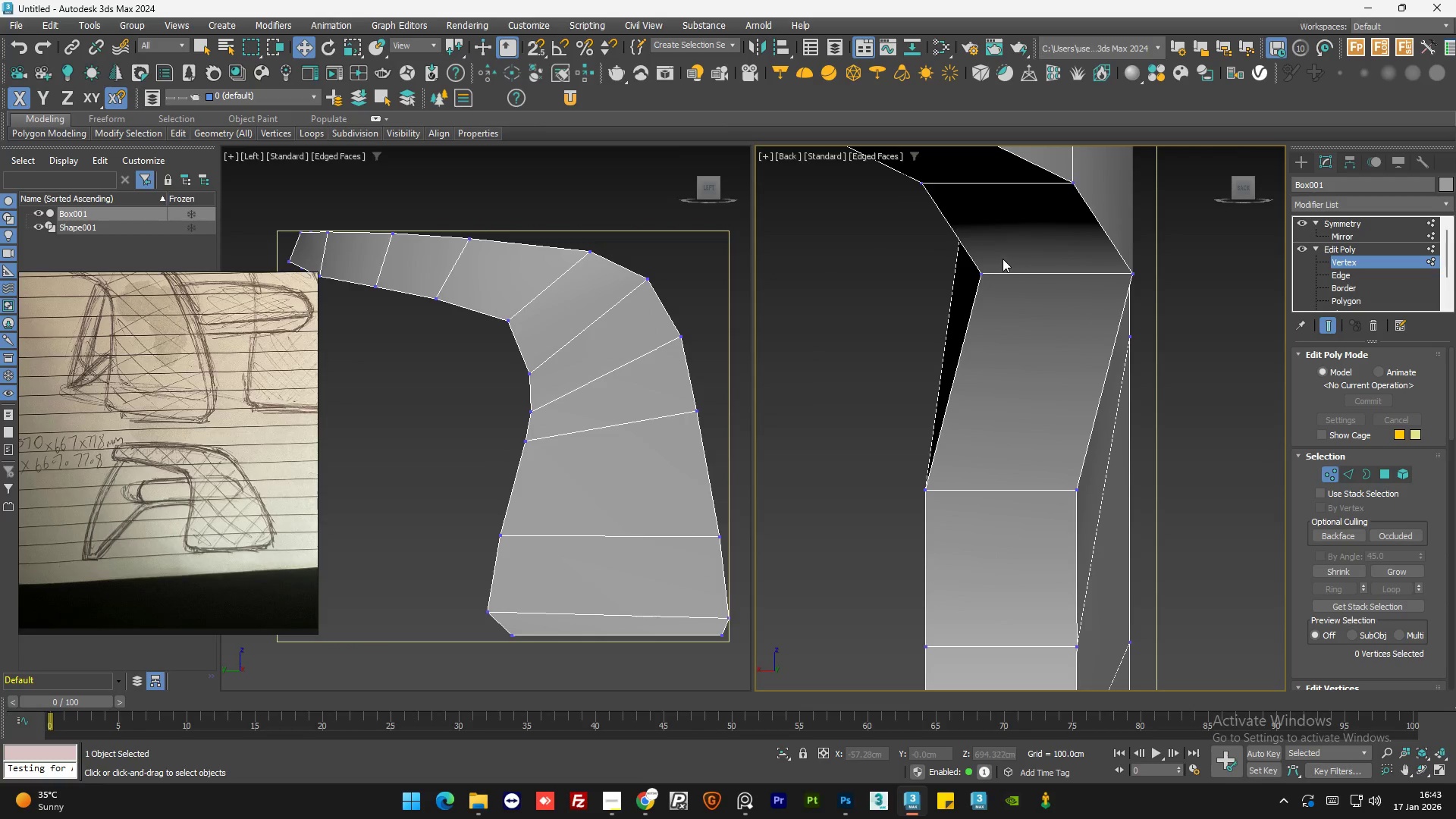 
left_click_drag(start_coordinate=[1002, 258], to_coordinate=[969, 297])
 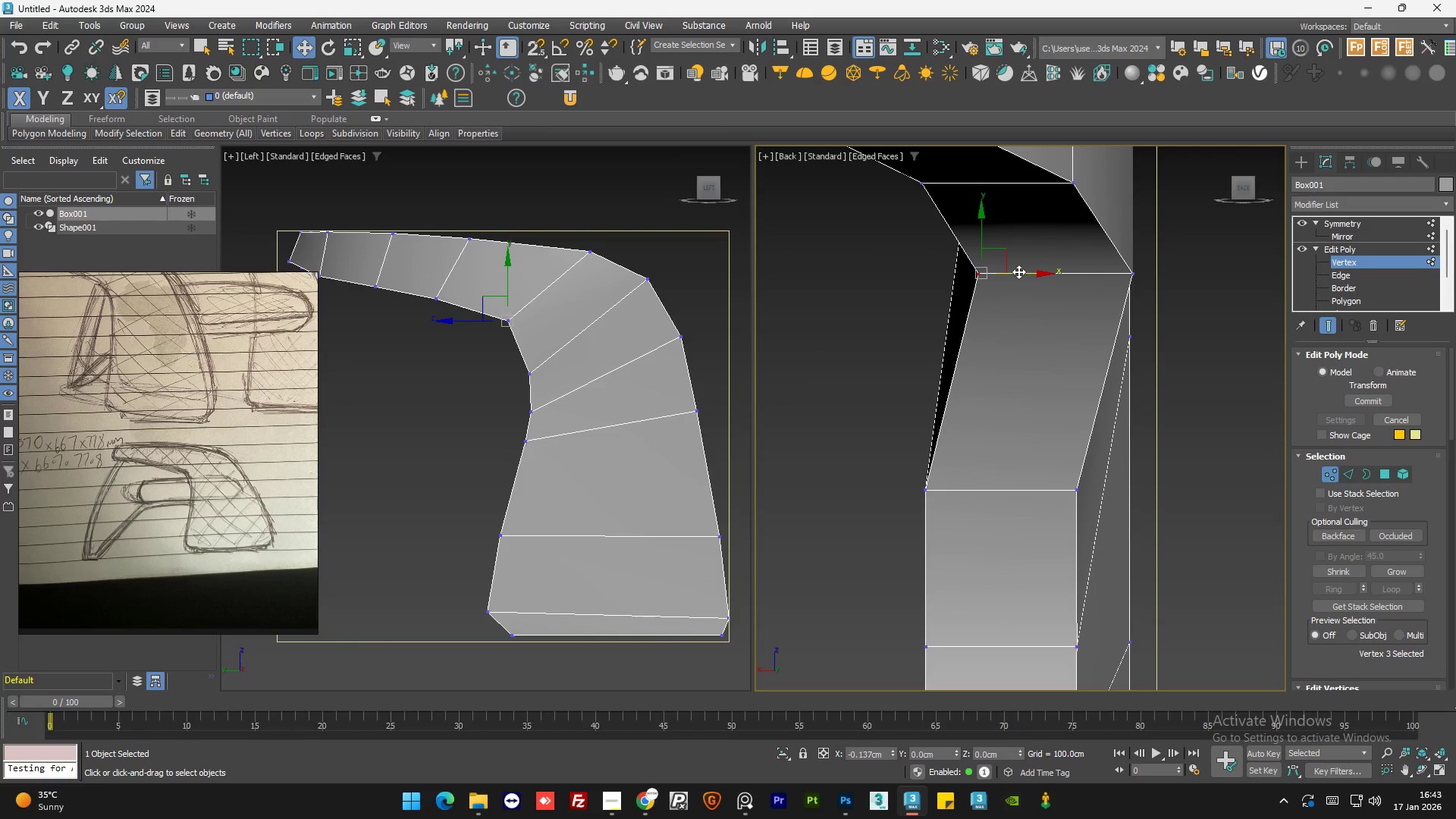 
key(Control+Z)
 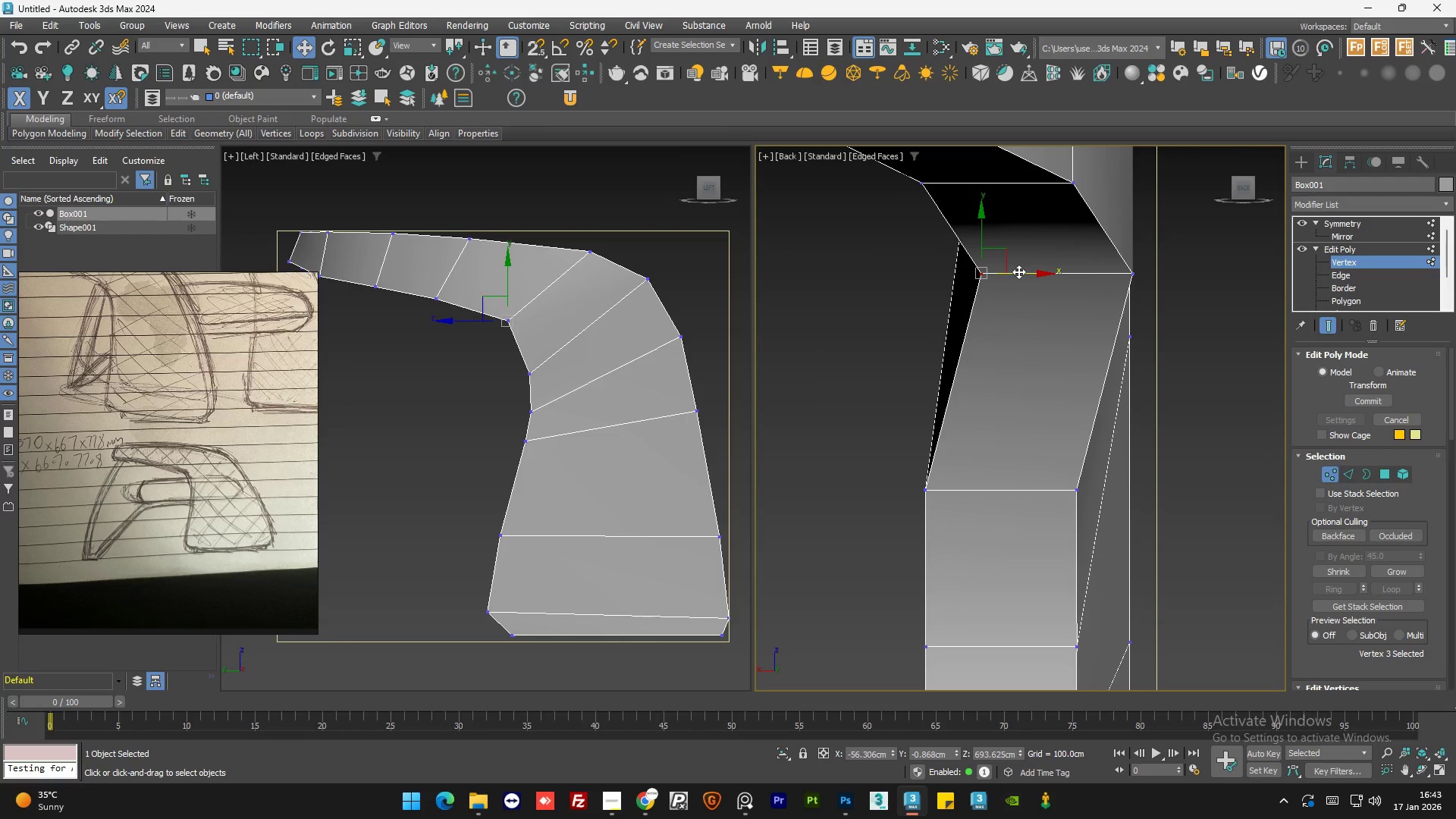 
key(F3)
 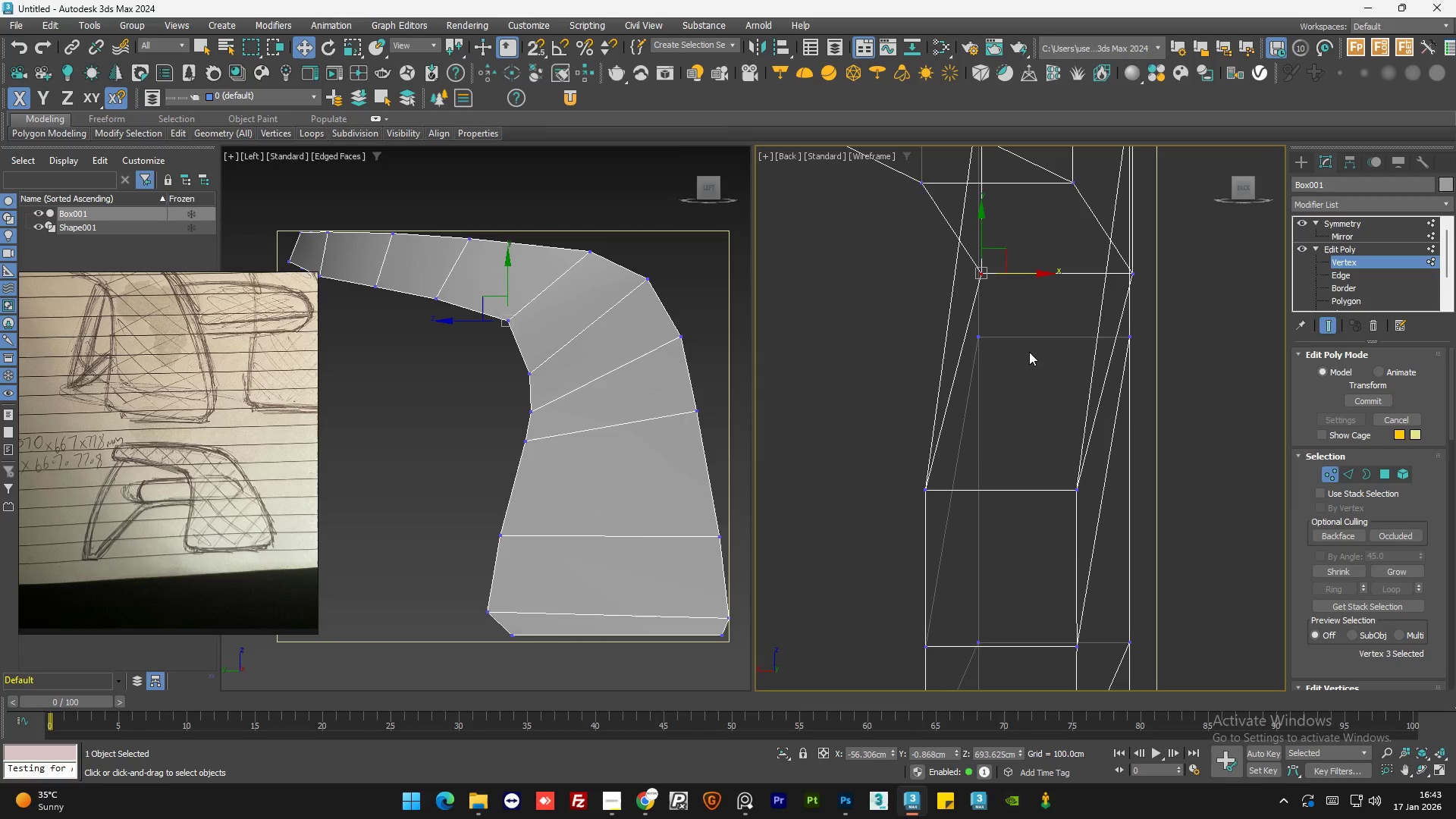 
key(Alt+AltLeft)
 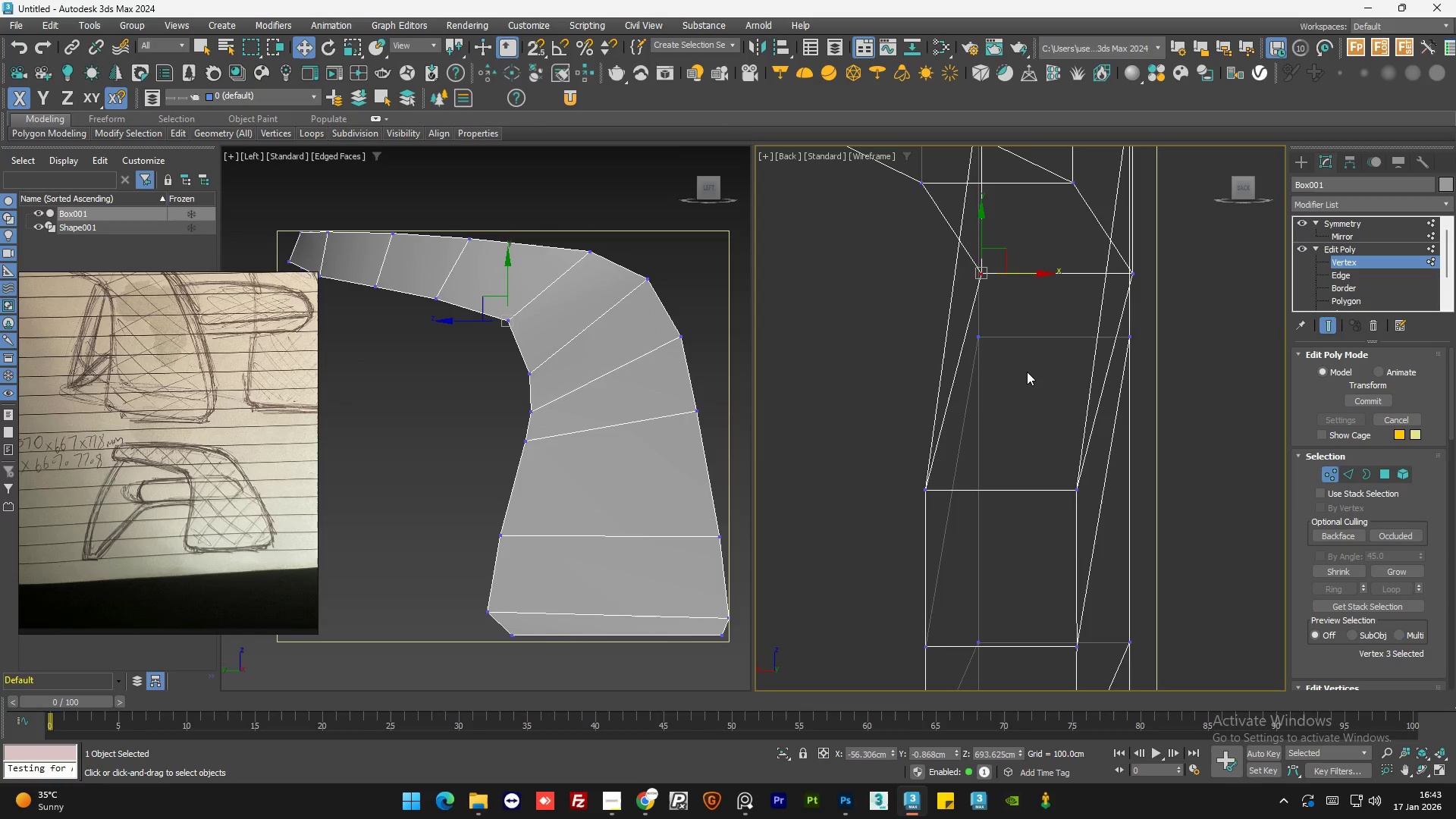 
hold_key(key=AltLeft, duration=1.11)
 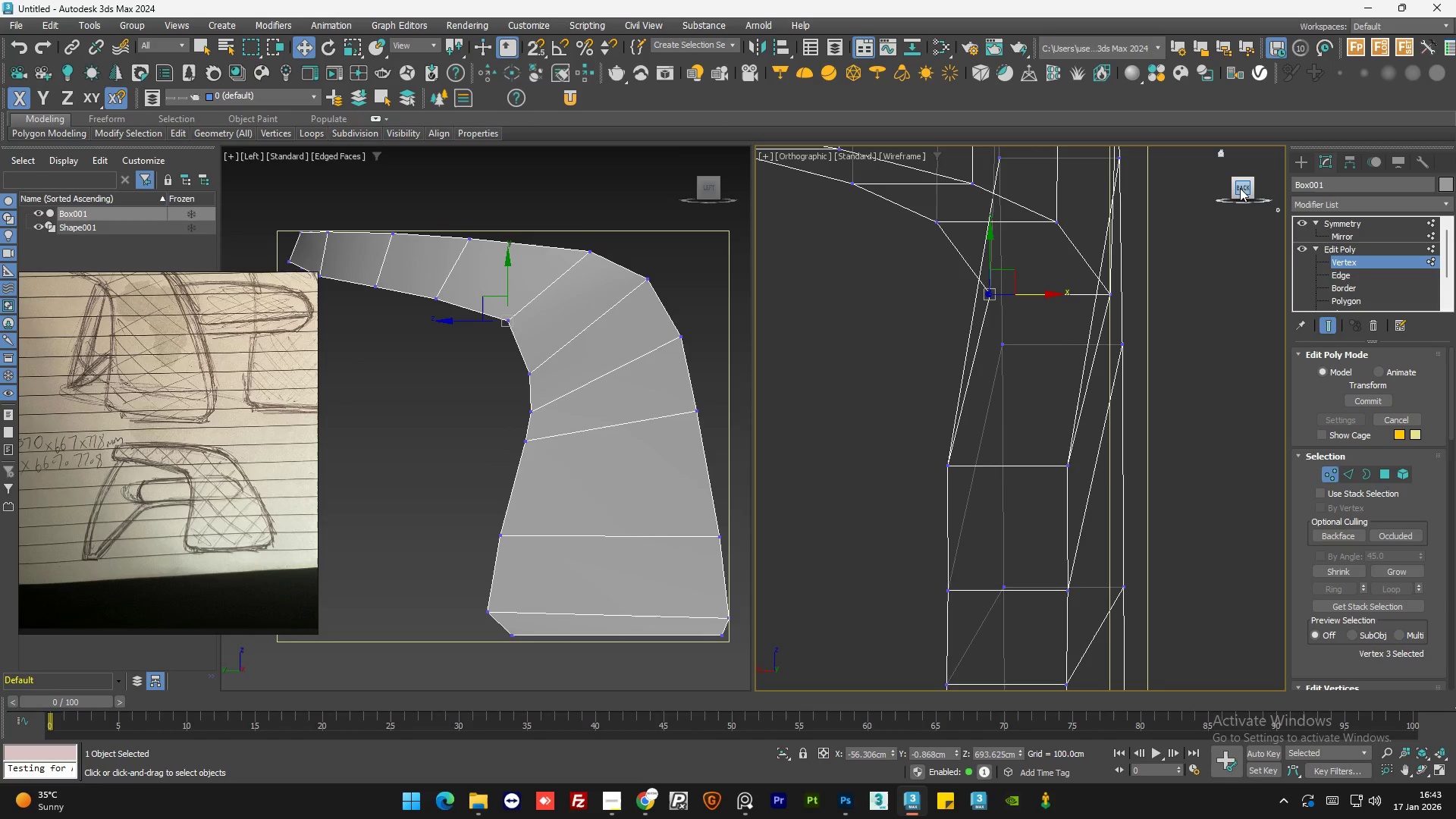 
scroll: coordinate [1022, 374], scroll_direction: down, amount: 1.0
 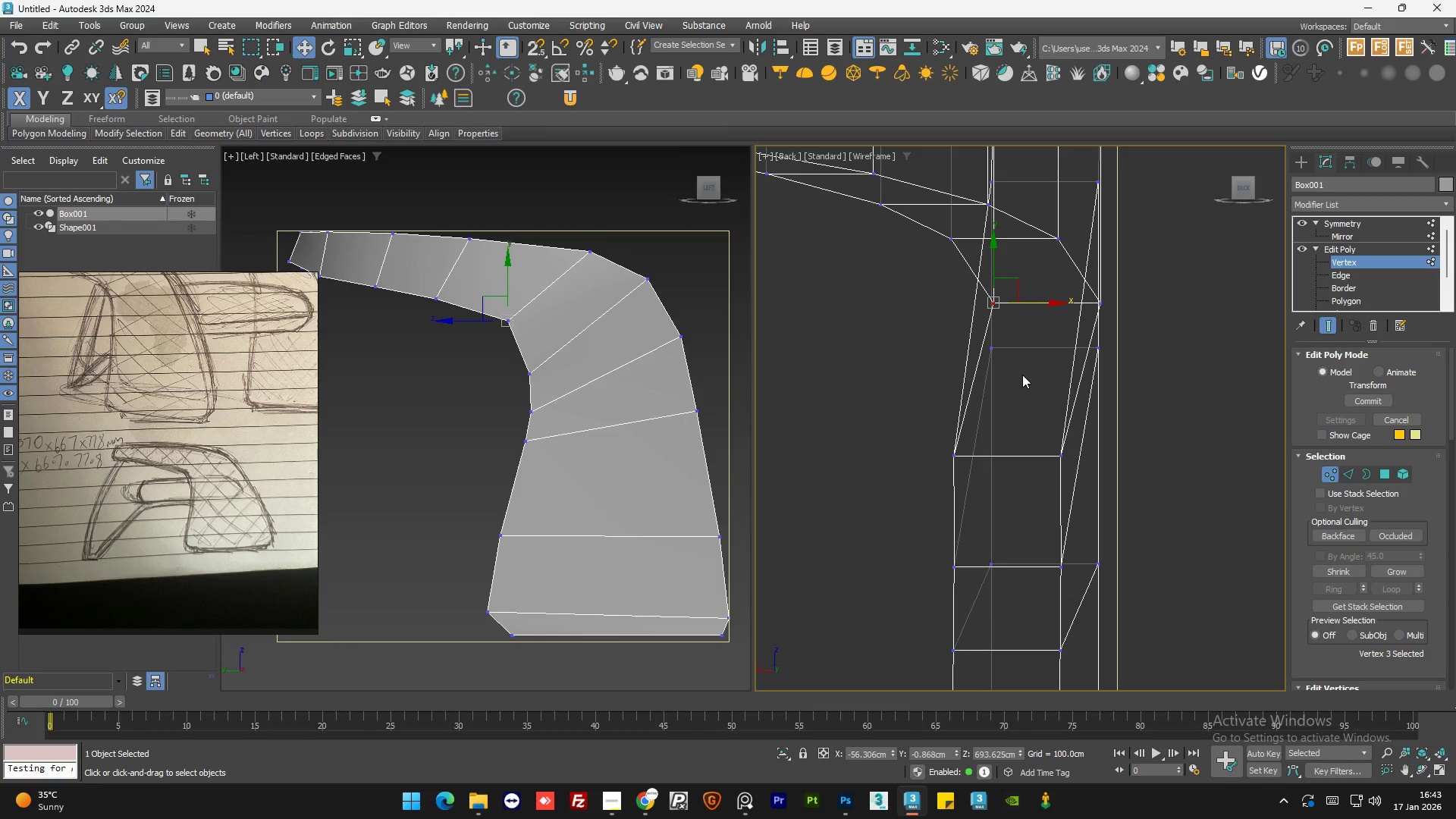 
middle_click([1022, 375])
 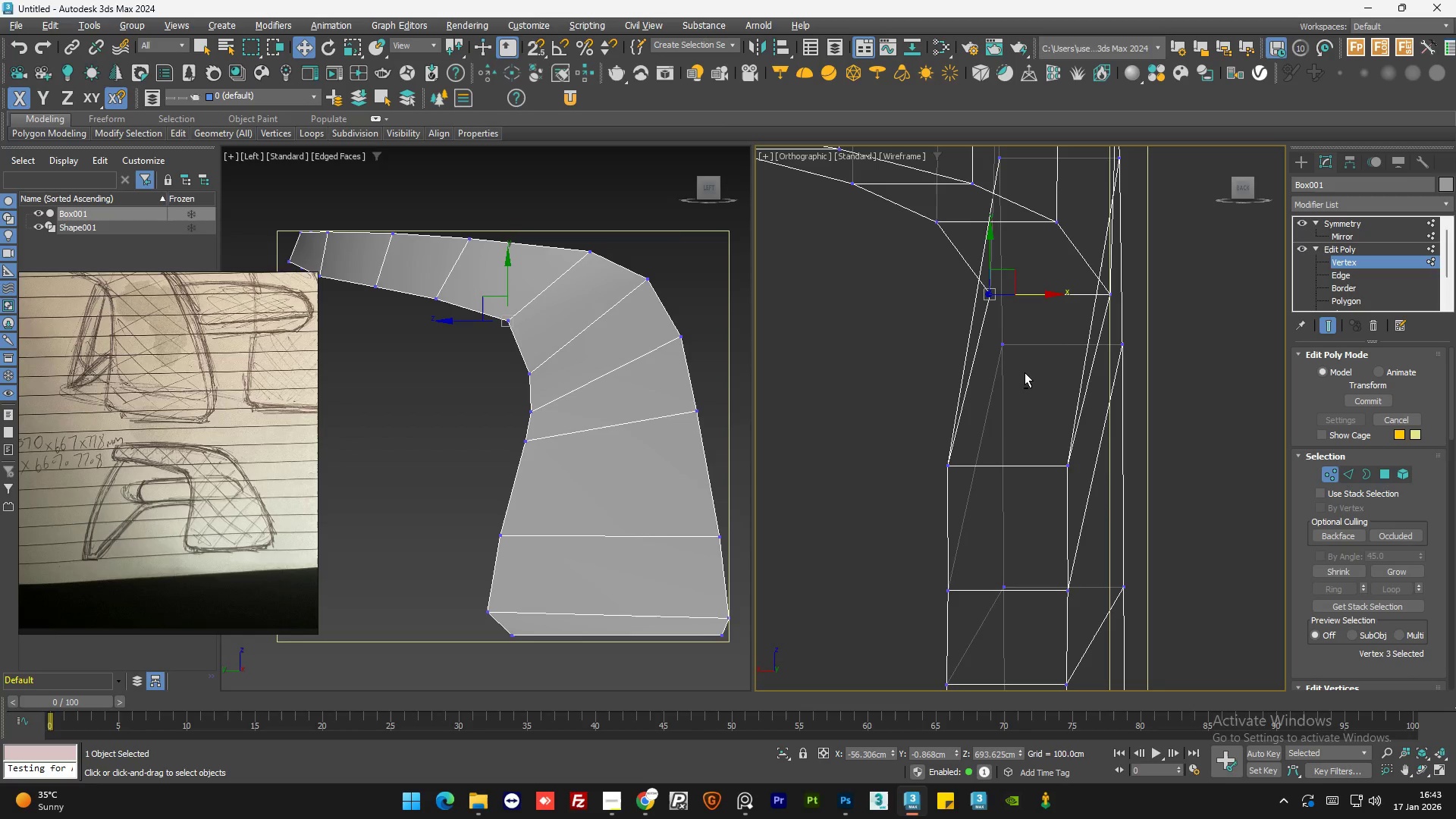 
hold_key(key=AltLeft, duration=8.97)
 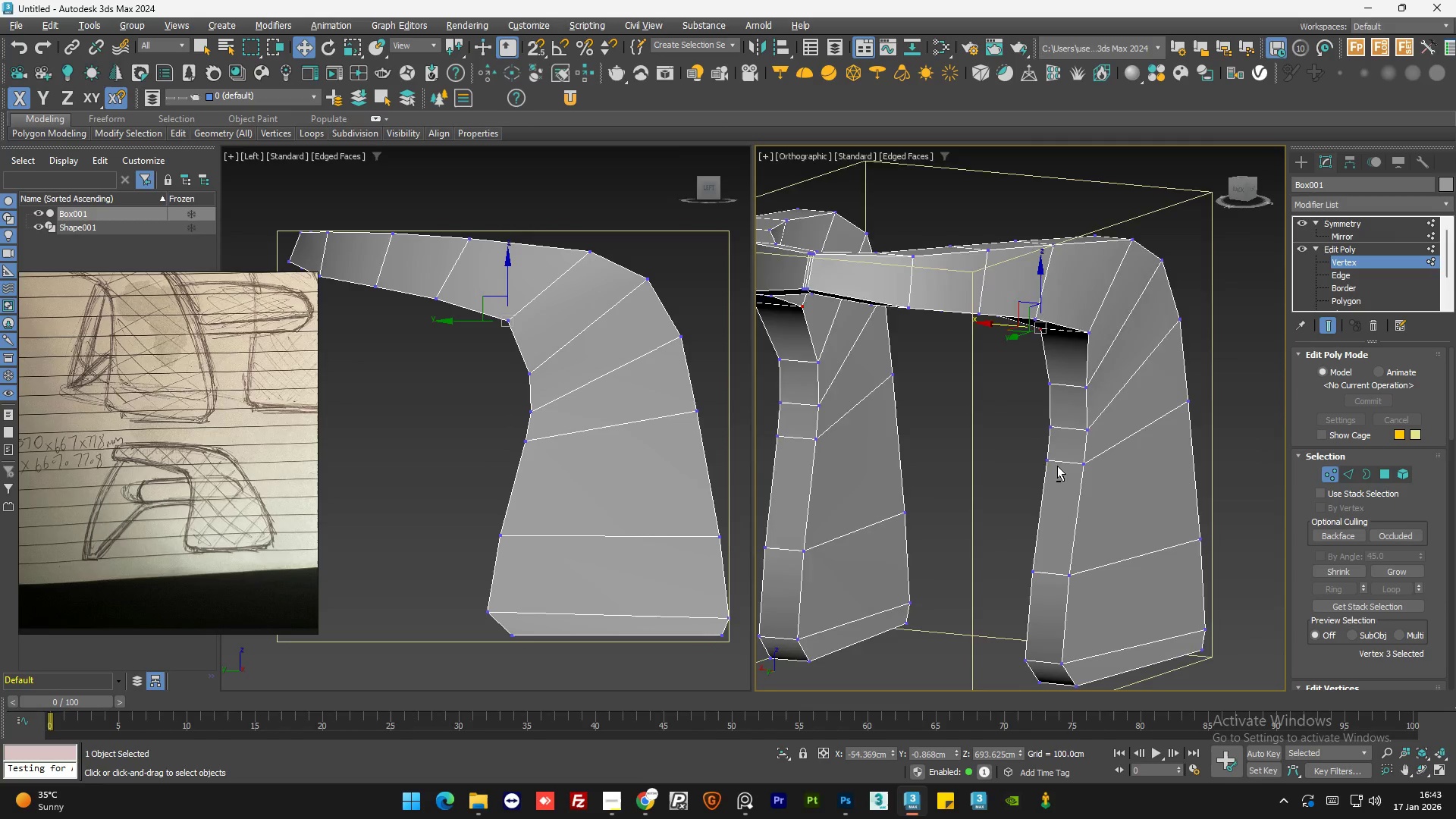 
scroll: coordinate [1021, 375], scroll_direction: up, amount: 1.0
 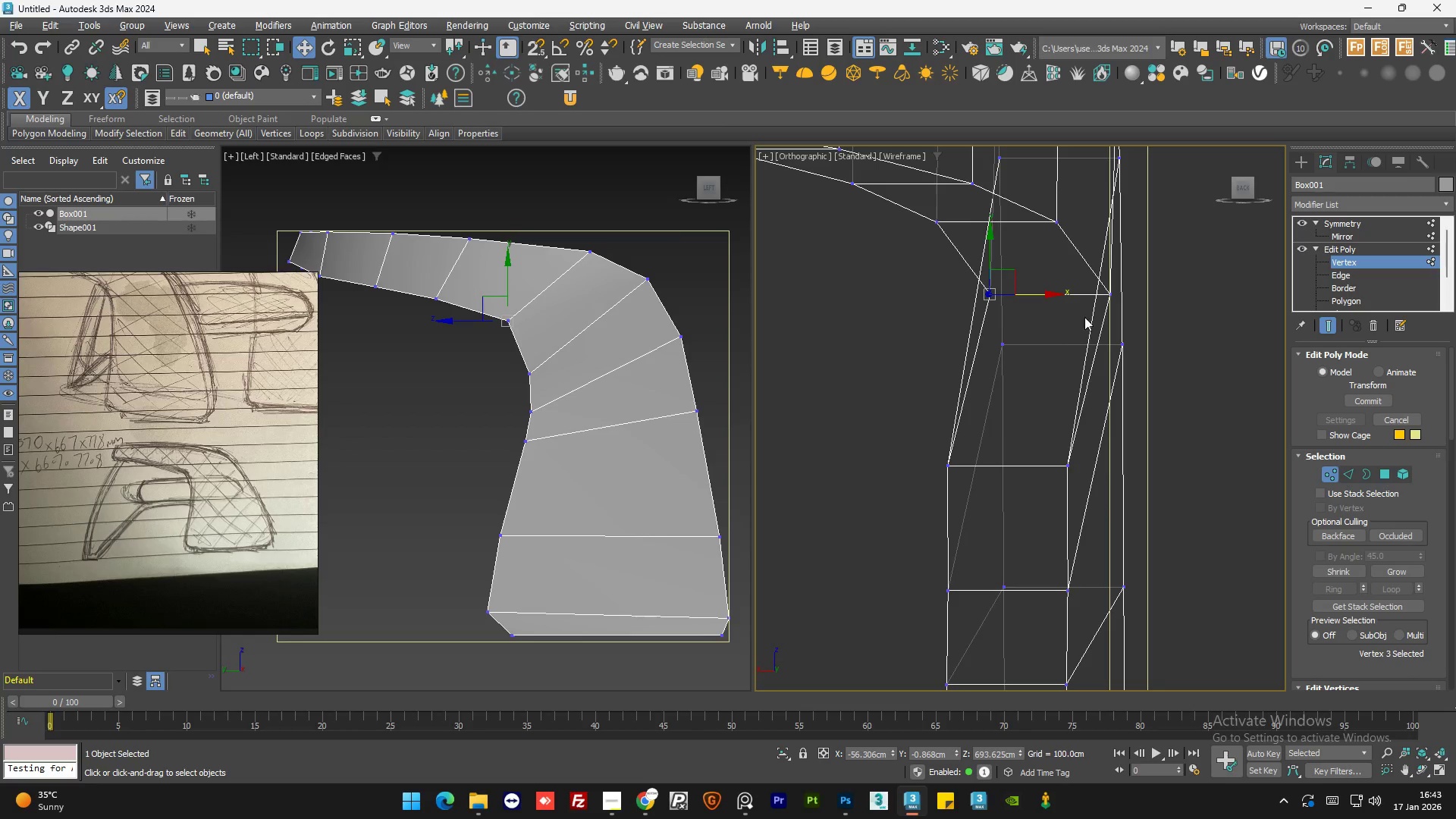 
left_click([1240, 188])
 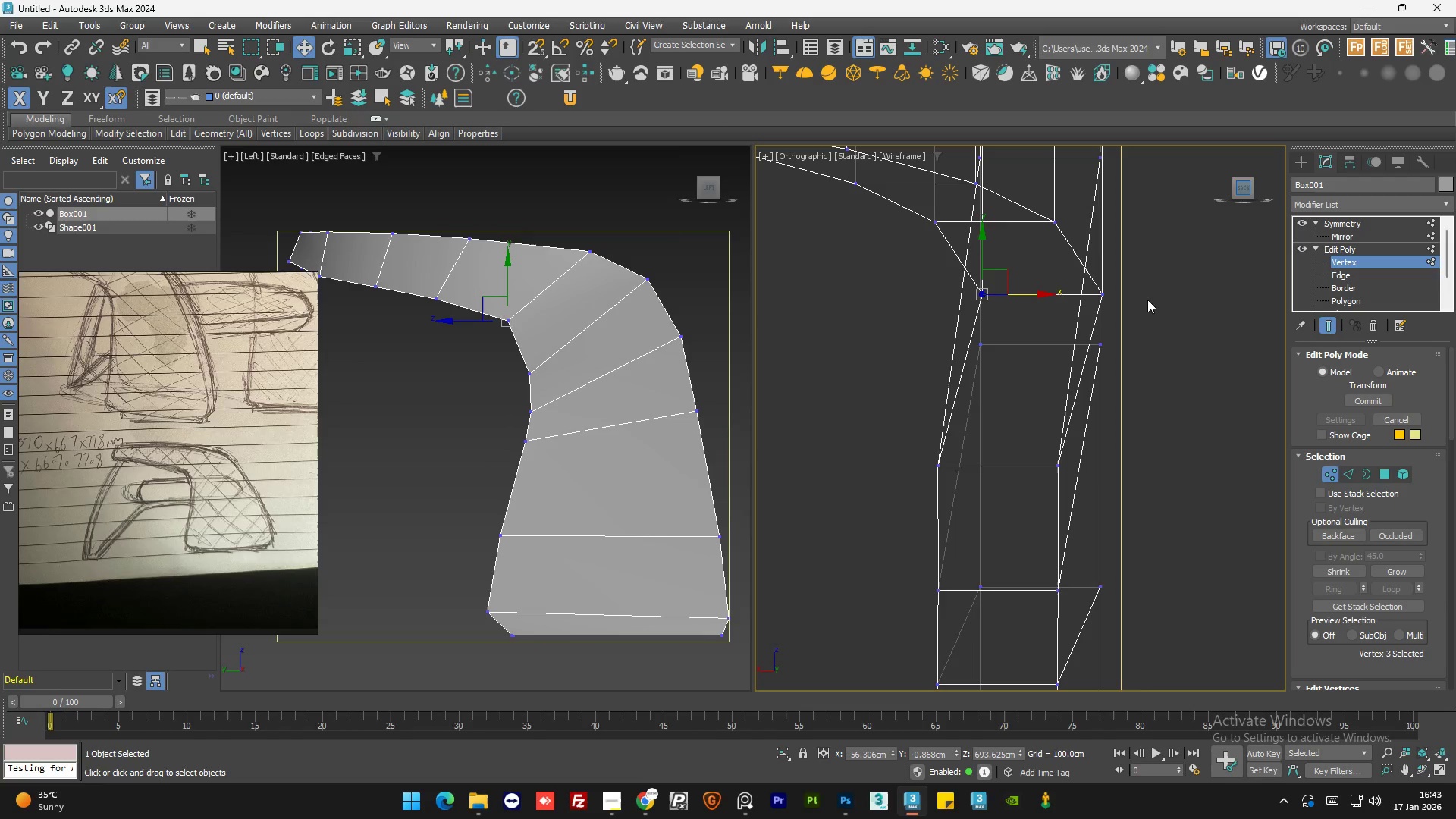 
key(F3)
 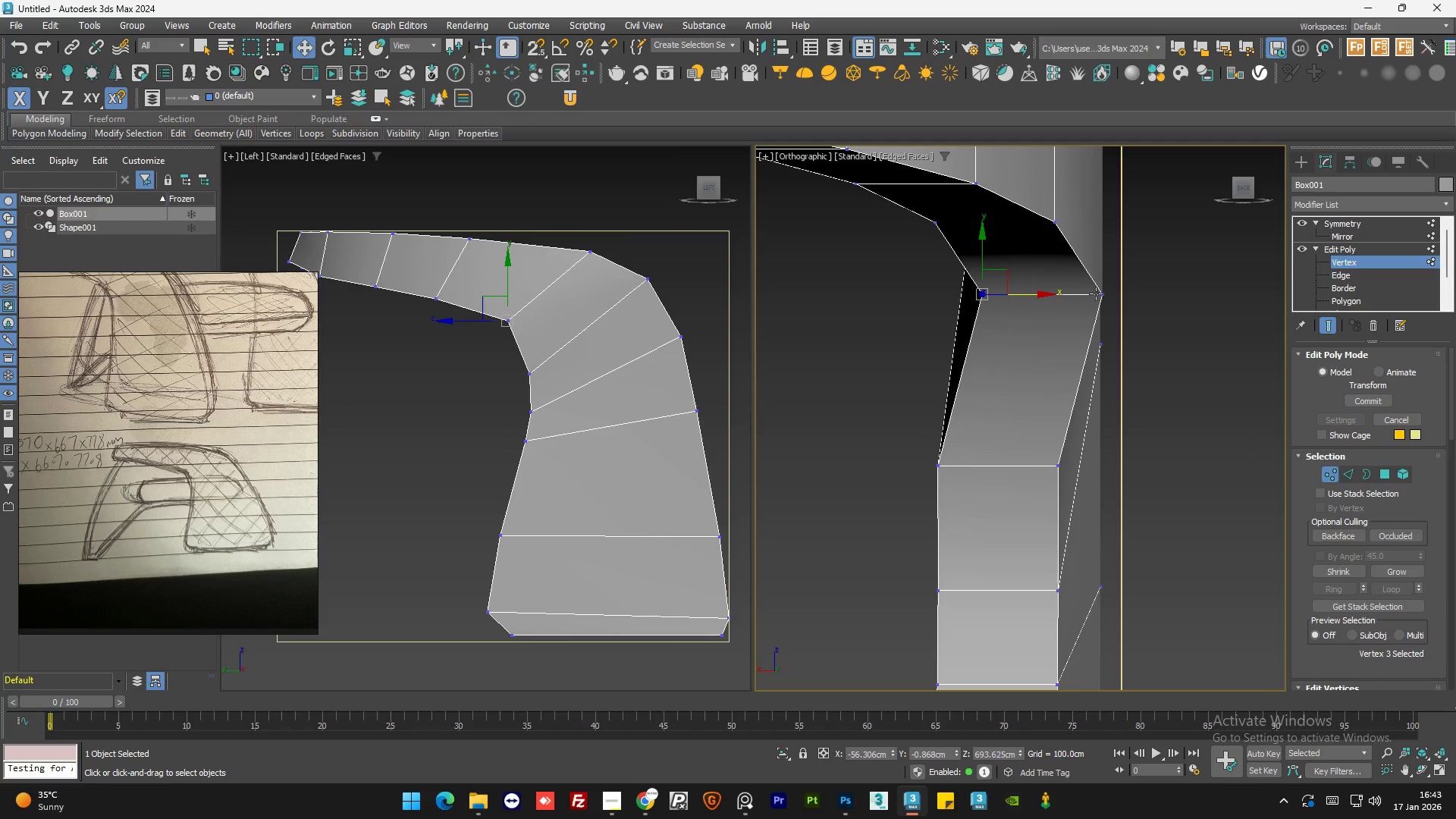 
scroll: coordinate [1094, 293], scroll_direction: down, amount: 2.0
 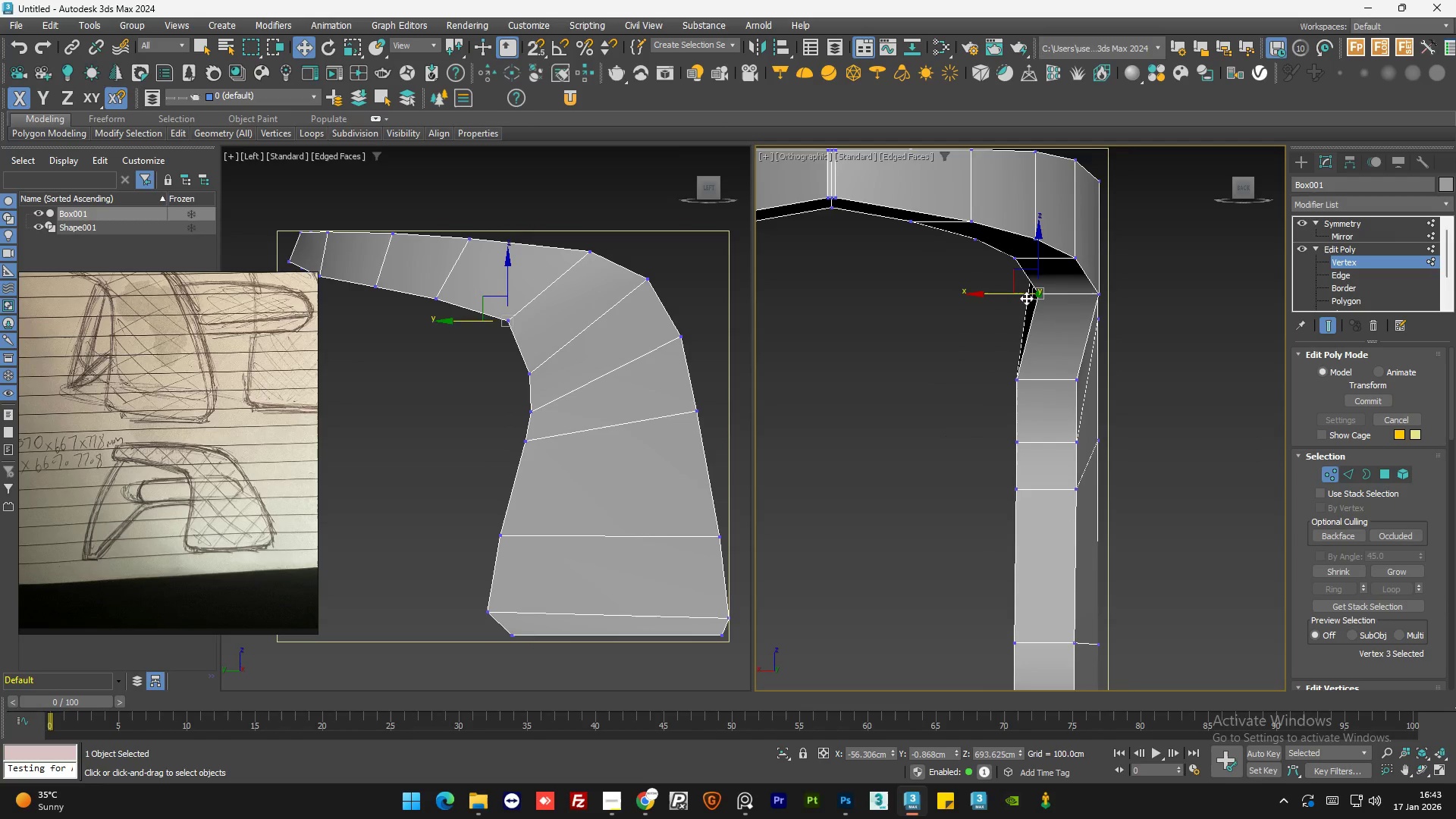 
scroll: coordinate [1025, 297], scroll_direction: up, amount: 1.0
 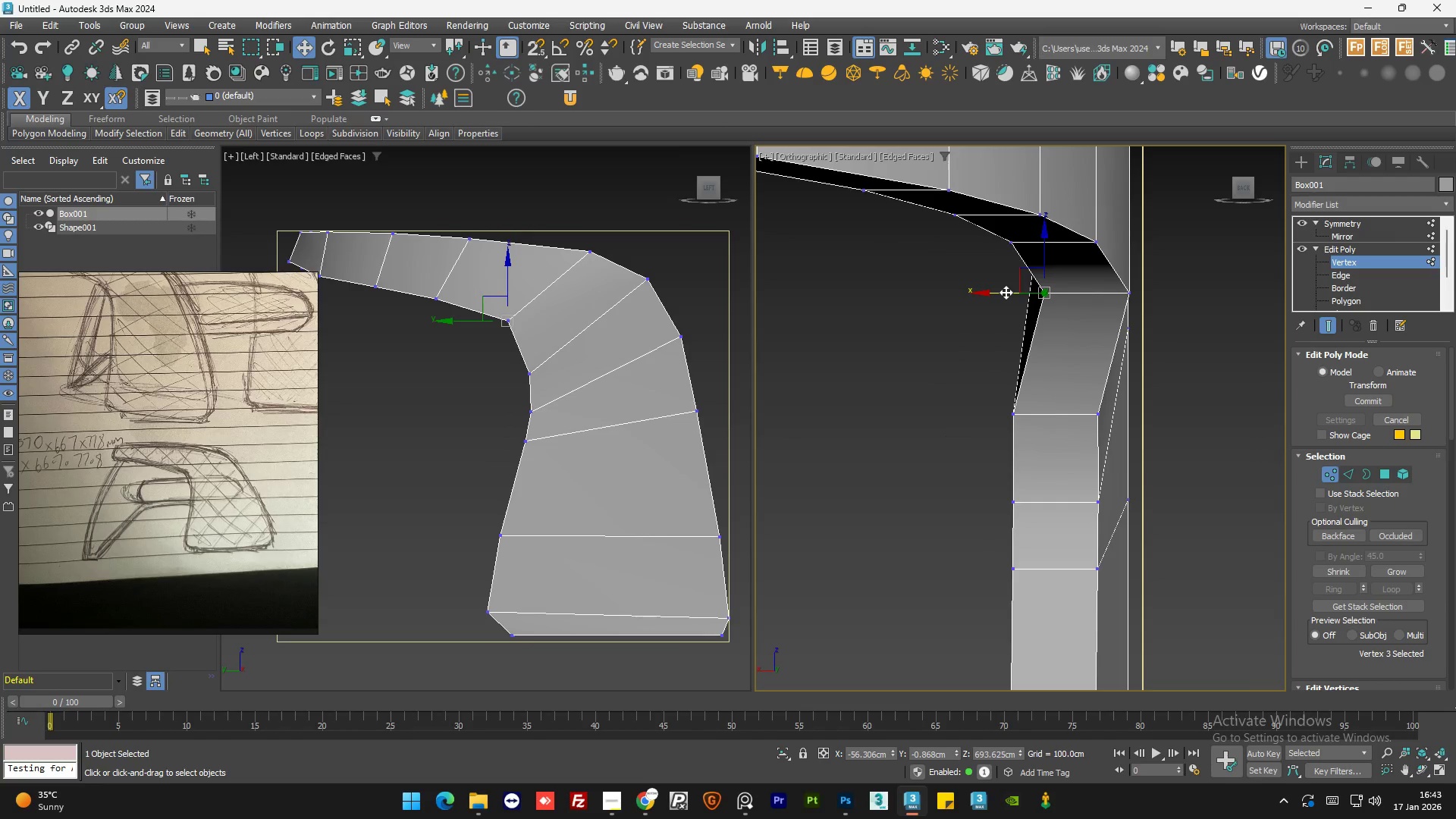 
left_click_drag(start_coordinate=[1003, 293], to_coordinate=[979, 297])
 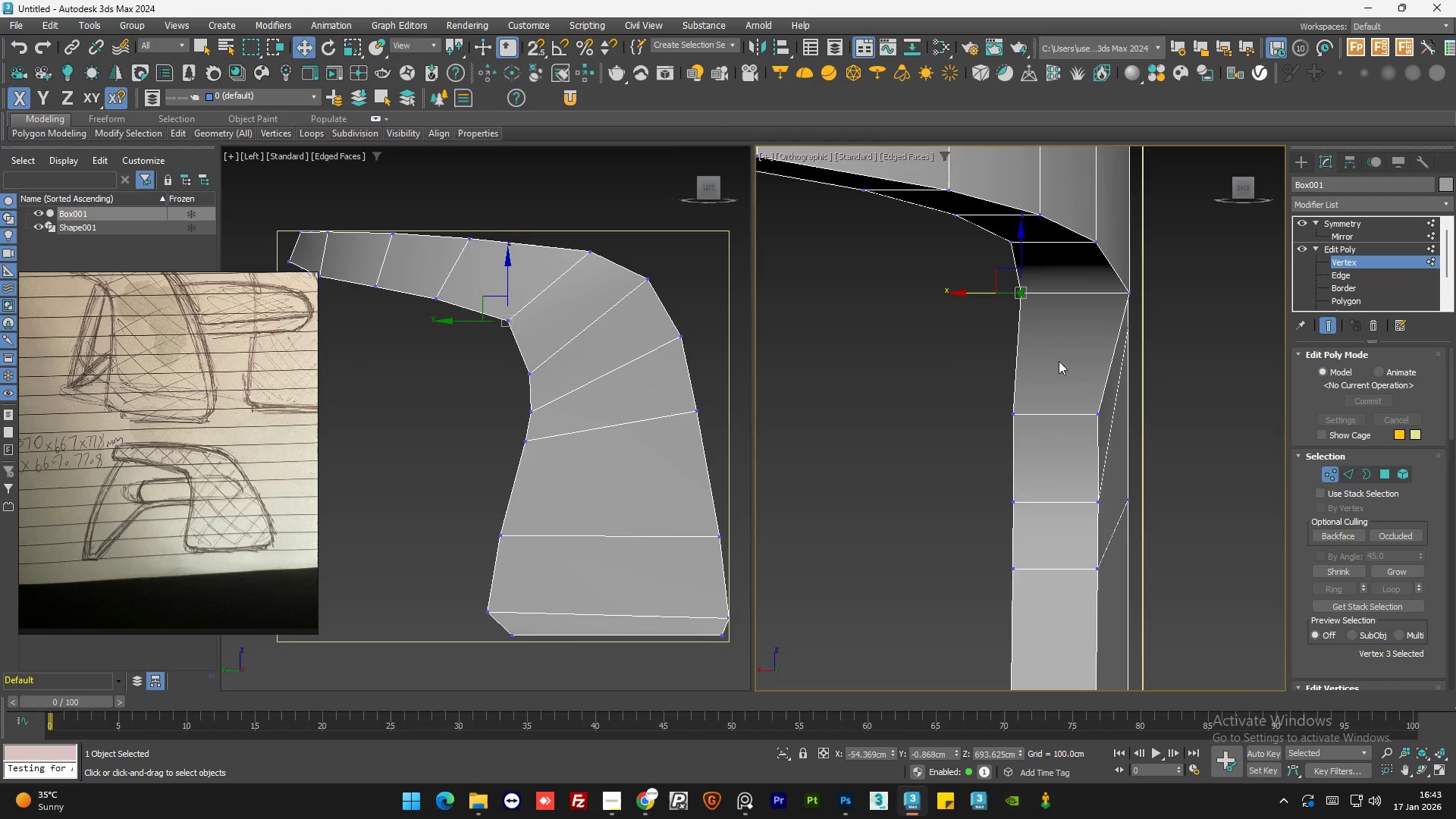 
hold_key(key=AltLeft, duration=0.95)
 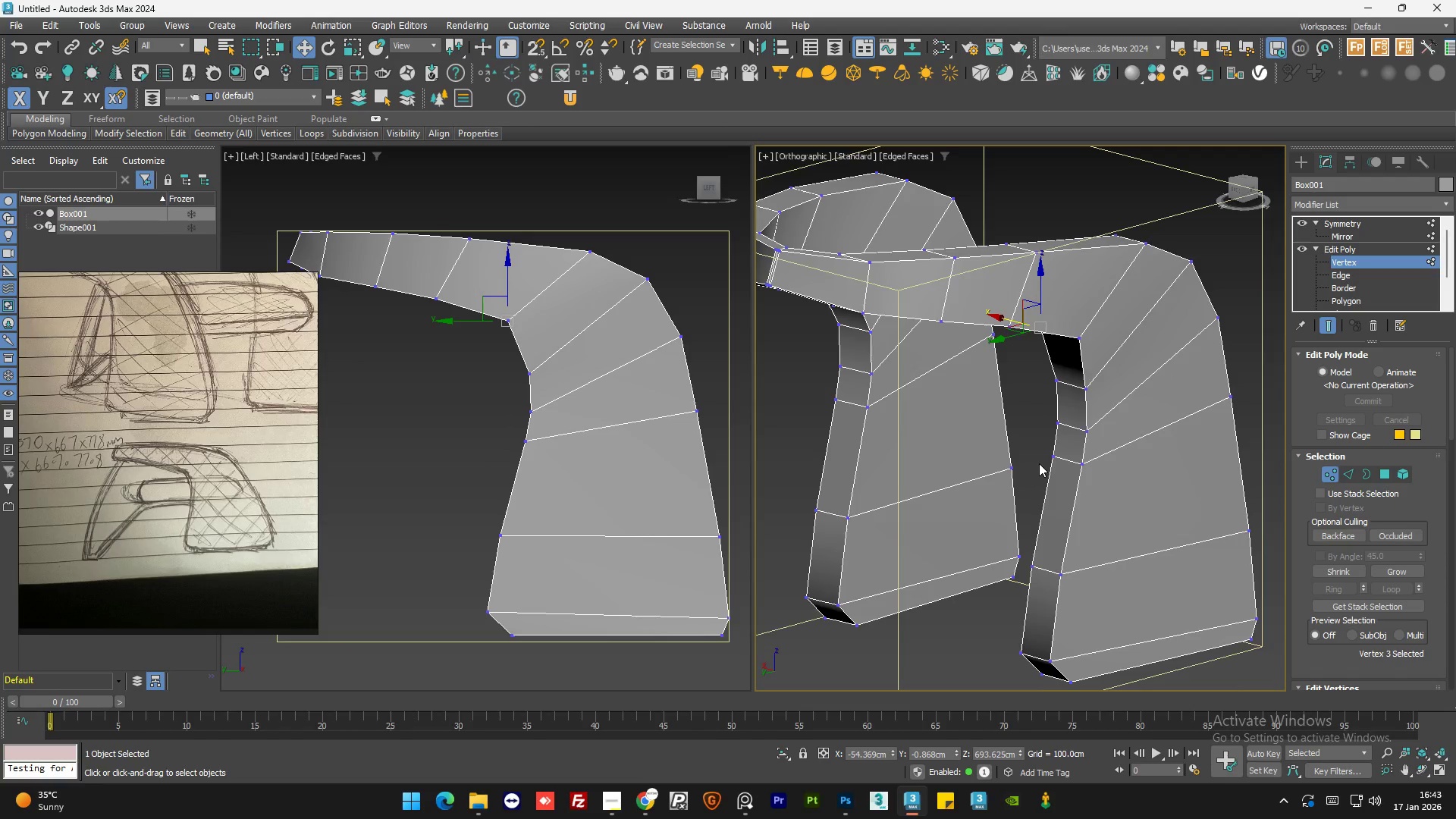 
scroll: coordinate [1060, 365], scroll_direction: down, amount: 2.0
 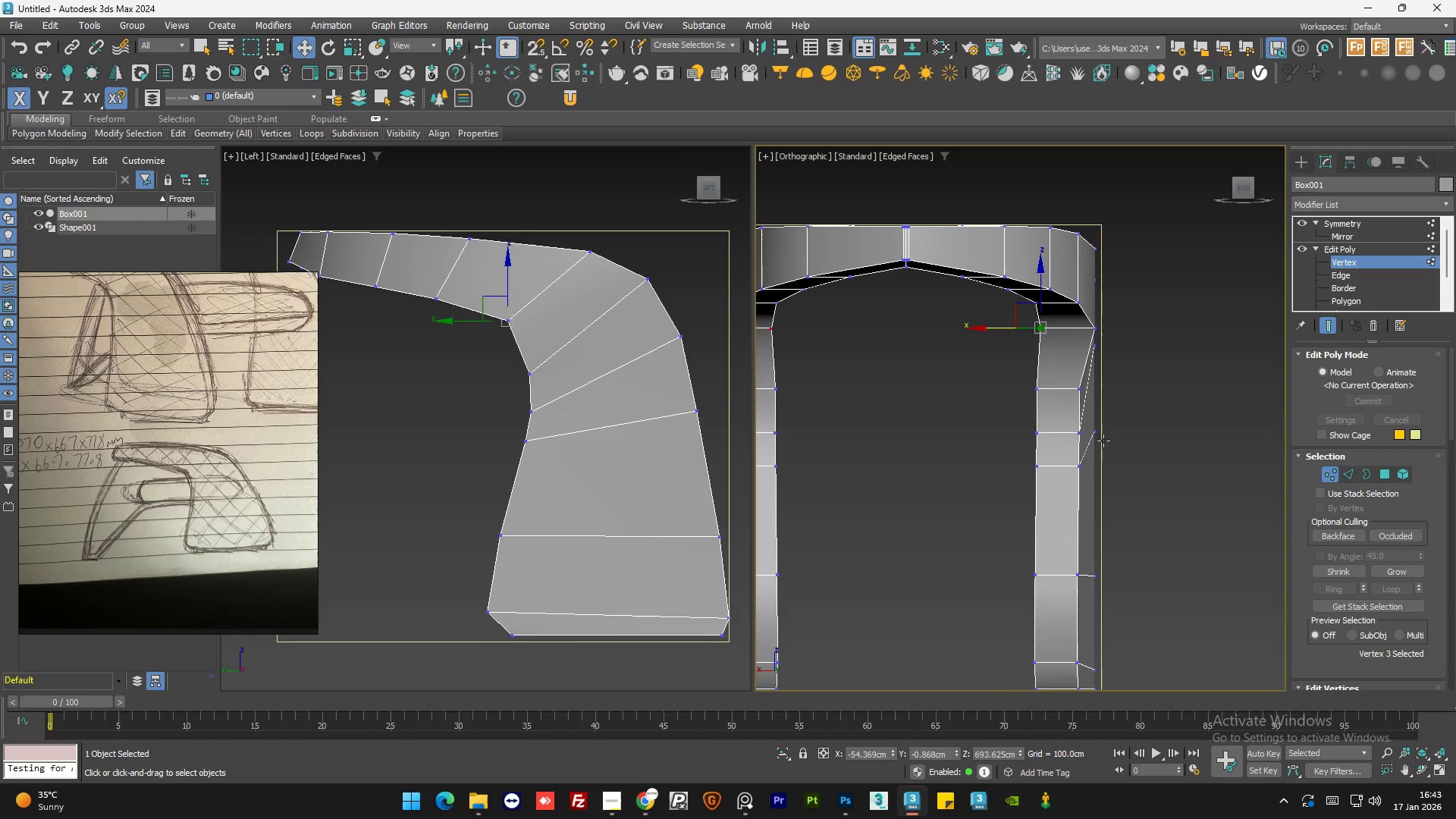 
hold_key(key=AltLeft, duration=1.05)
 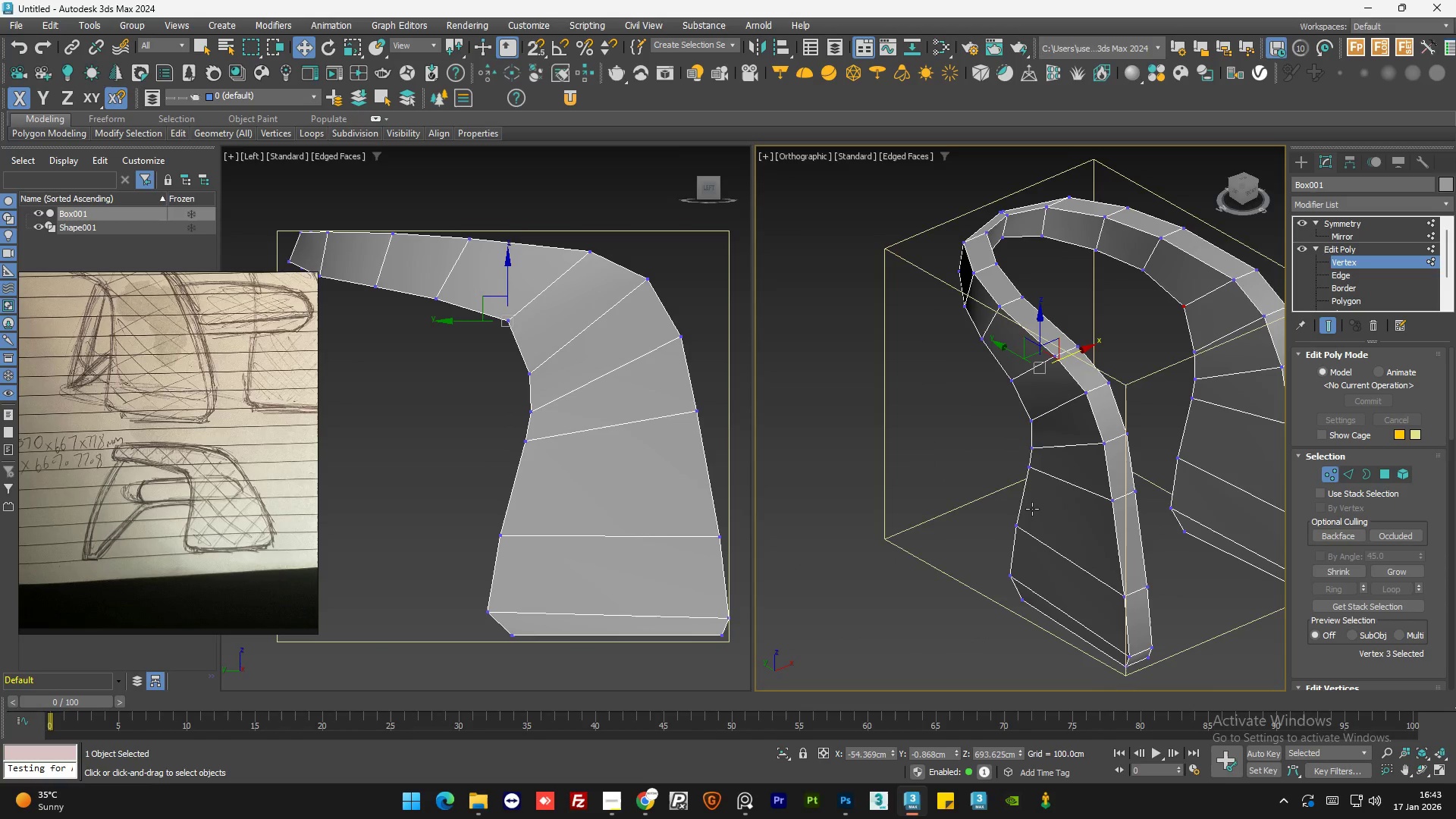 
scroll: coordinate [1039, 463], scroll_direction: down, amount: 1.0
 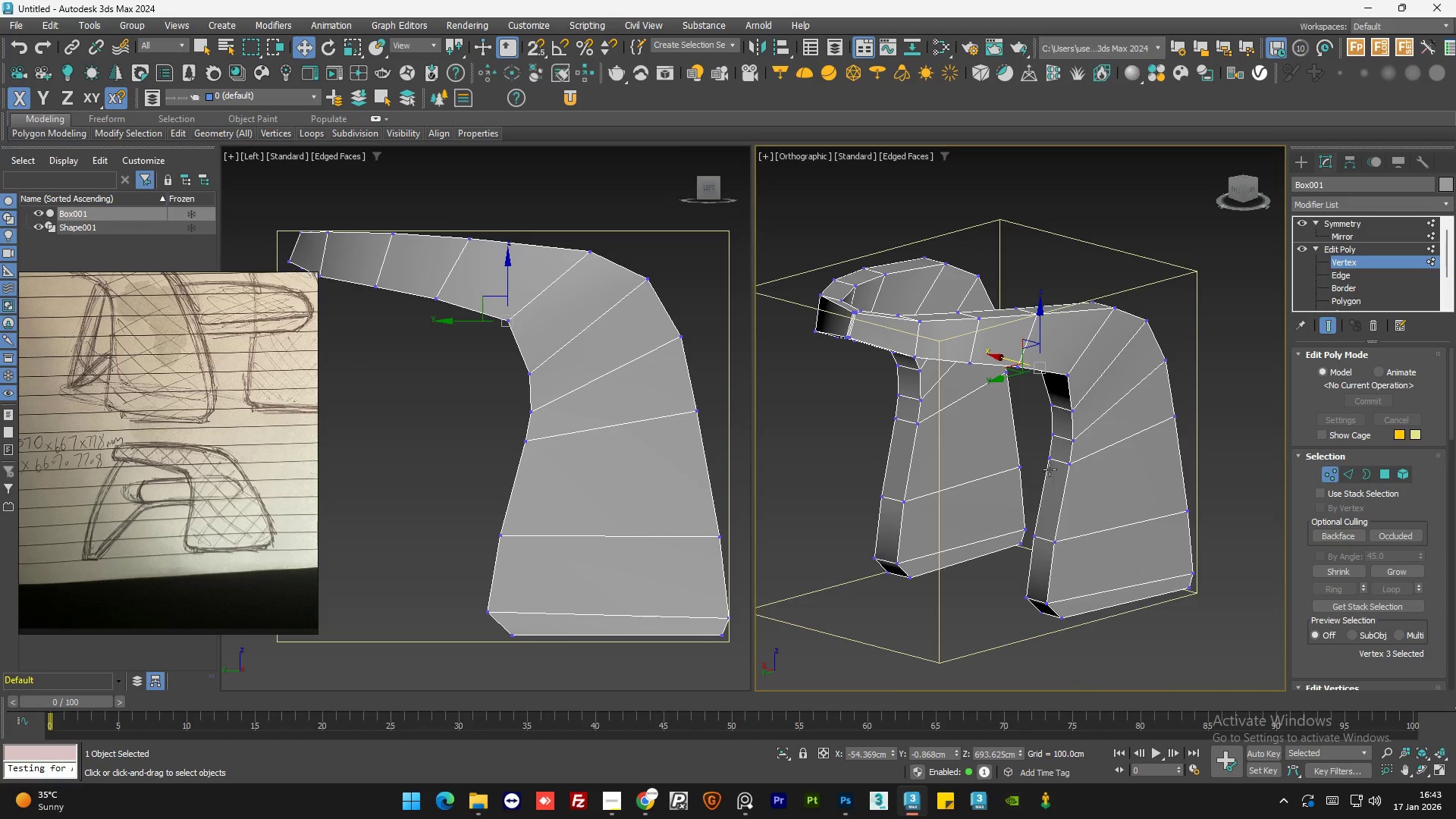 
hold_key(key=AltLeft, duration=1.5)
 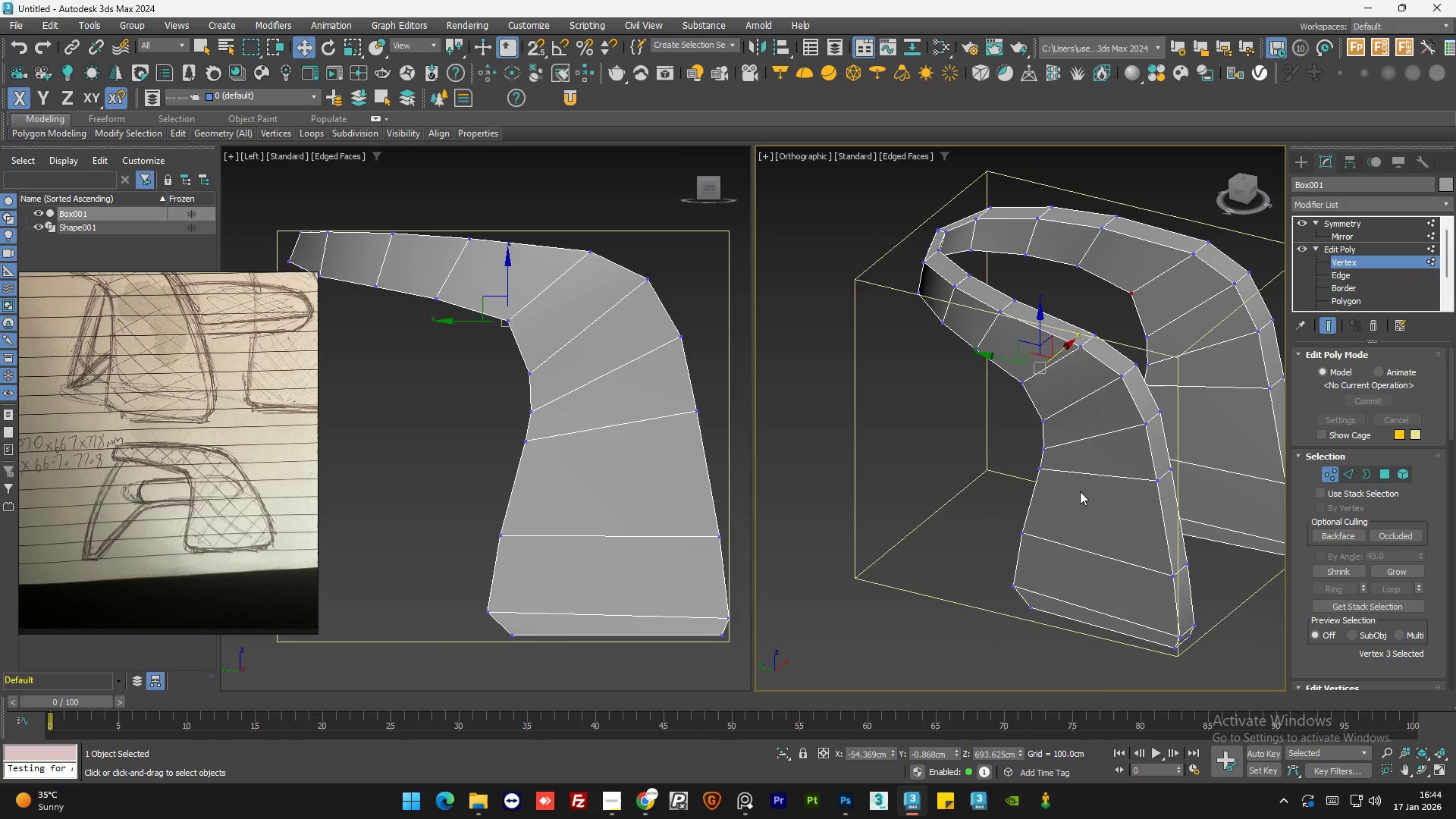 
key(Alt+AltLeft)
 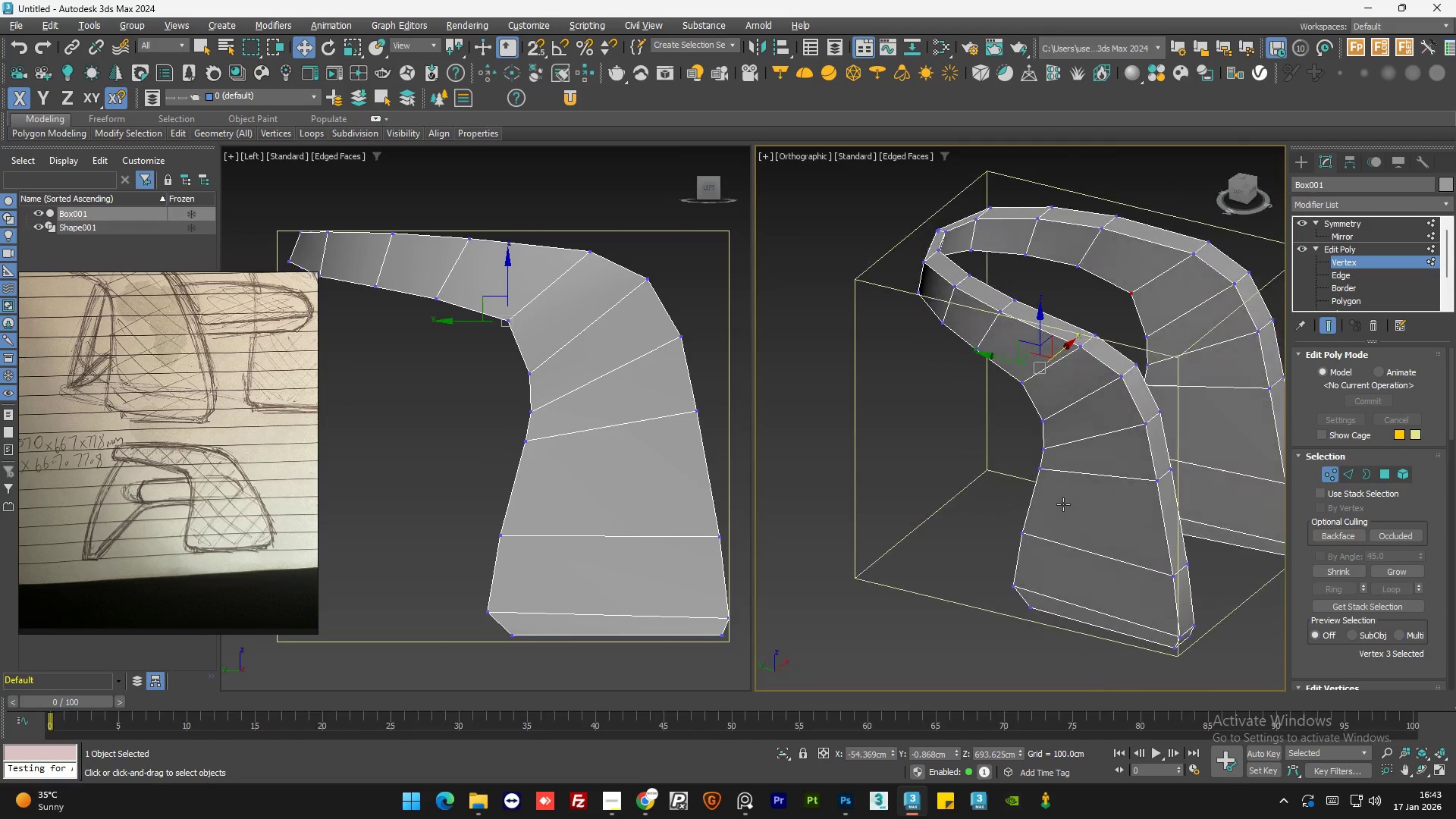 
key(Alt+AltLeft)
 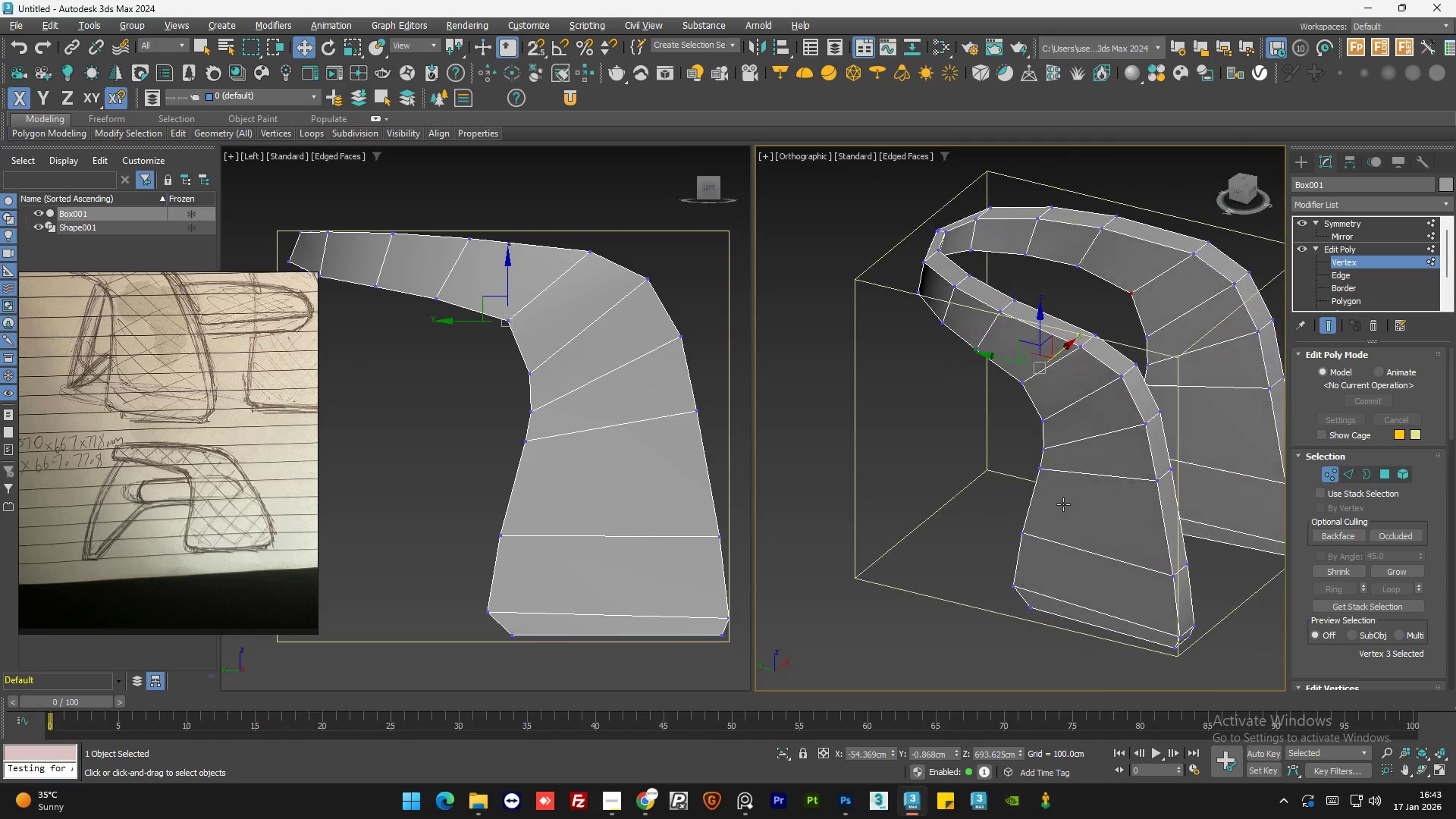 
key(Alt+AltLeft)
 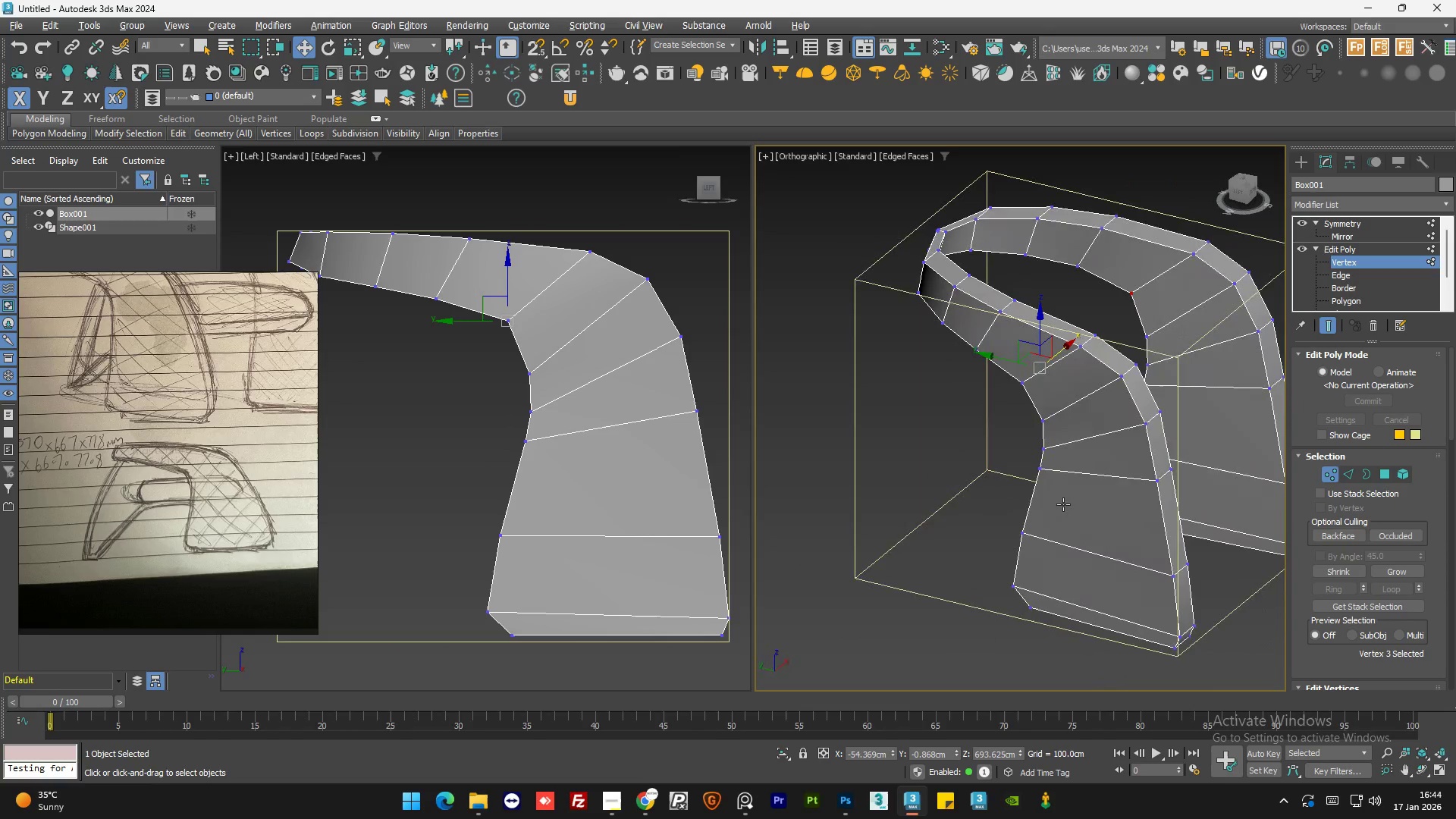 
key(Alt+AltLeft)
 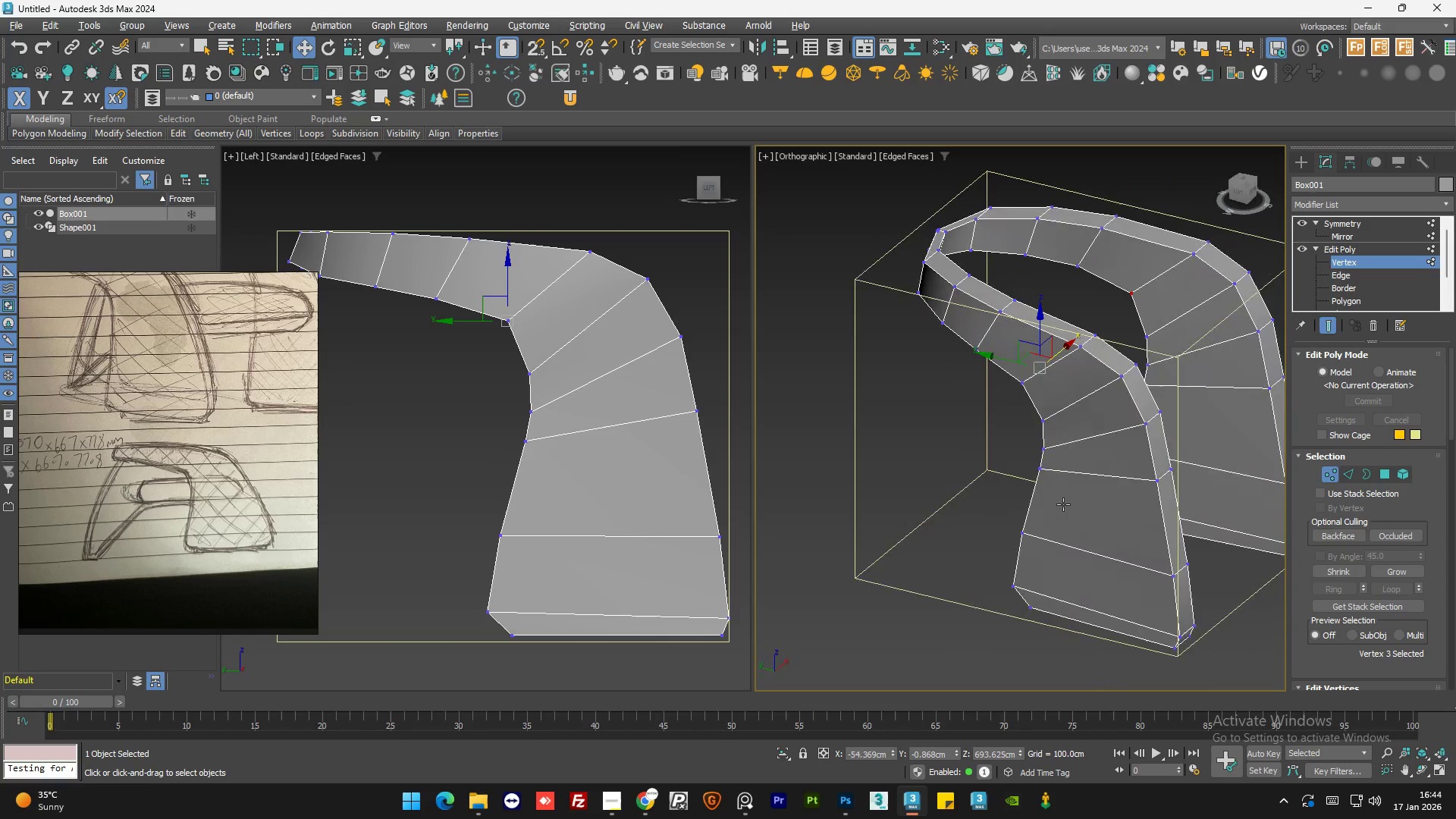 
key(Alt+AltLeft)
 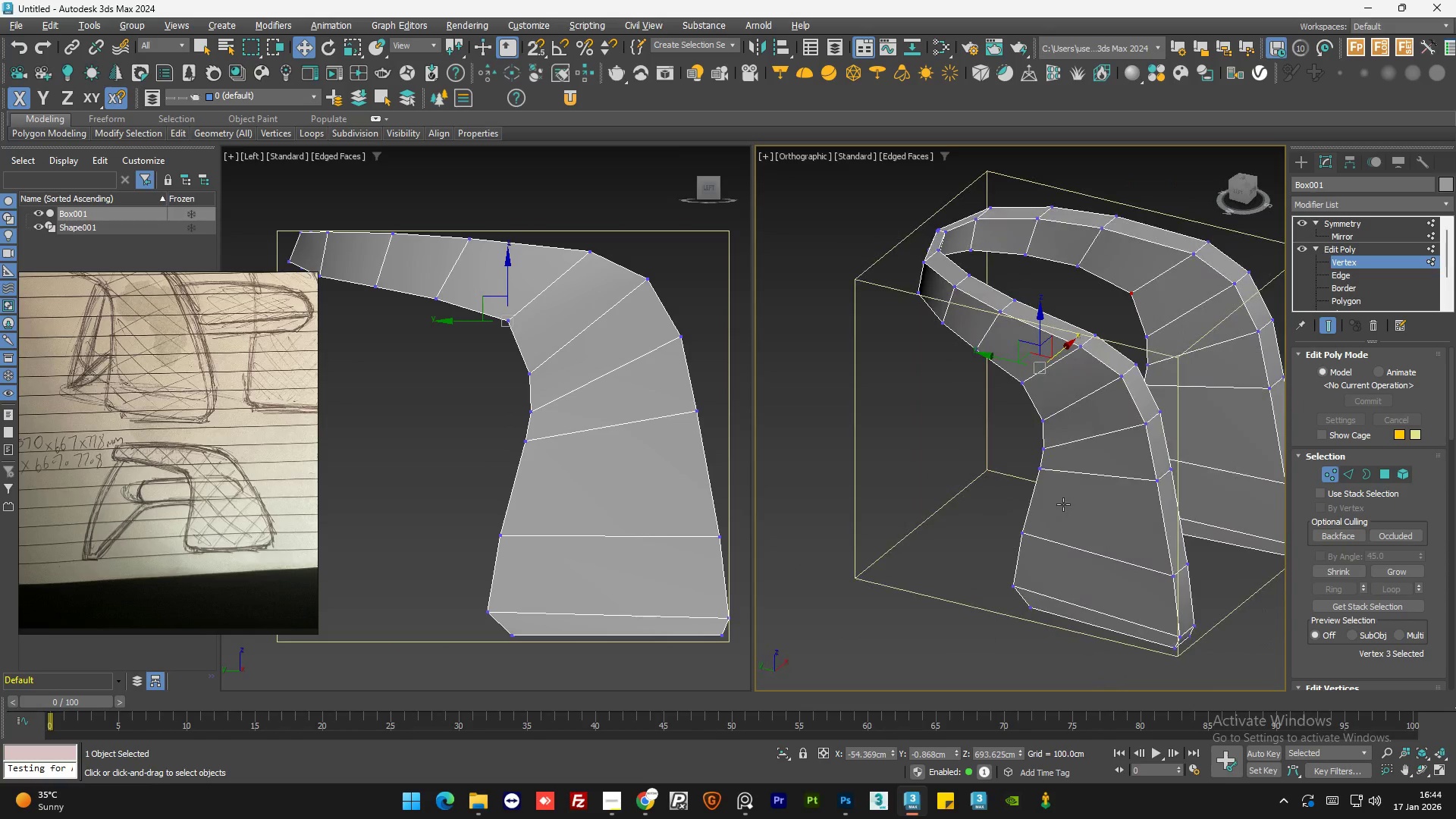 
key(Alt+AltLeft)
 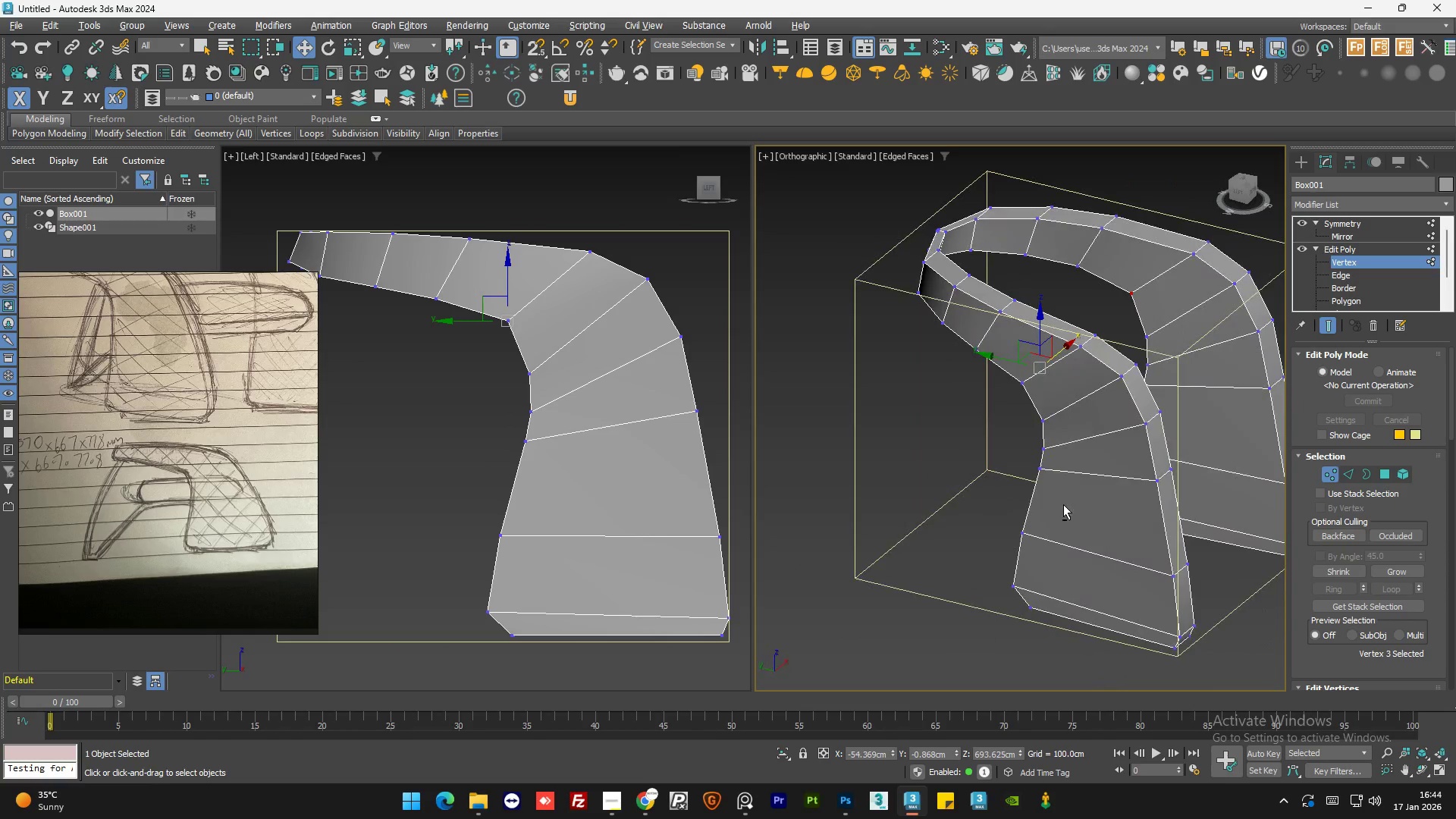 
key(Alt+AltLeft)
 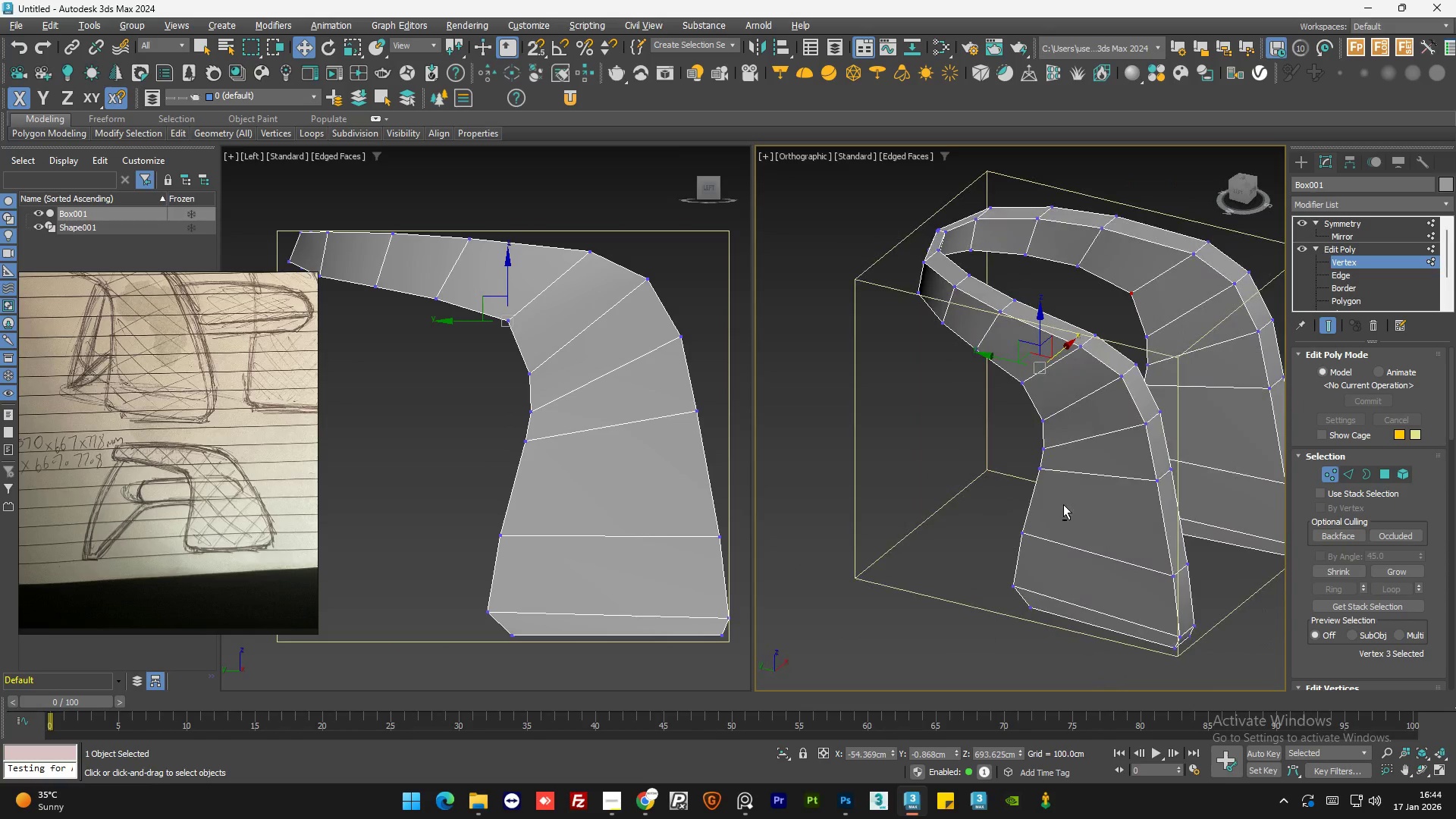 
key(Alt+AltLeft)
 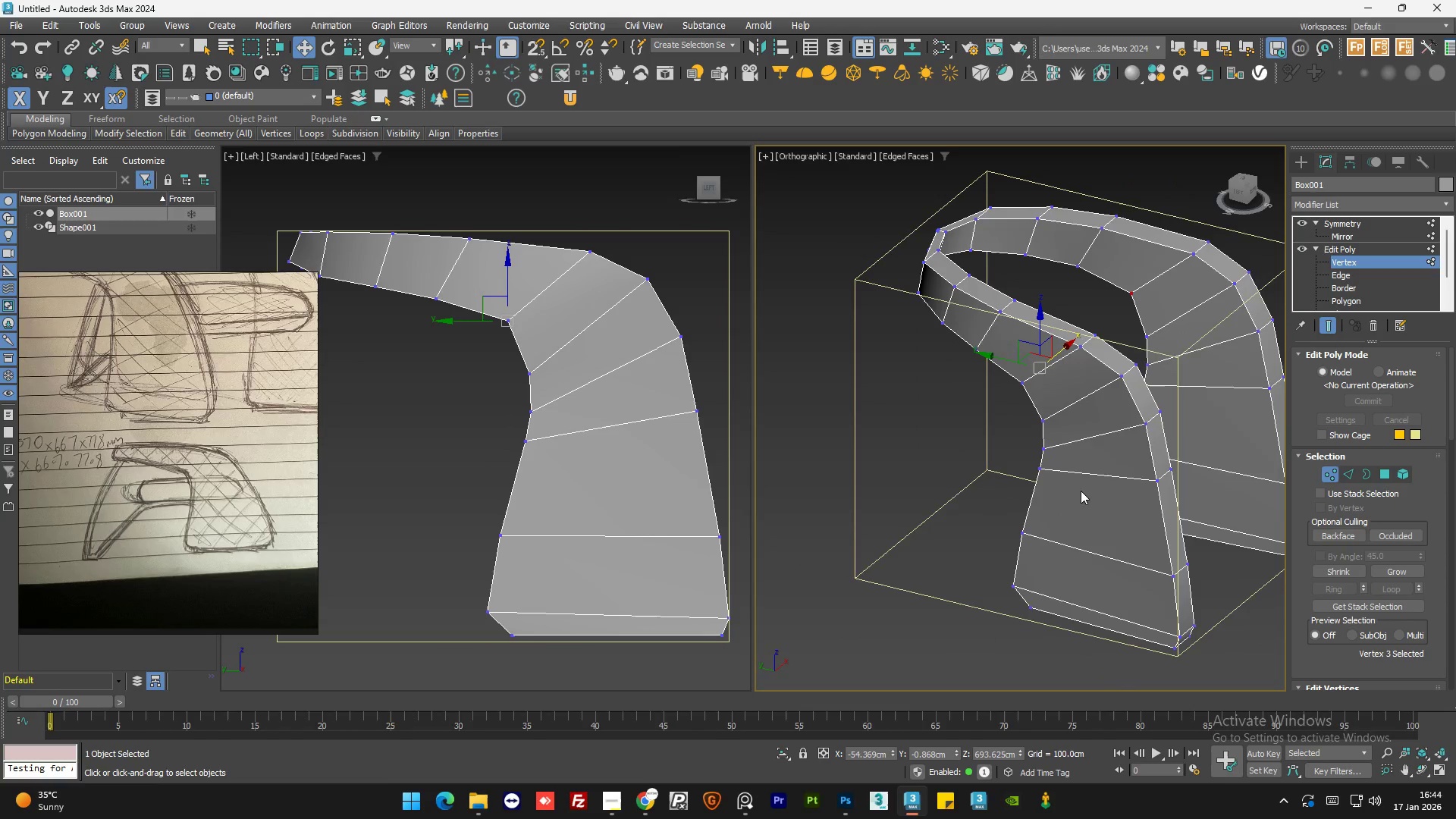 
hold_key(key=AltLeft, duration=1.0)
scroll: coordinate [1106, 482], scroll_direction: up, amount: 1.0
 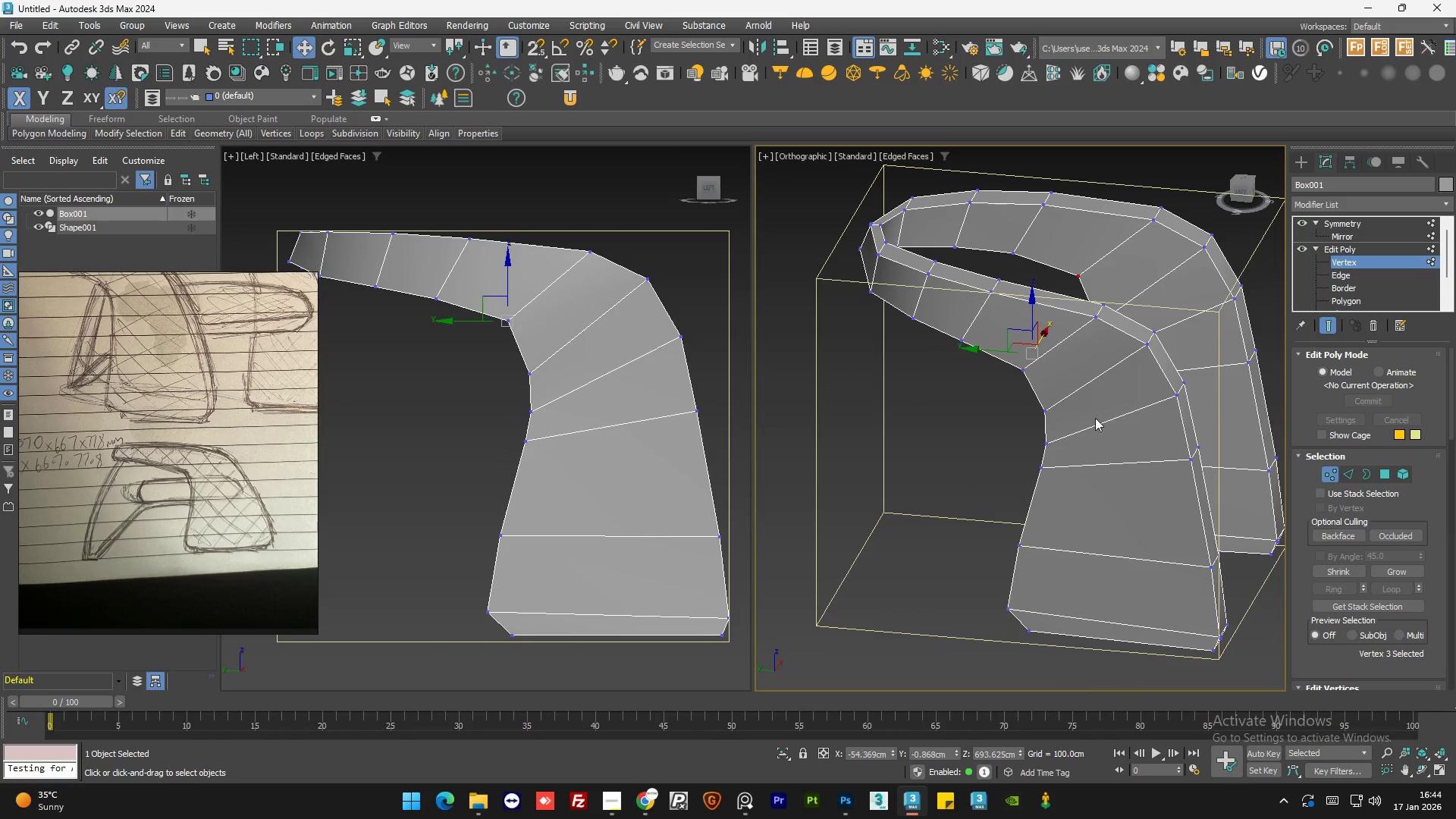 
hold_key(key=AltLeft, duration=1.36)
 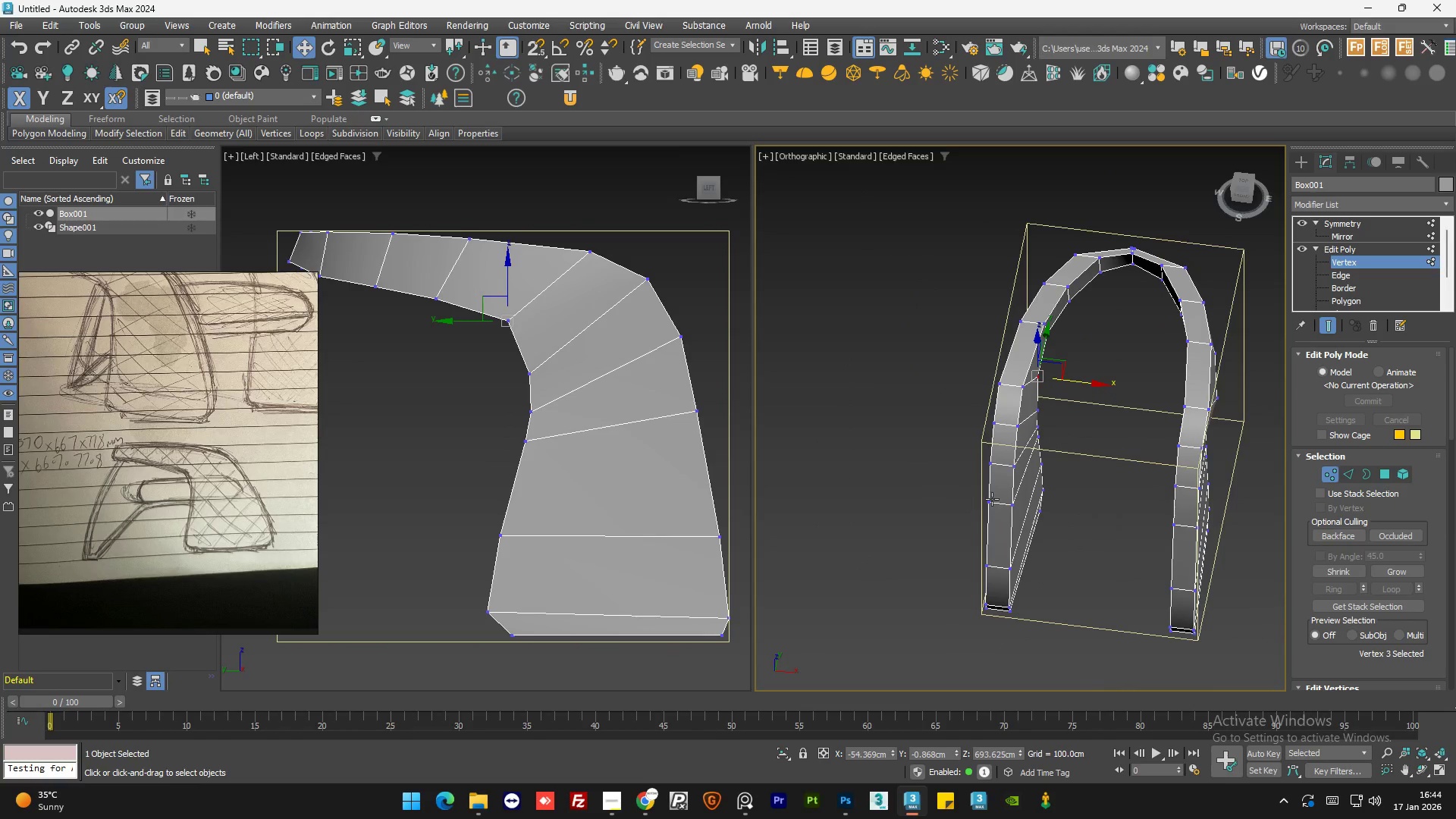 
scroll: coordinate [1050, 431], scroll_direction: down, amount: 1.0
 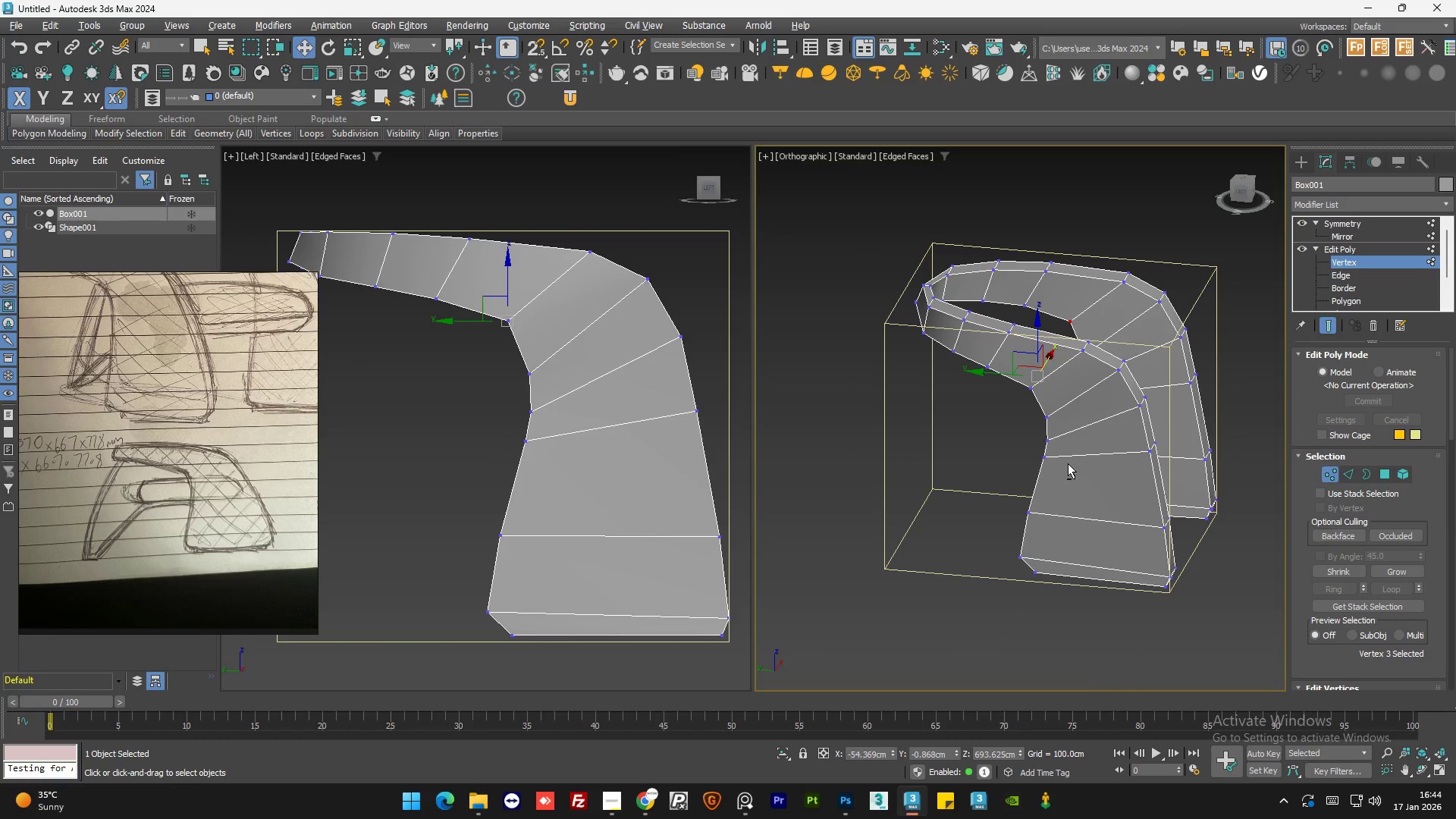 
hold_key(key=AltLeft, duration=1.42)
 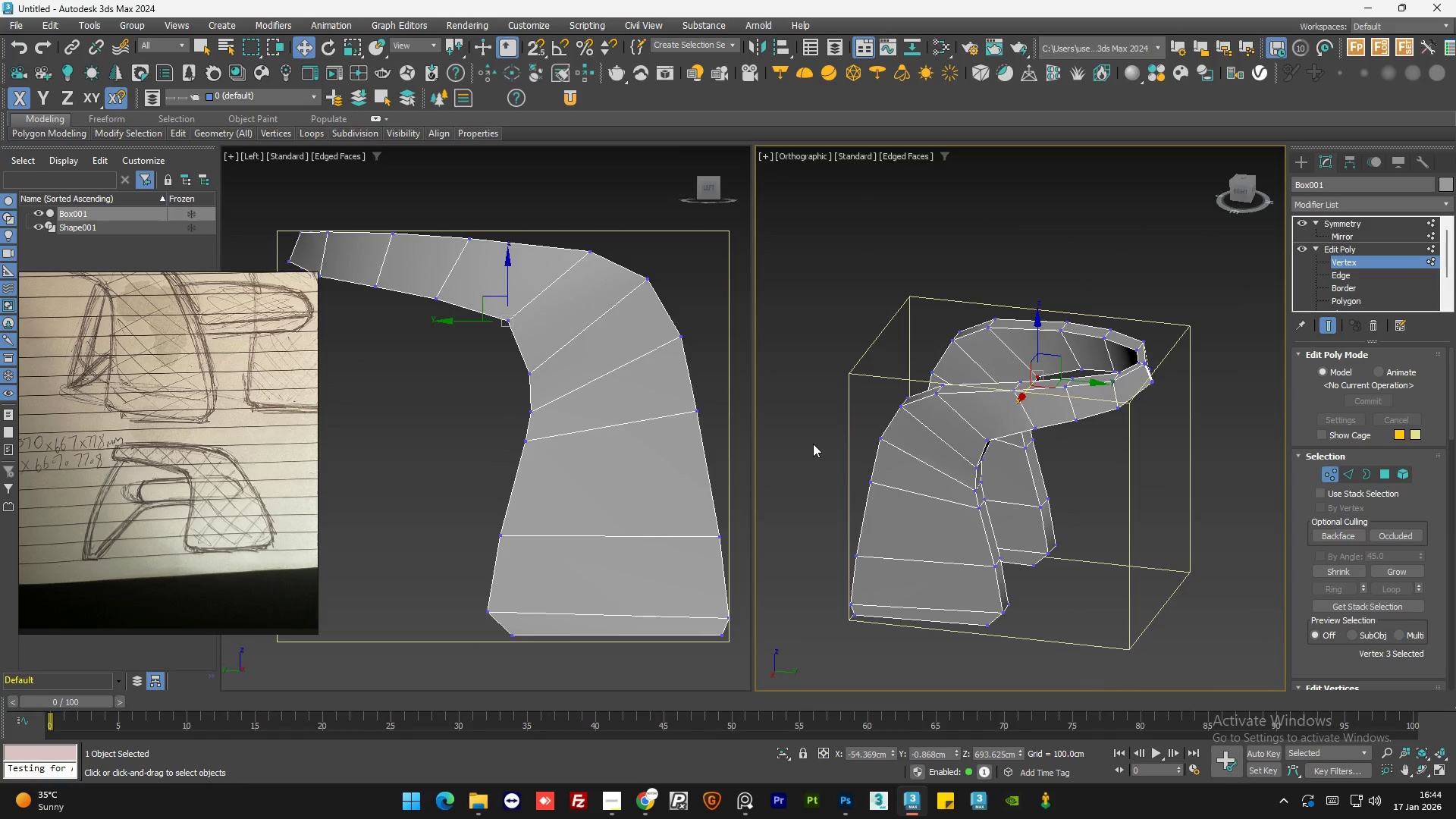 
hold_key(key=AltLeft, duration=1.5)
 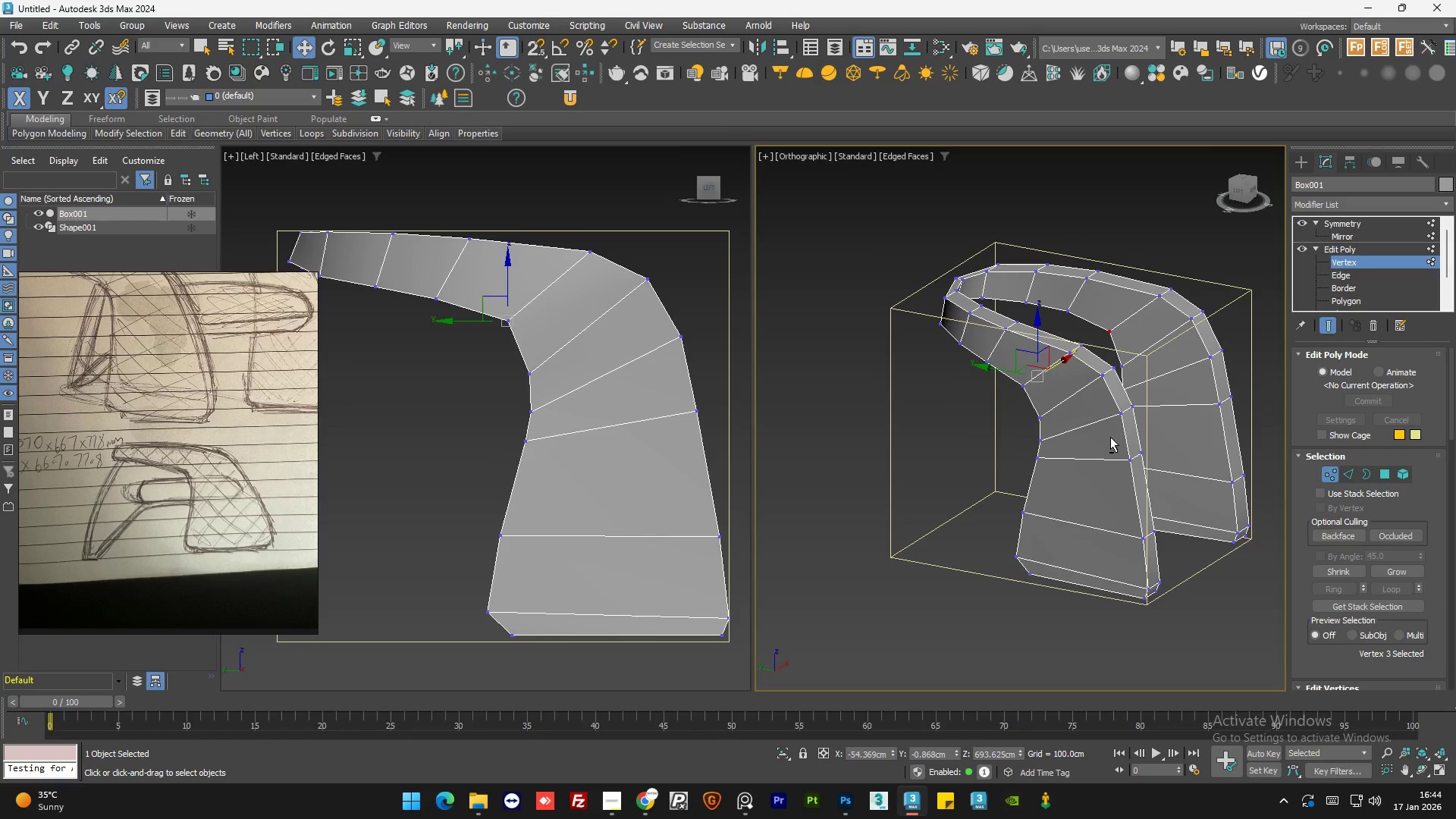 
key(Alt+AltLeft)
 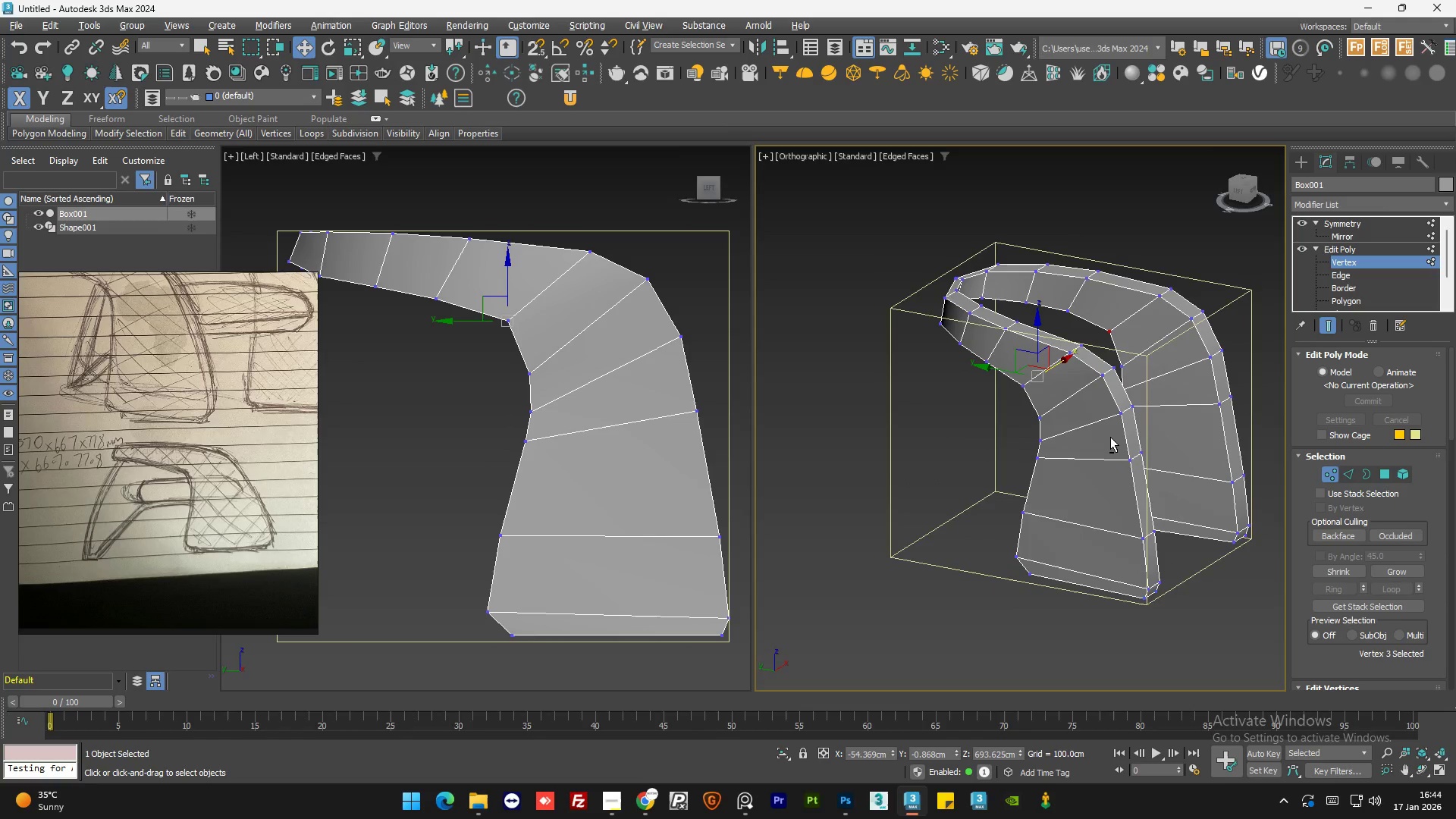 
key(Alt+AltLeft)
 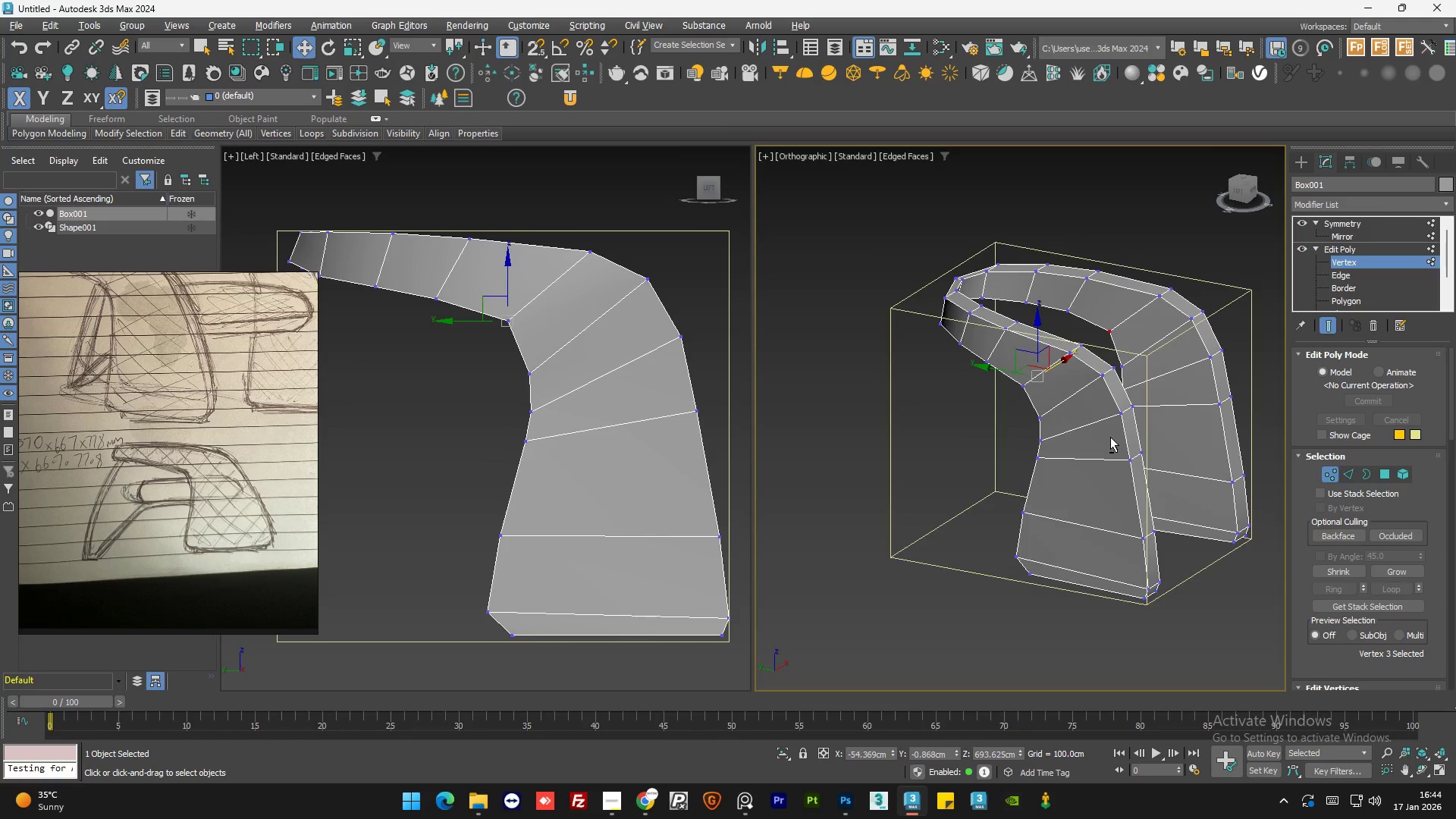 
key(Alt+AltLeft)
 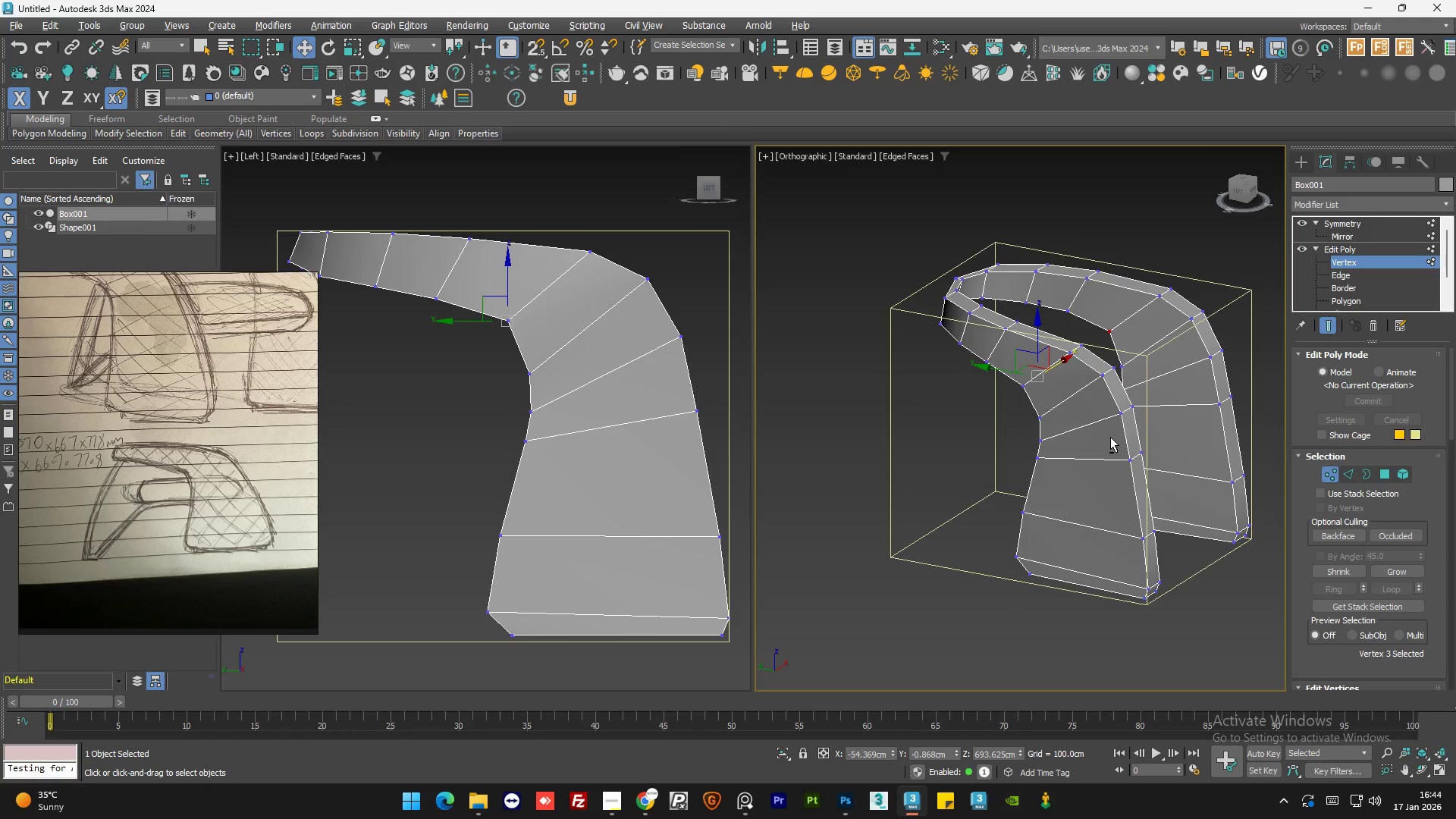 
key(Alt+AltLeft)
 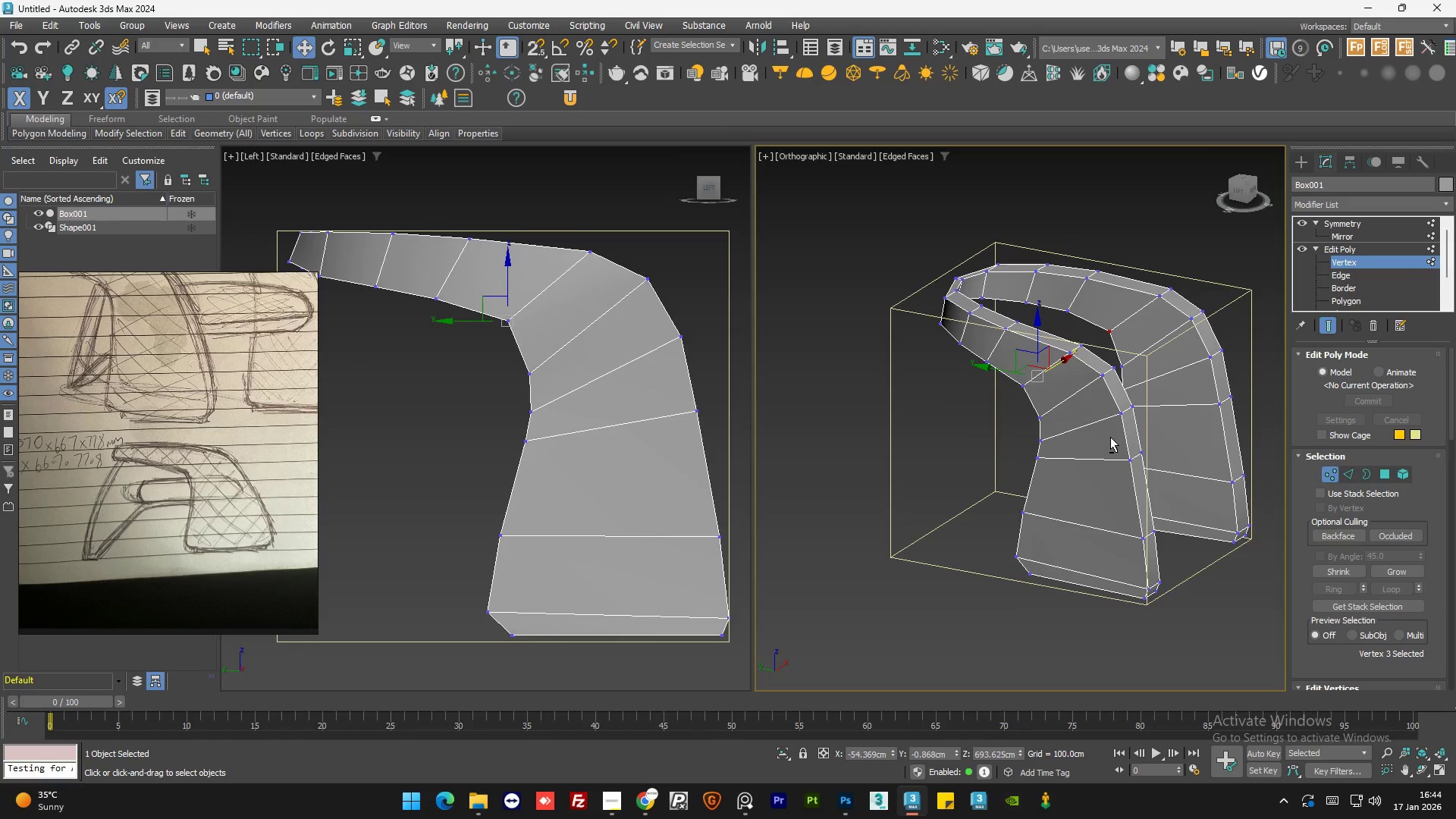 
hold_key(key=AltLeft, duration=1.27)
 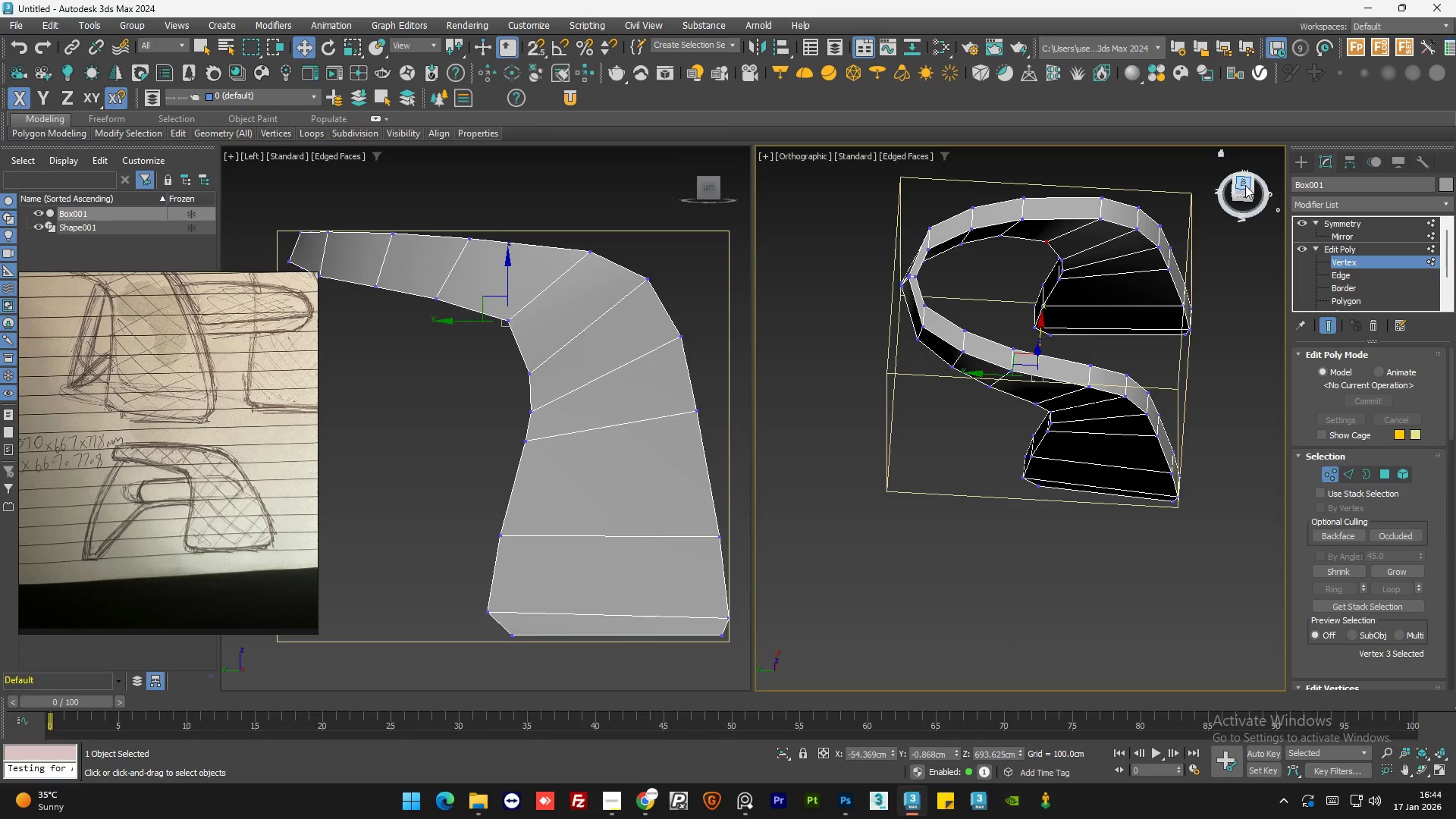 
left_click([1245, 184])
 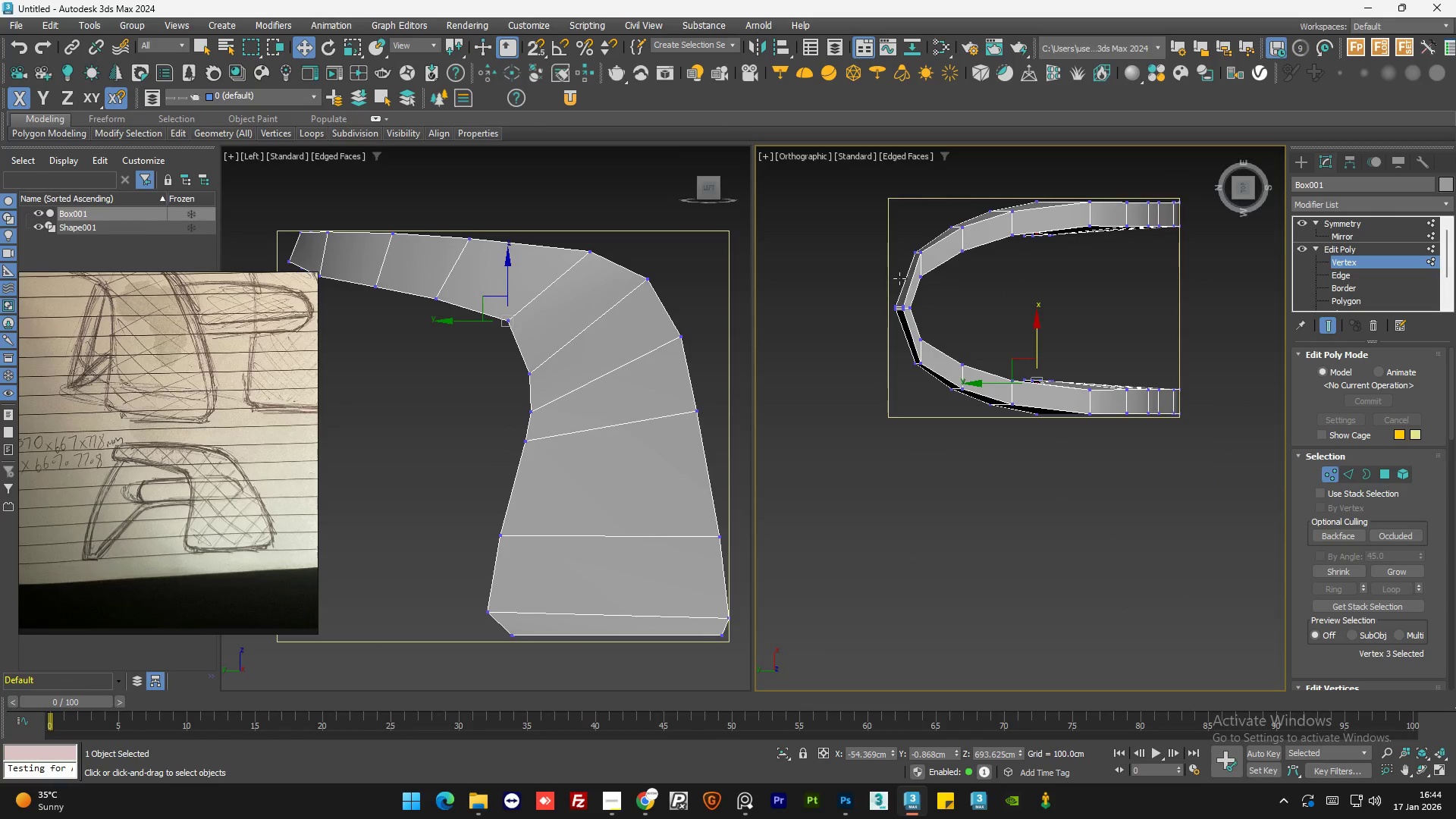 
left_click([1031, 391])
 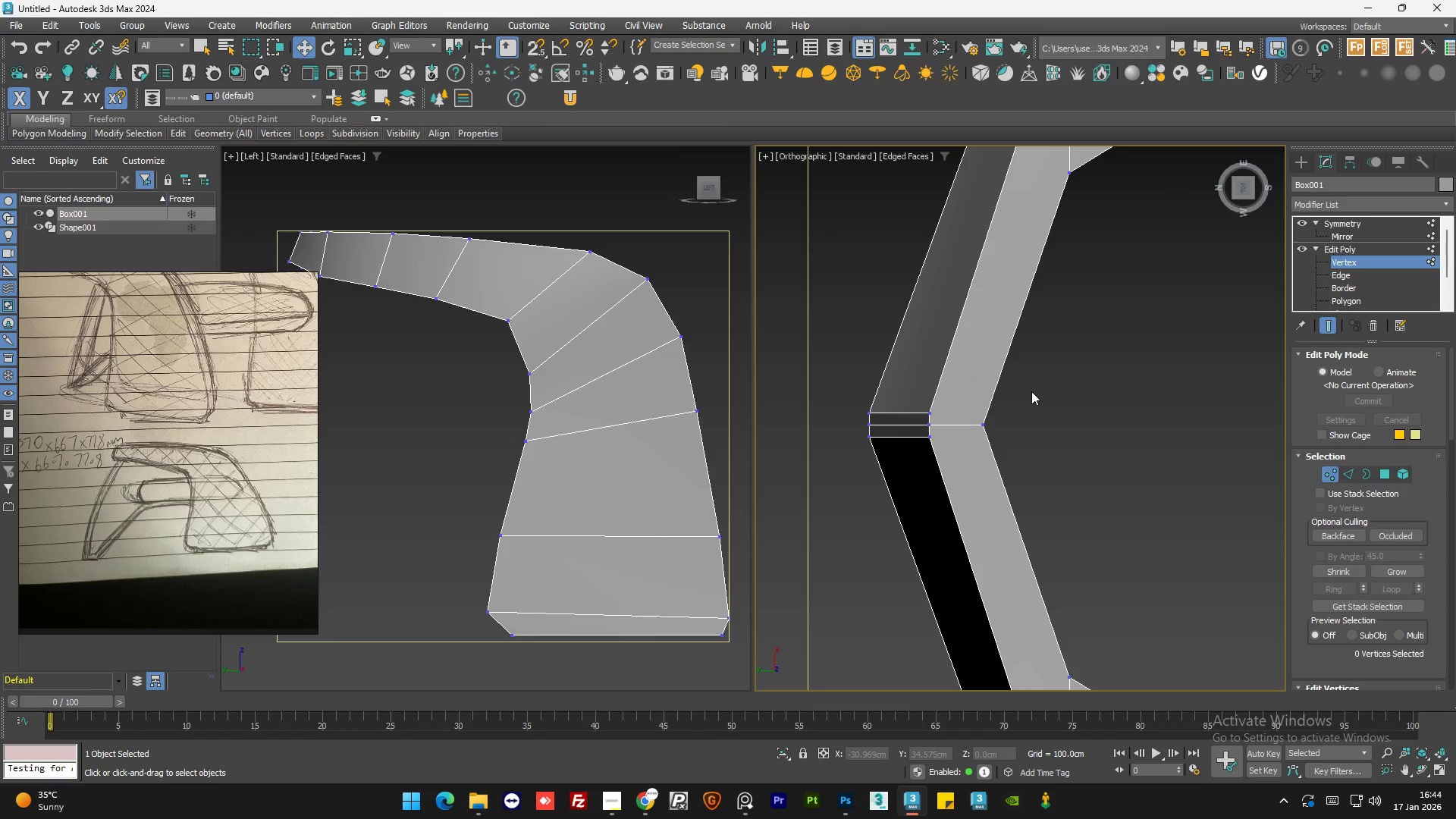 
scroll: coordinate [924, 309], scroll_direction: up, amount: 6.0
 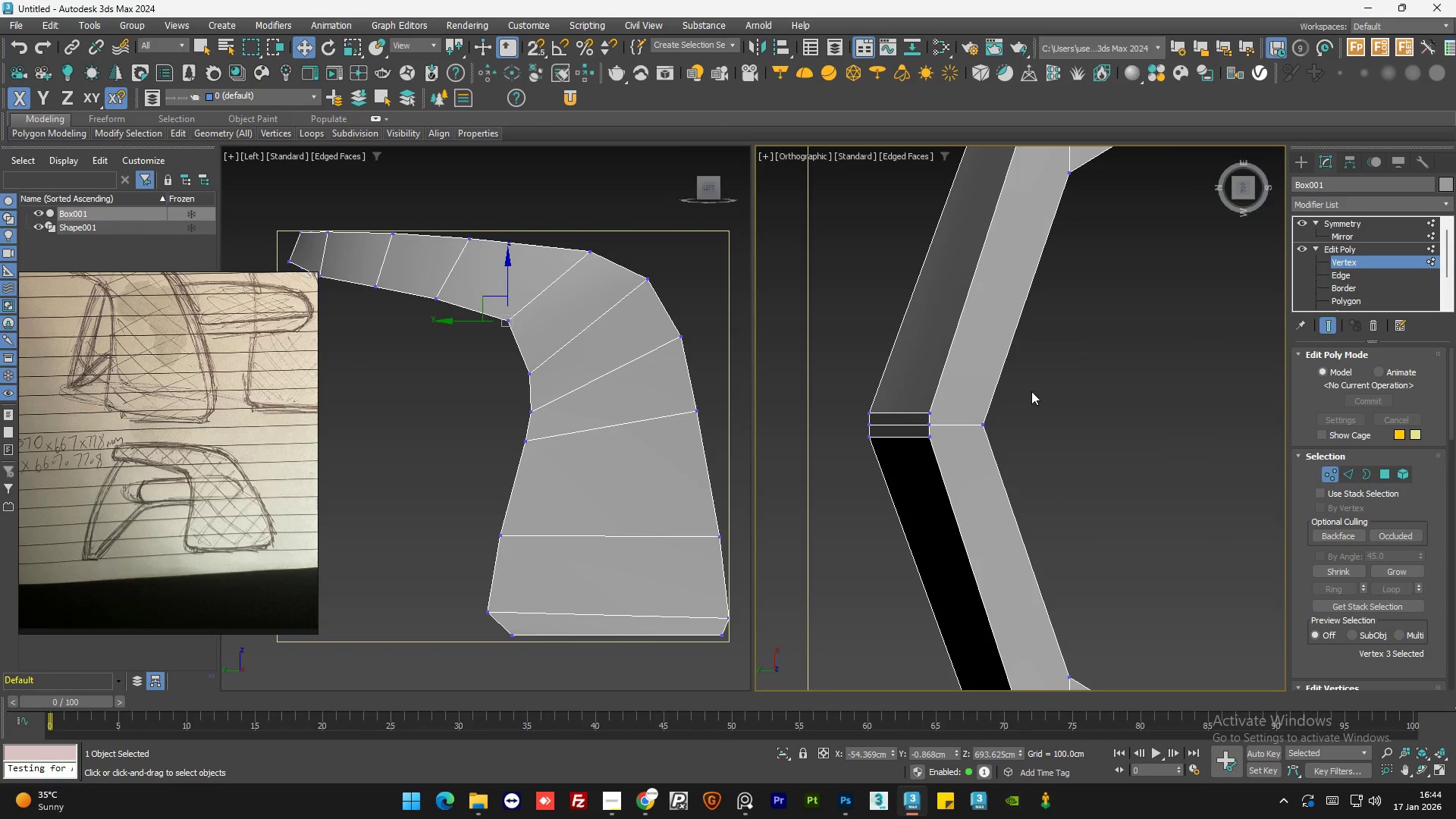 
key(F3)
 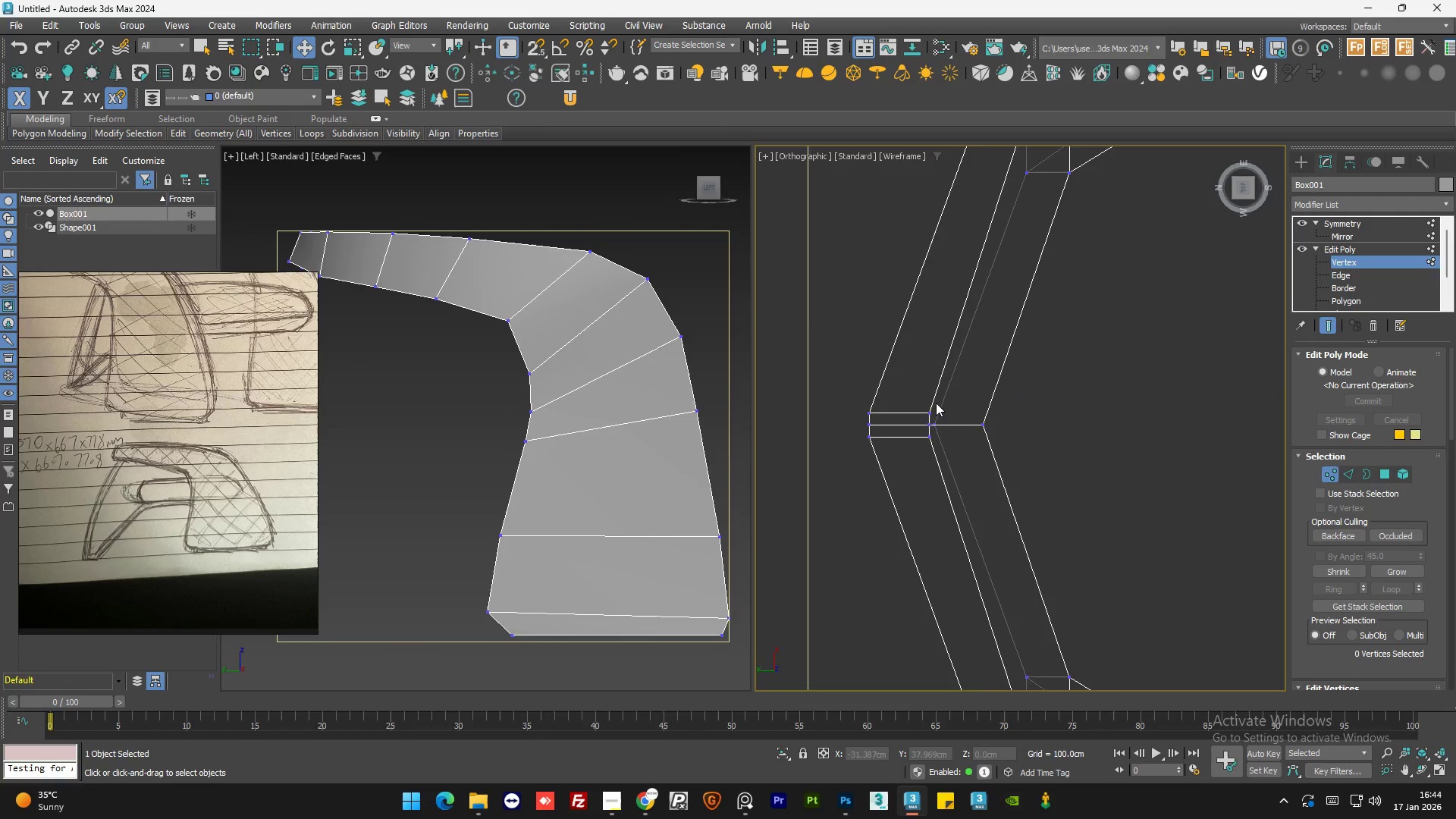 
scroll: coordinate [894, 414], scroll_direction: up, amount: 4.0
 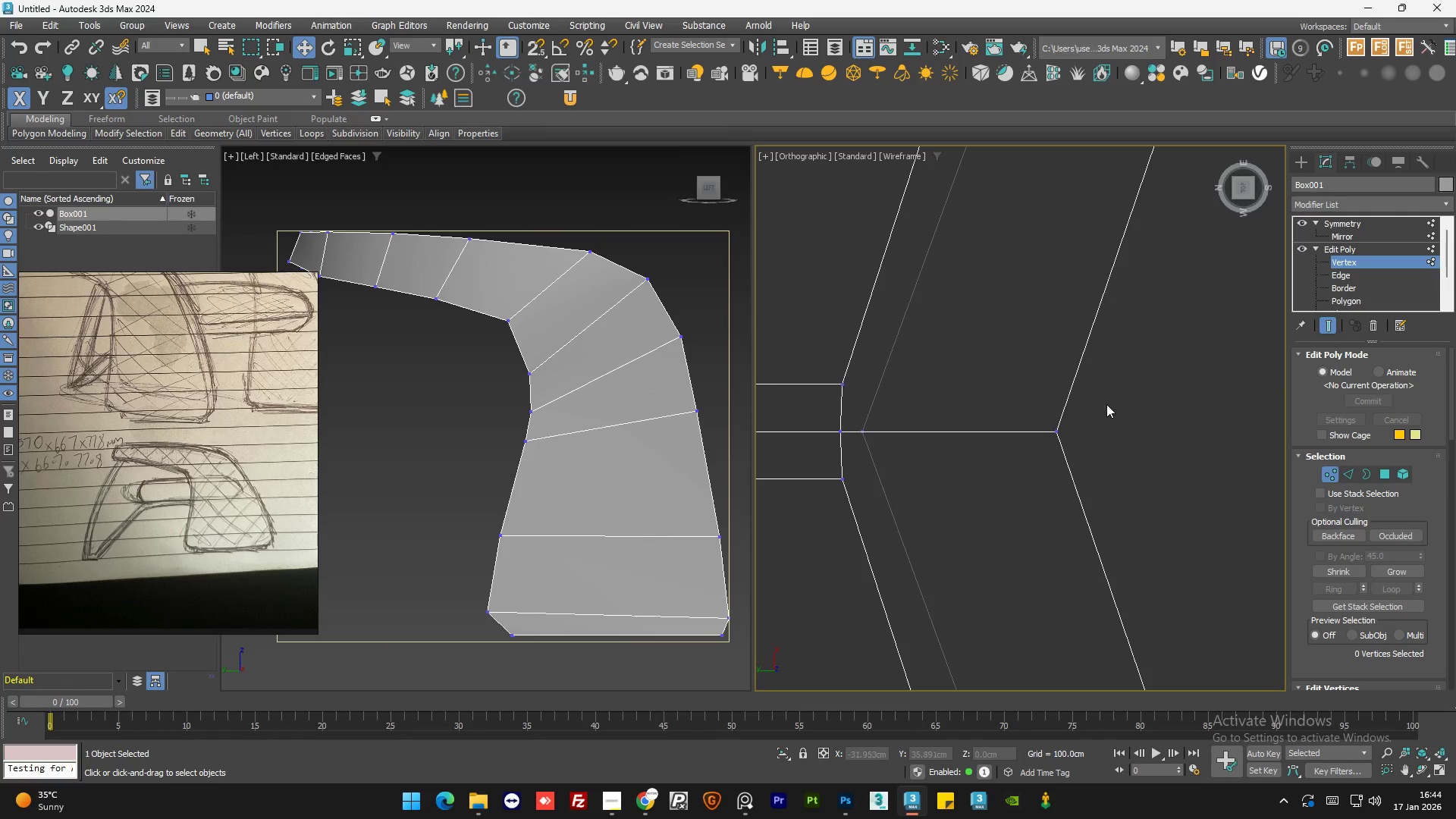 
left_click_drag(start_coordinate=[1108, 403], to_coordinate=[857, 464])
 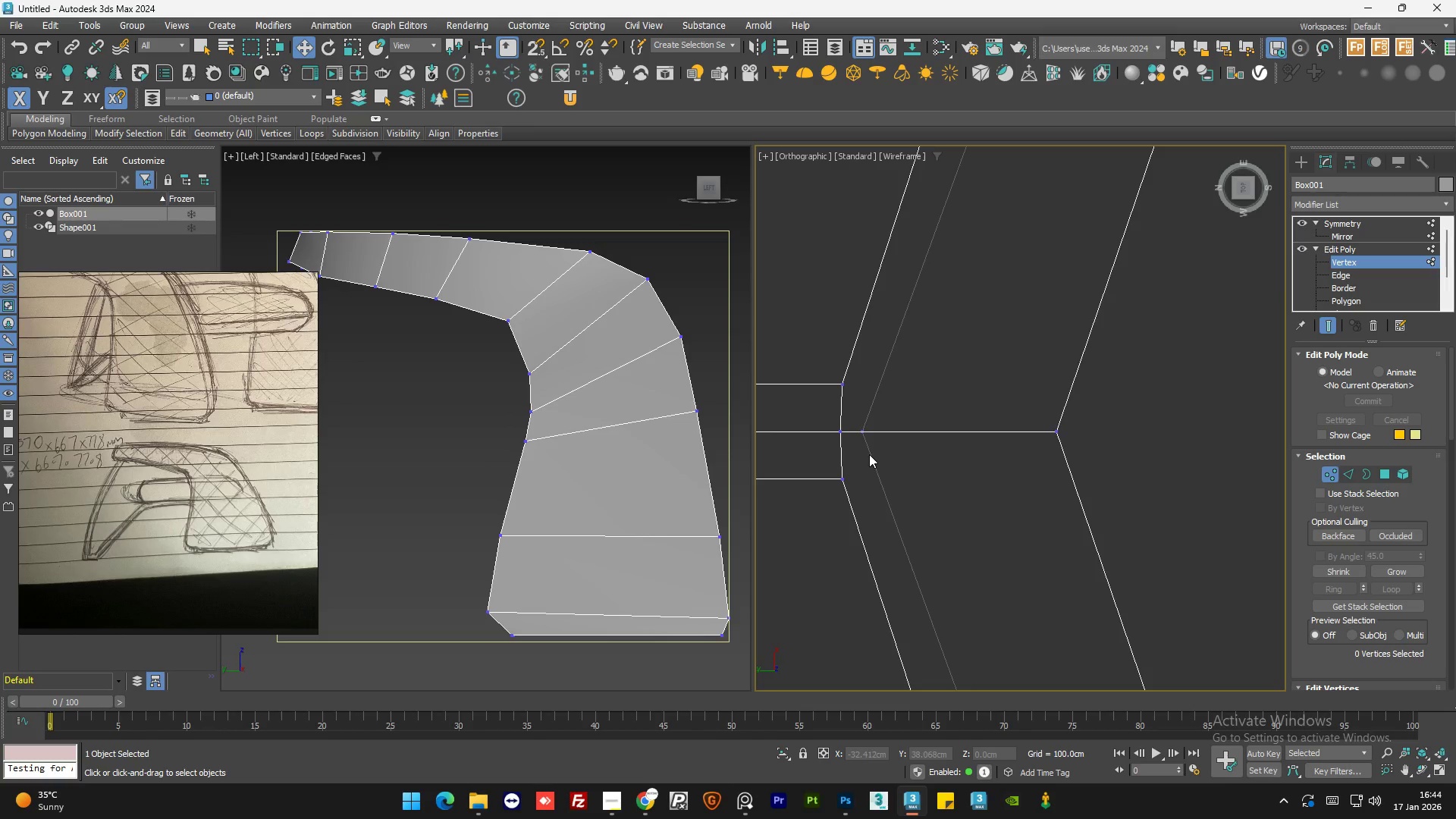 
scroll: coordinate [886, 463], scroll_direction: down, amount: 7.0
 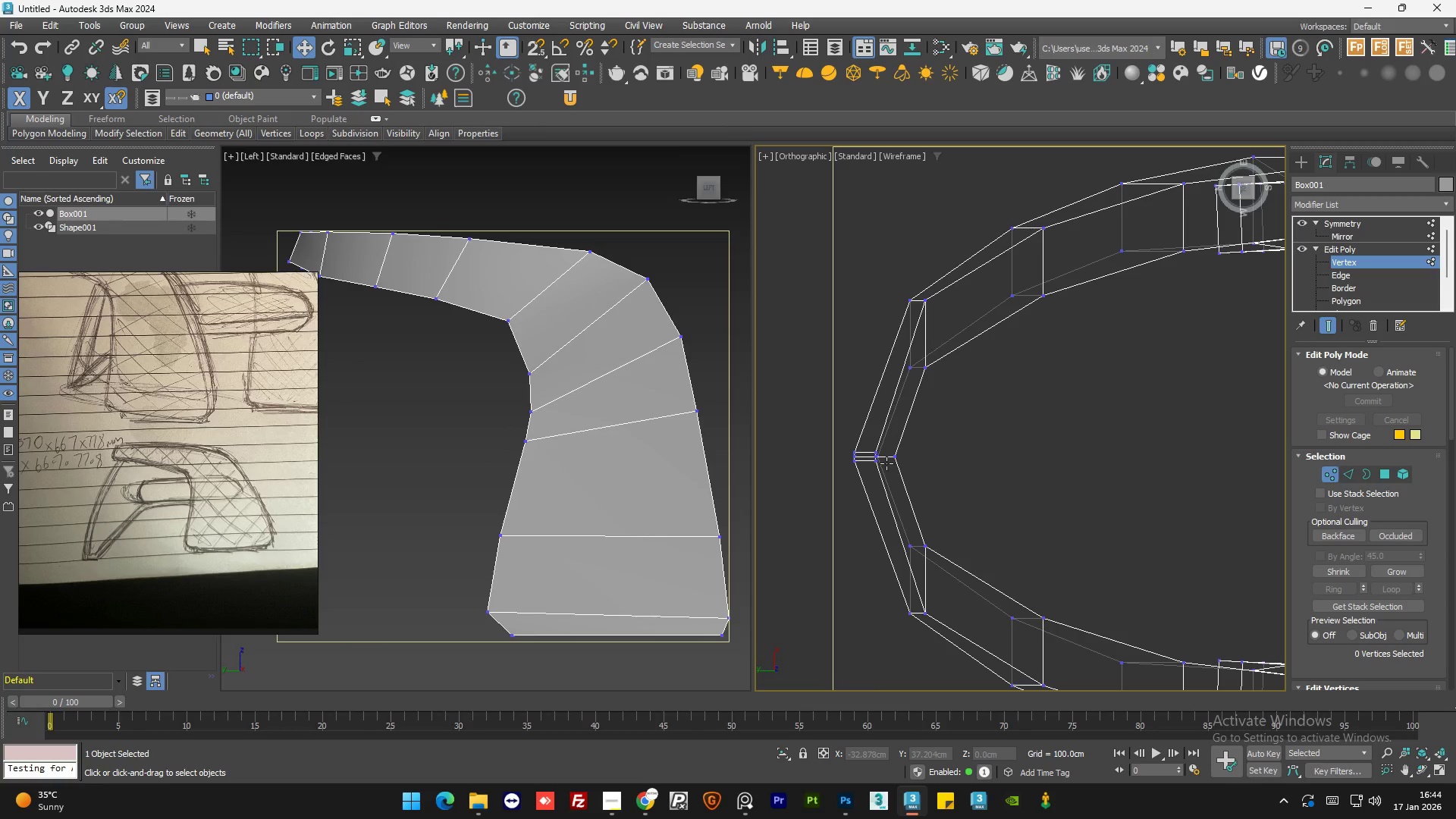 
key(W)
 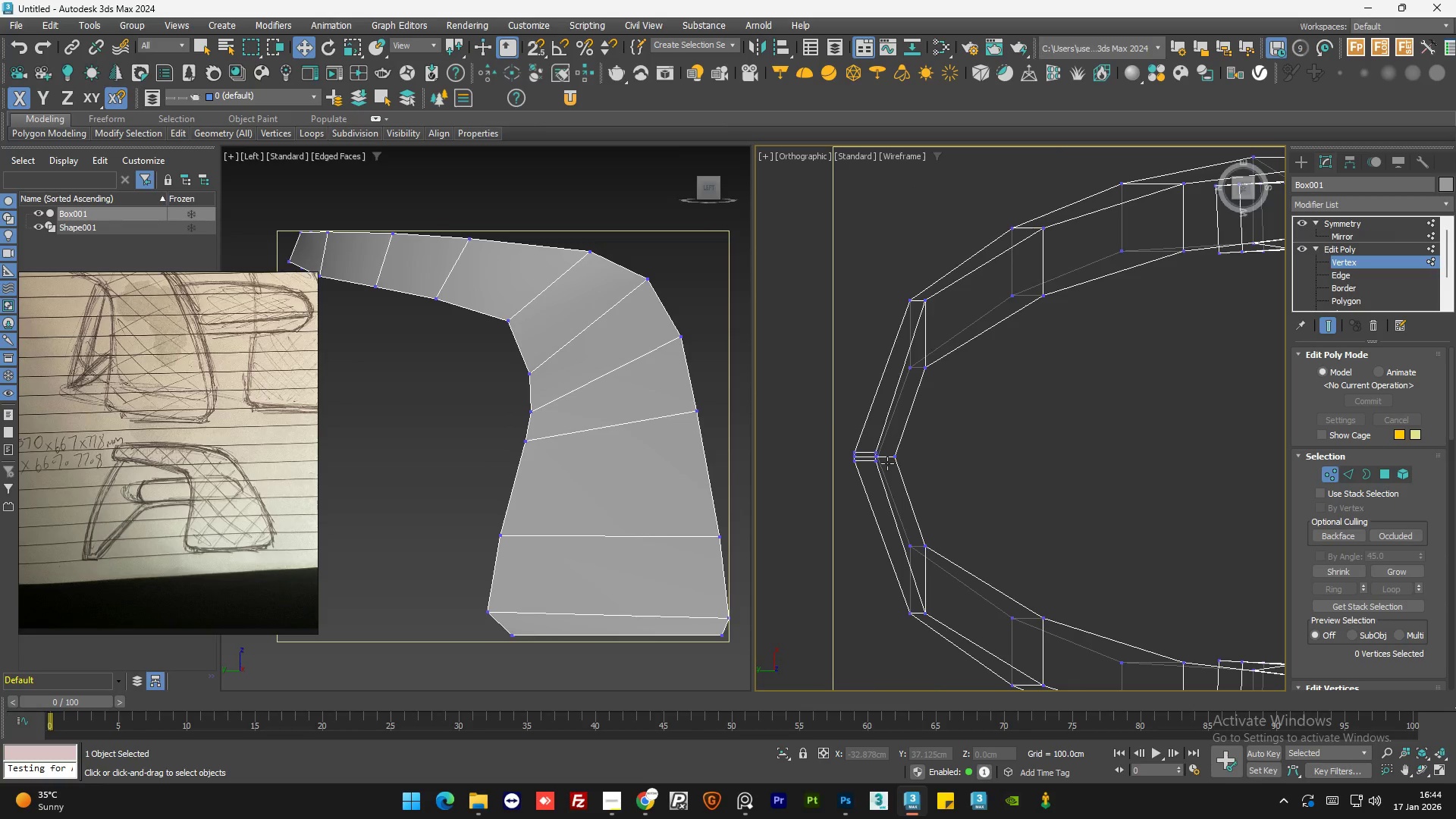 
left_click([965, 422])
 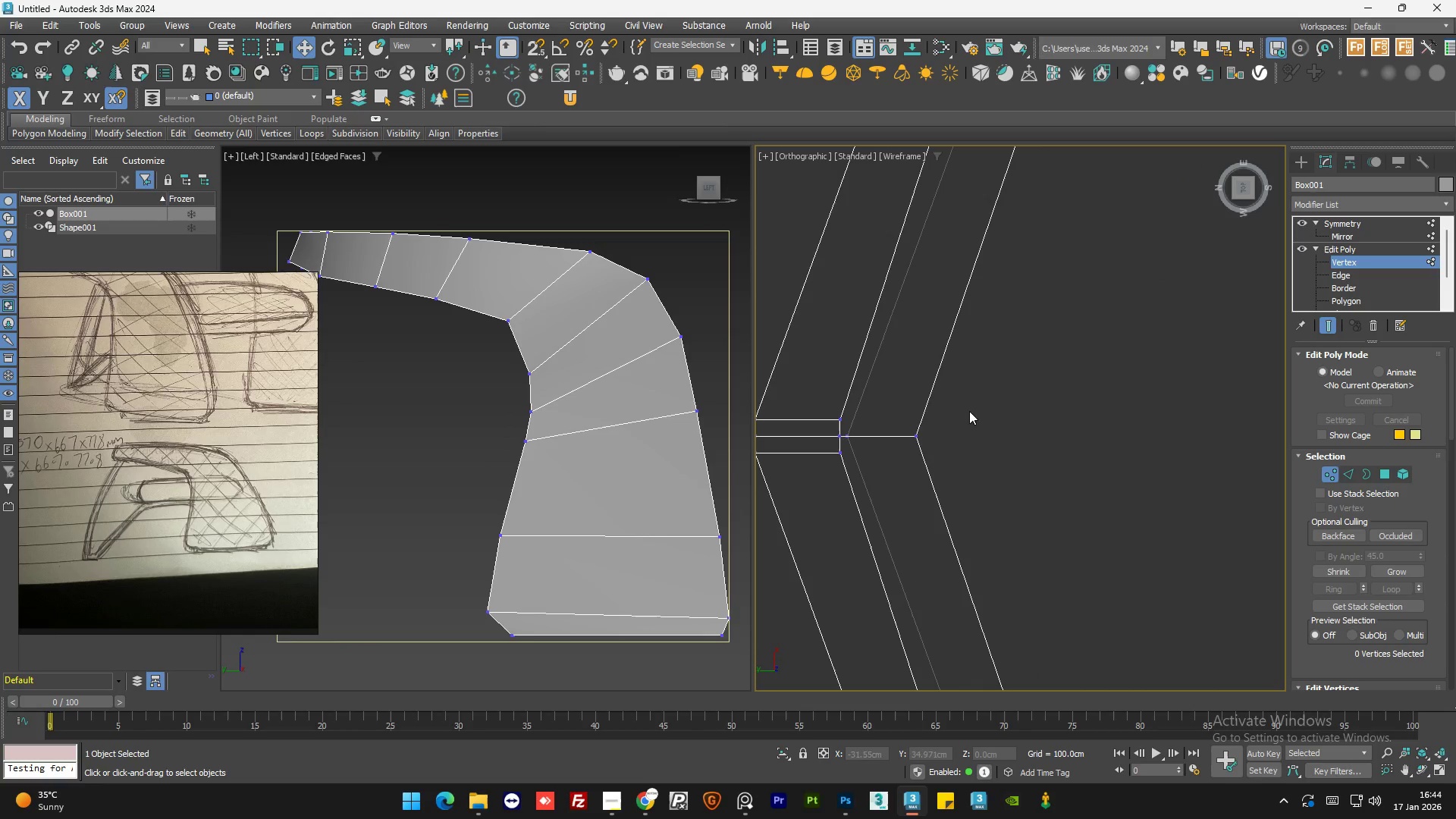 
scroll: coordinate [887, 463], scroll_direction: up, amount: 4.0
 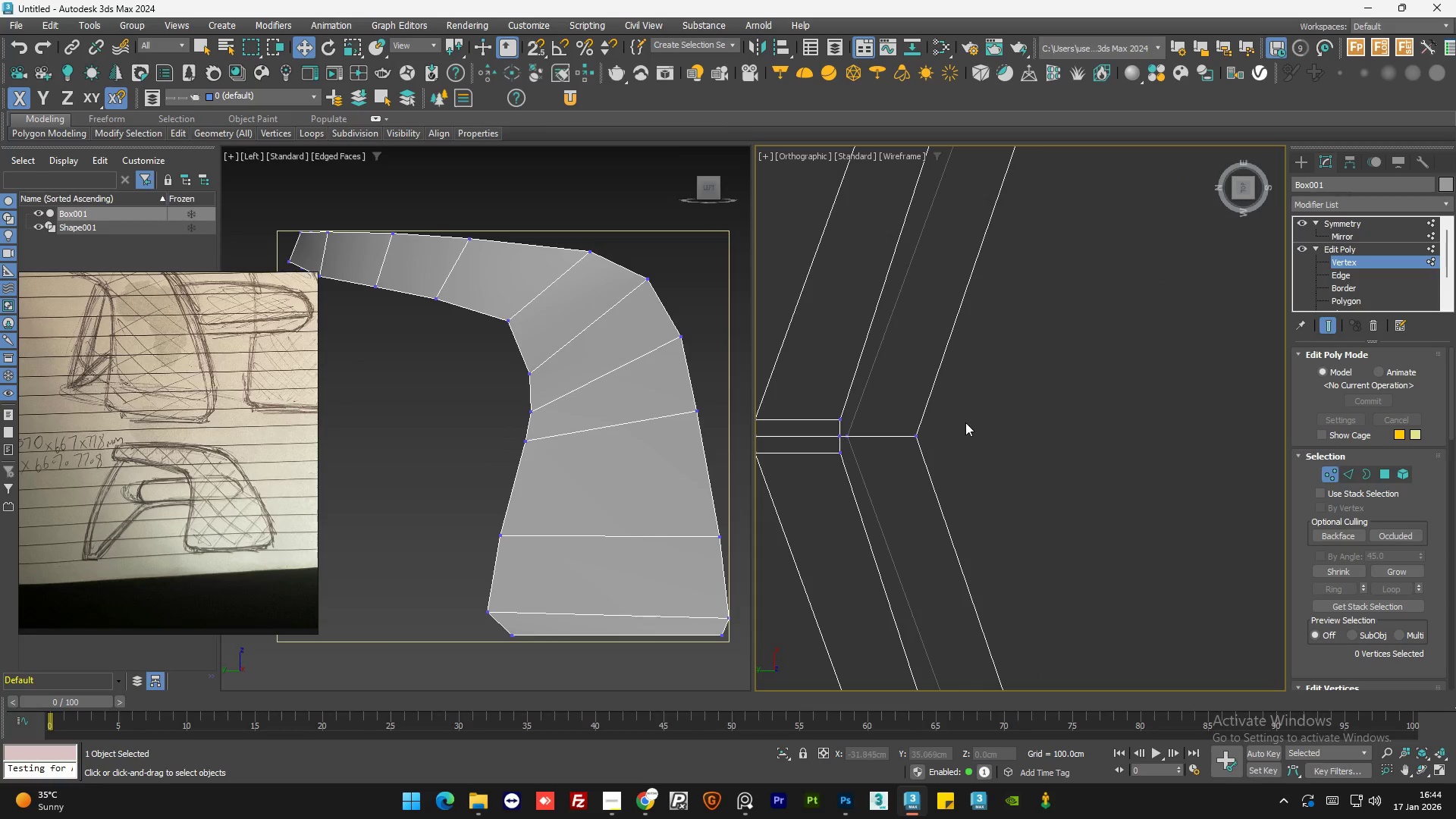 
left_click_drag(start_coordinate=[957, 419], to_coordinate=[904, 469])
 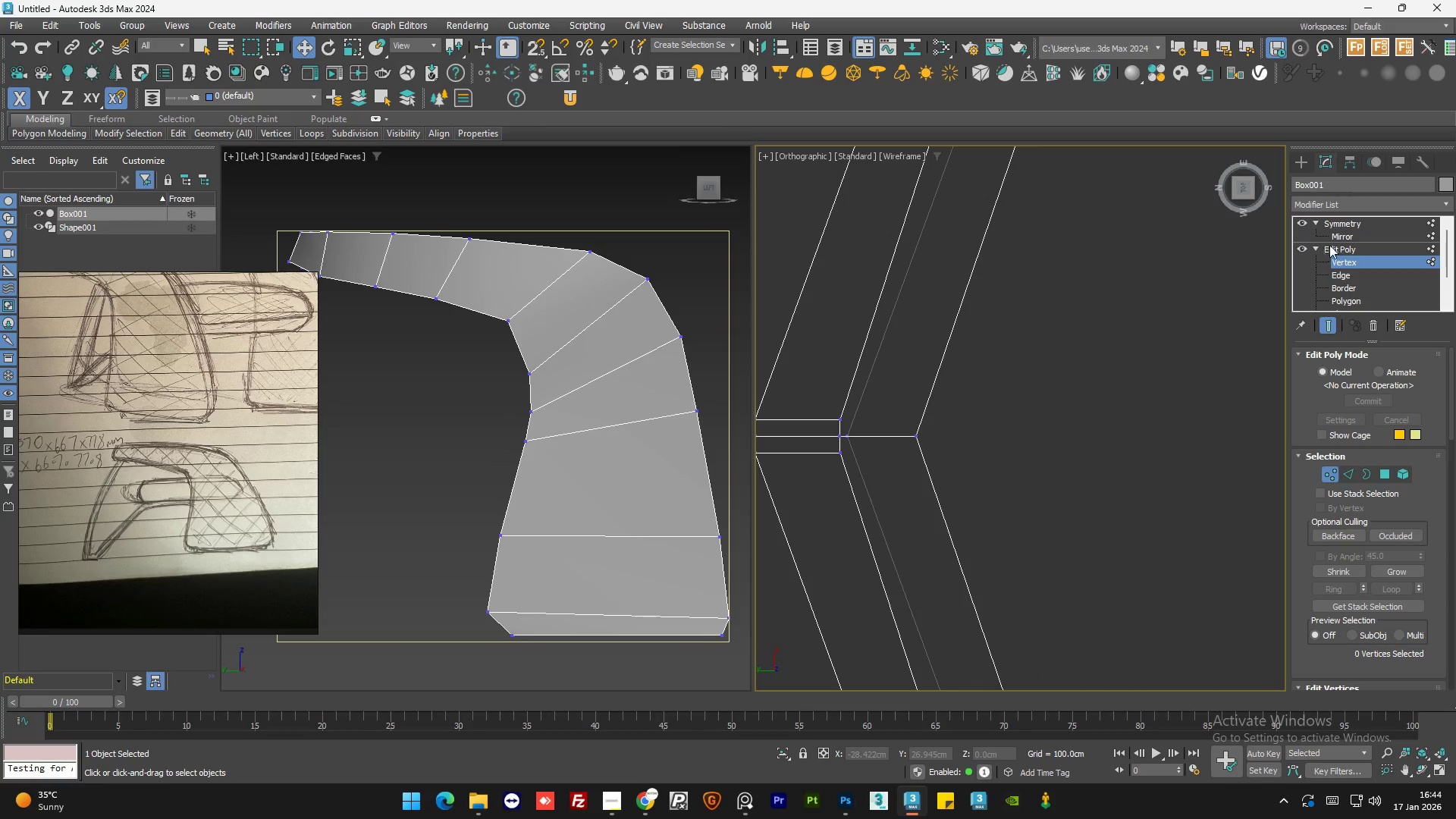 
left_click([1344, 249])
 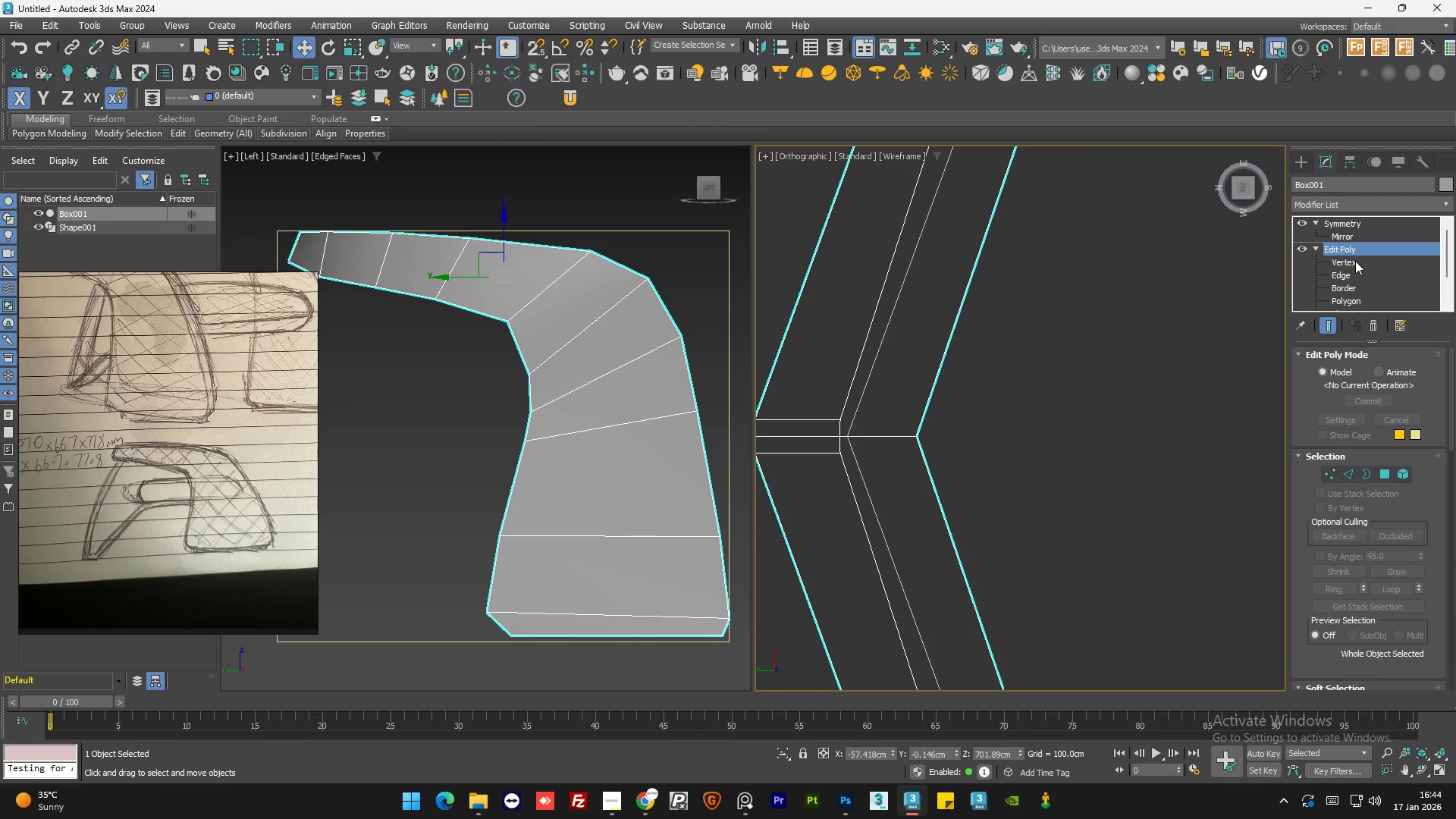 
left_click([1355, 262])
 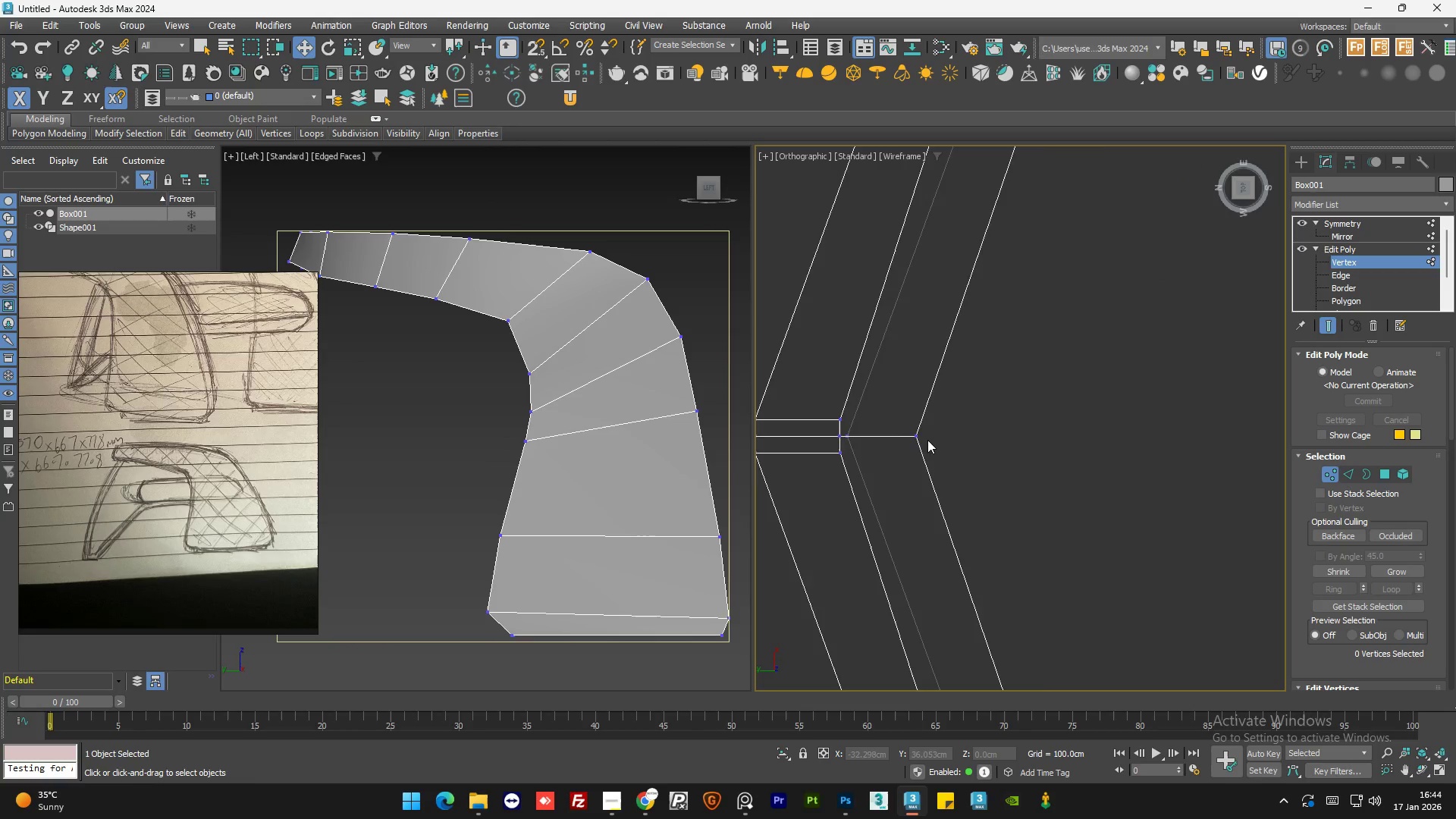 
scroll: coordinate [926, 444], scroll_direction: down, amount: 5.0
 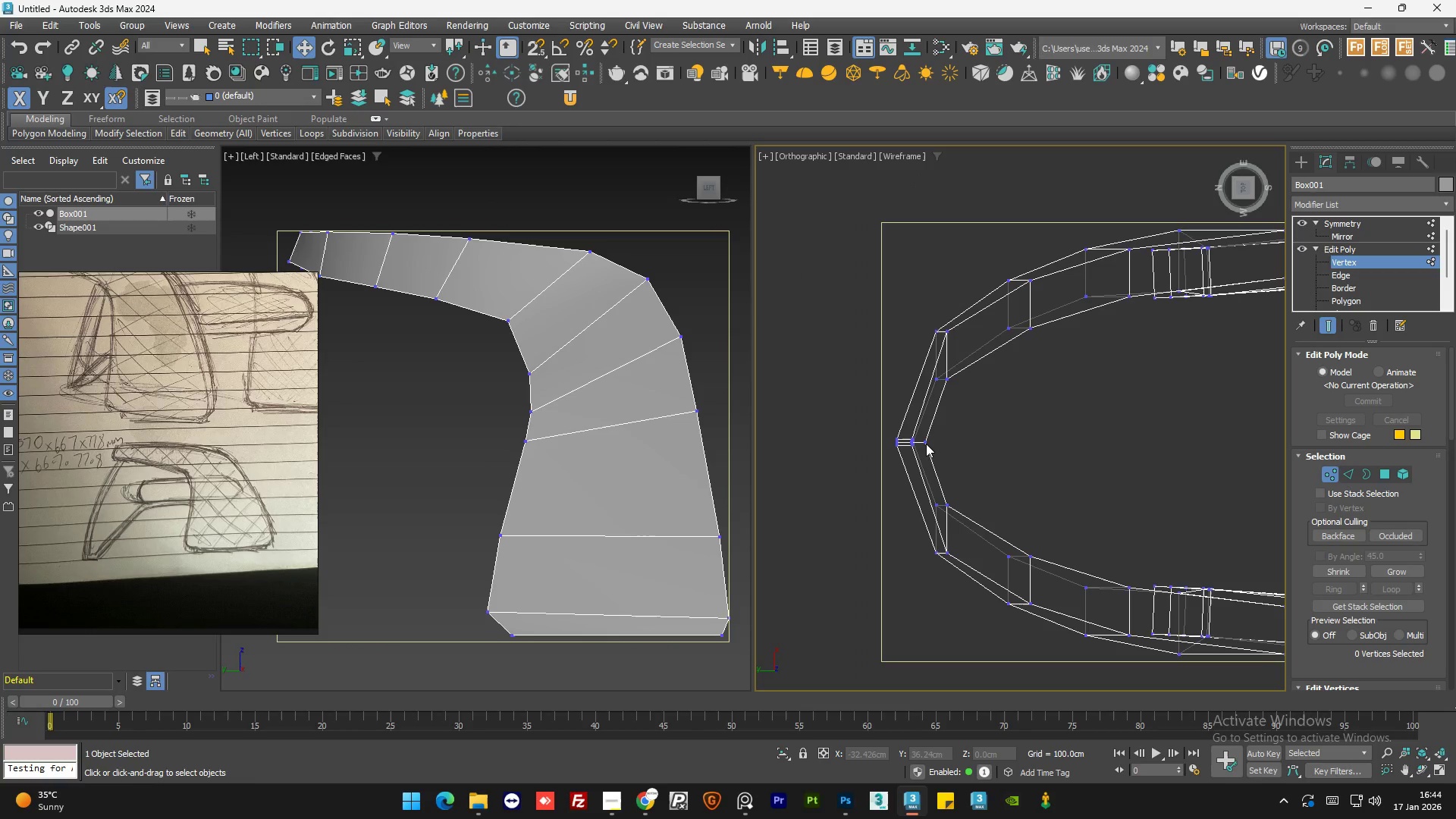 
scroll: coordinate [905, 444], scroll_direction: up, amount: 5.0
 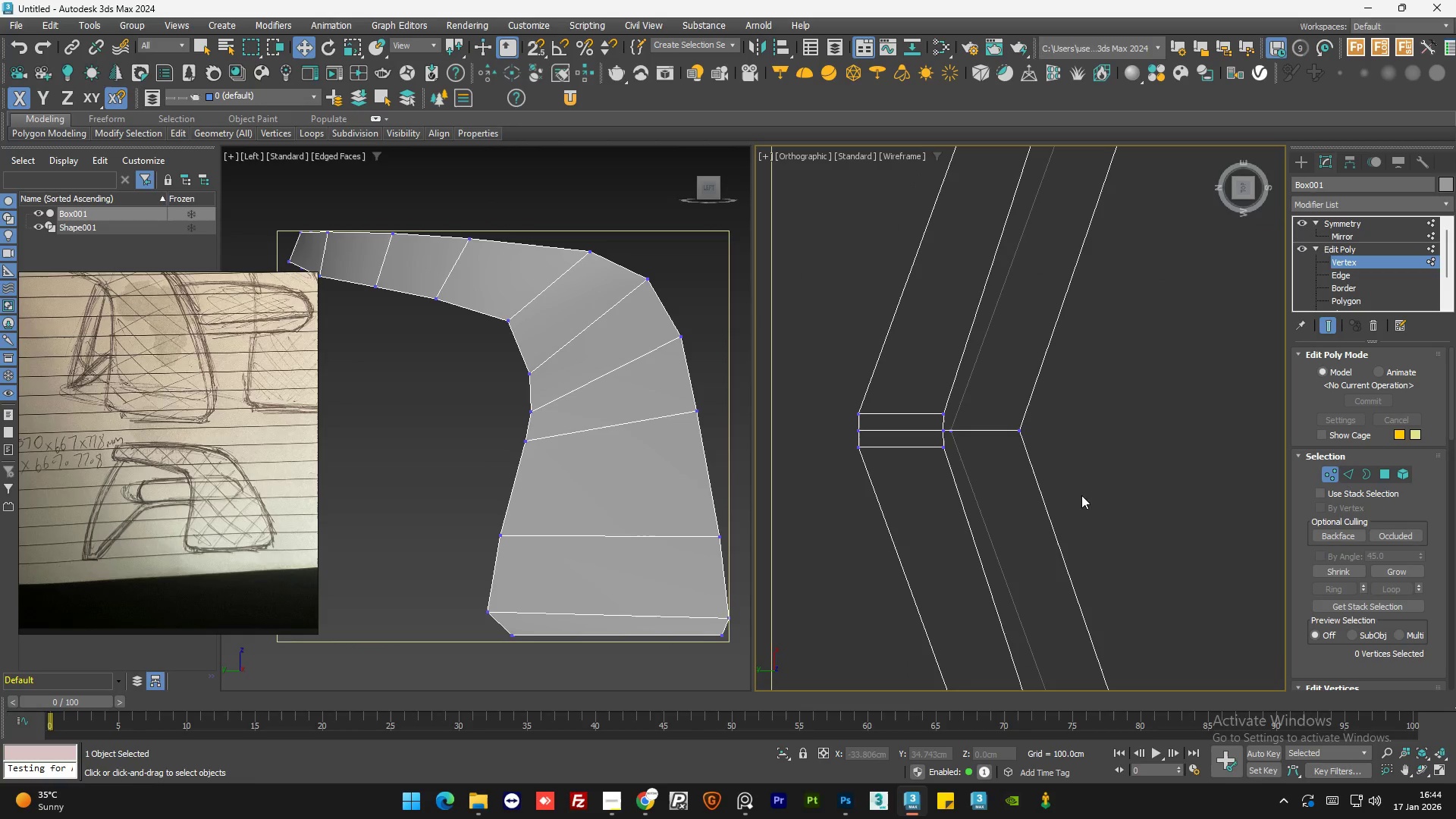 
left_click_drag(start_coordinate=[1072, 510], to_coordinate=[979, 440])
 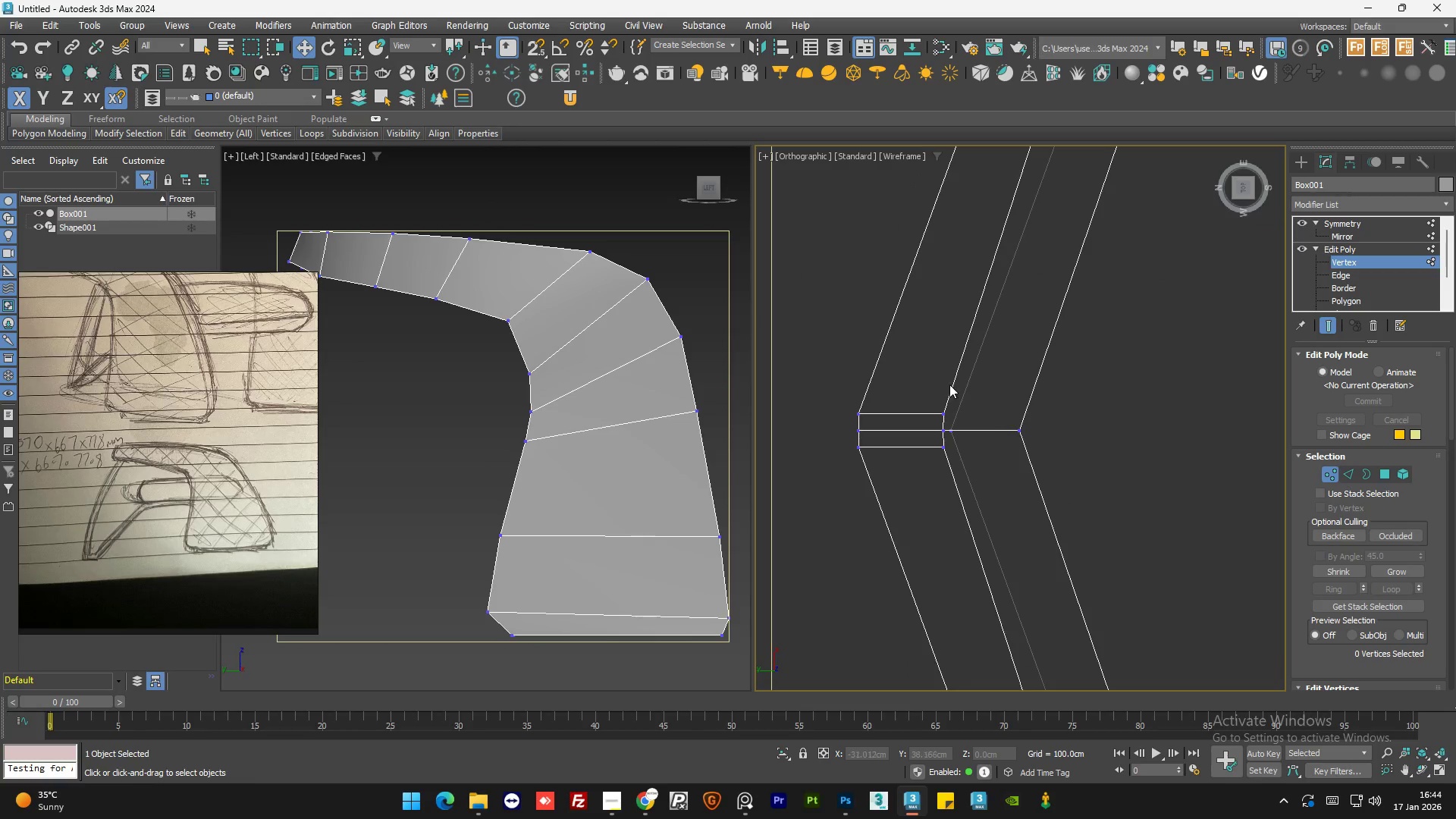 
scroll: coordinate [950, 394], scroll_direction: none, amount: 0.0
 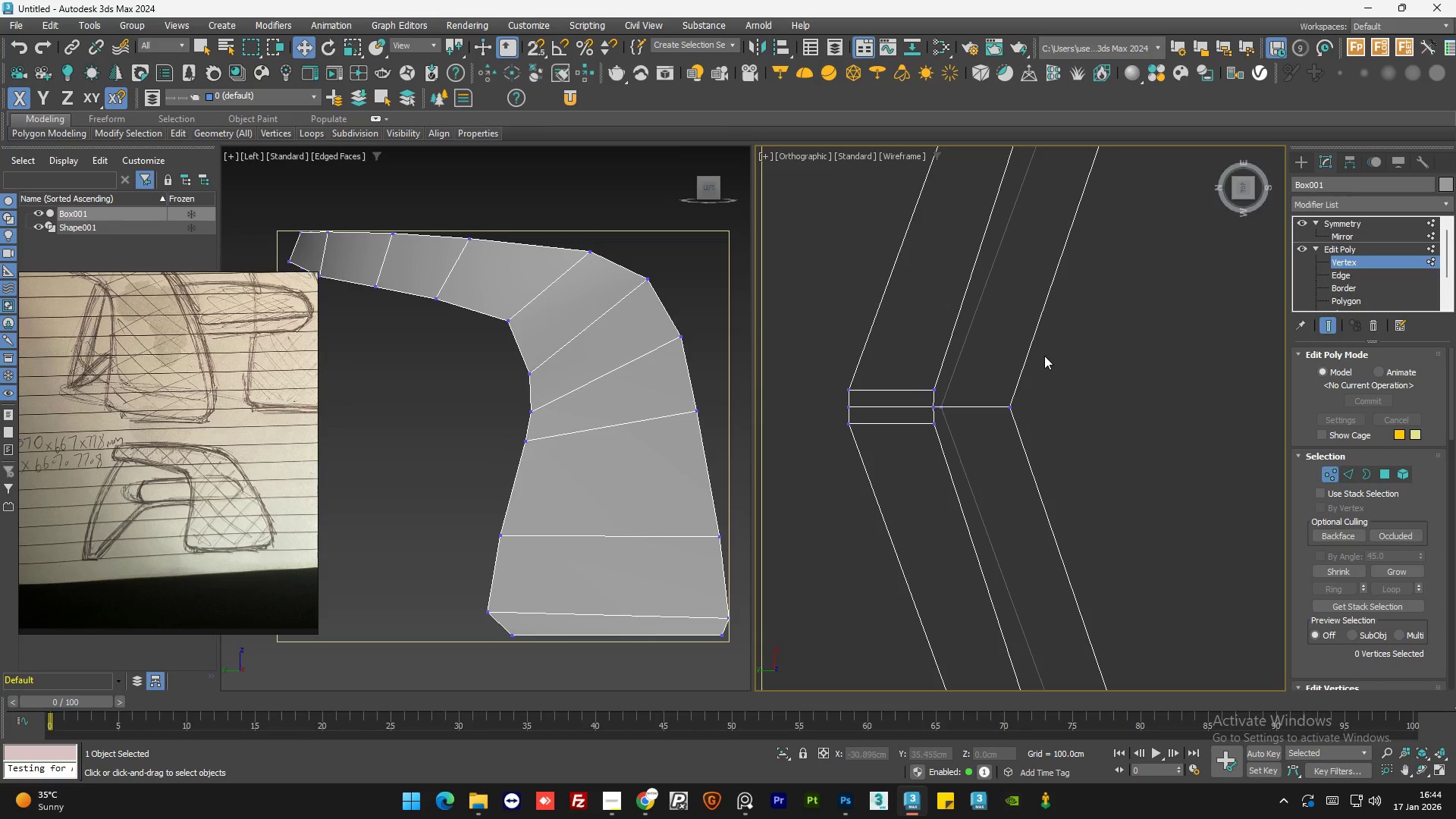 
left_click_drag(start_coordinate=[1044, 356], to_coordinate=[905, 447])
 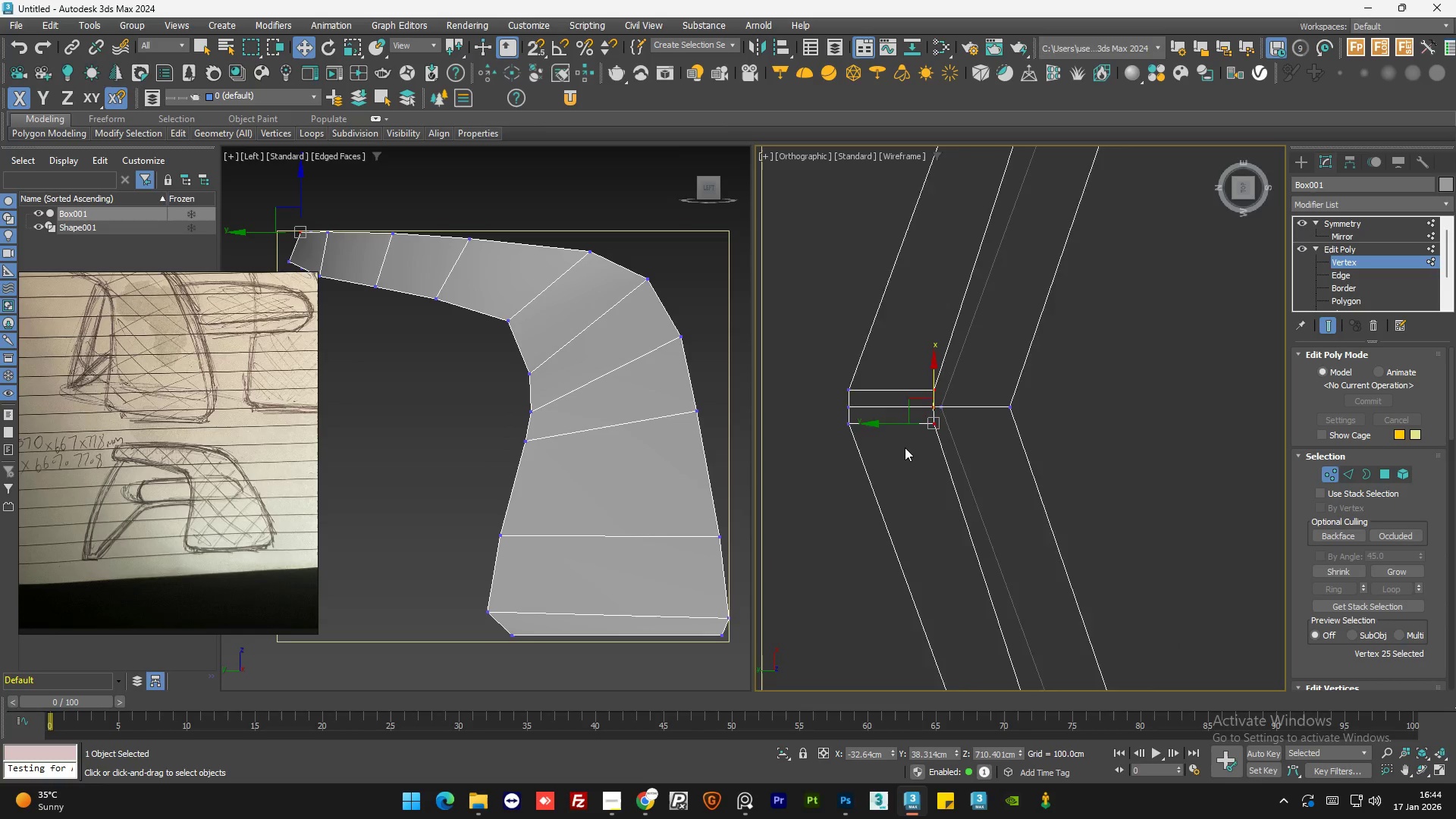 
scroll: coordinate [905, 447], scroll_direction: down, amount: 4.0
 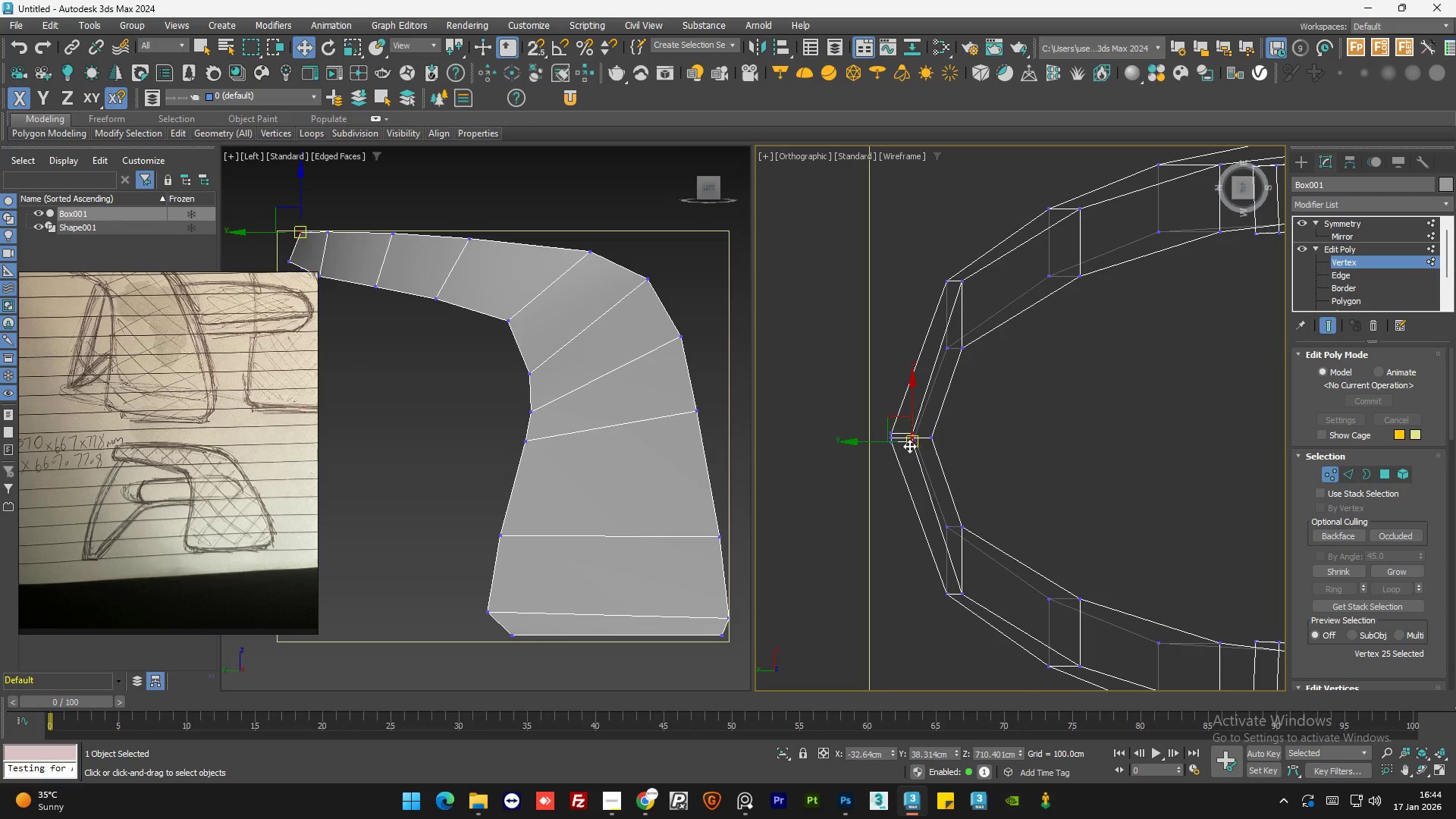 
key(F3)
 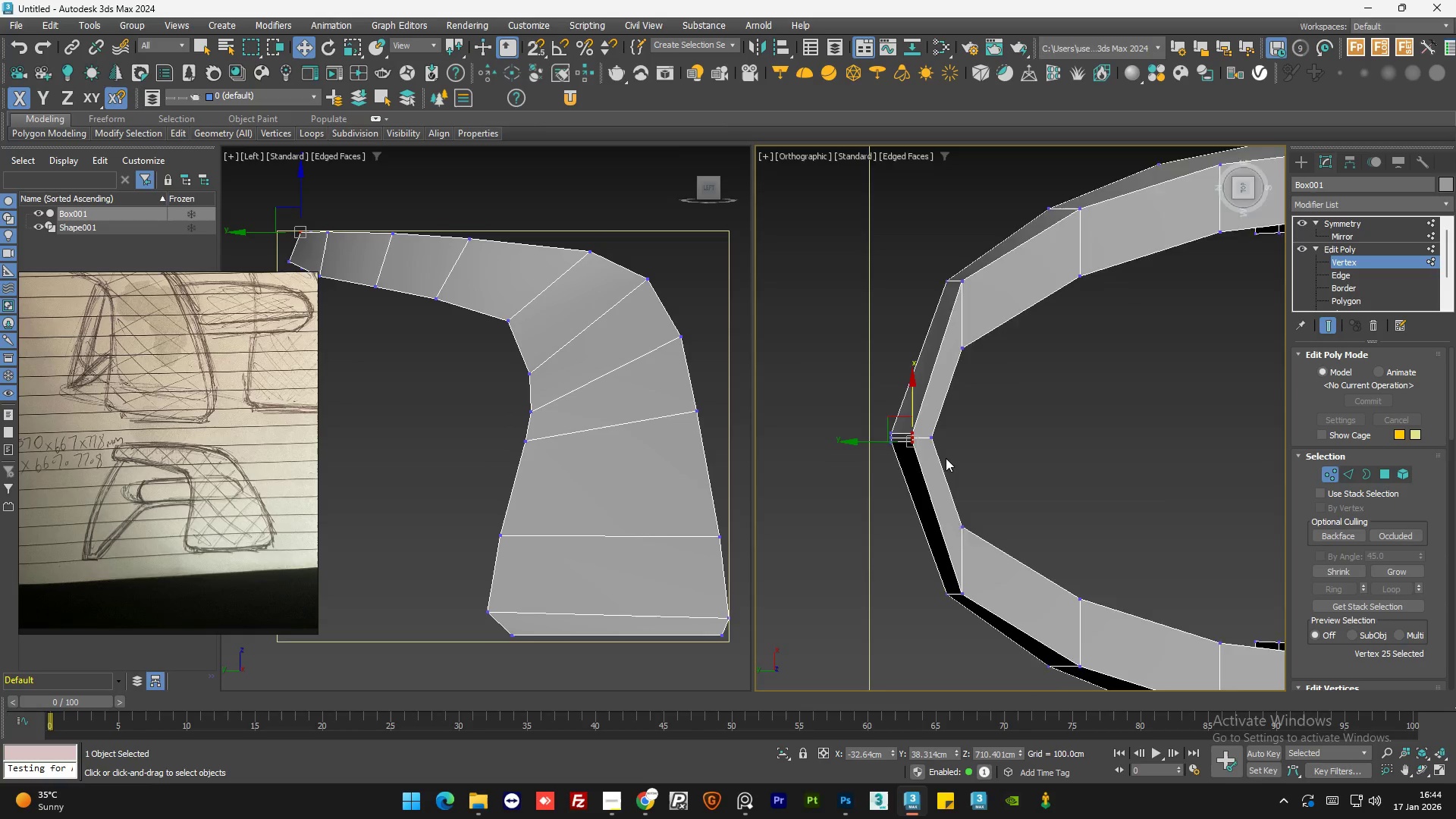 
hold_key(key=AltLeft, duration=1.5)
 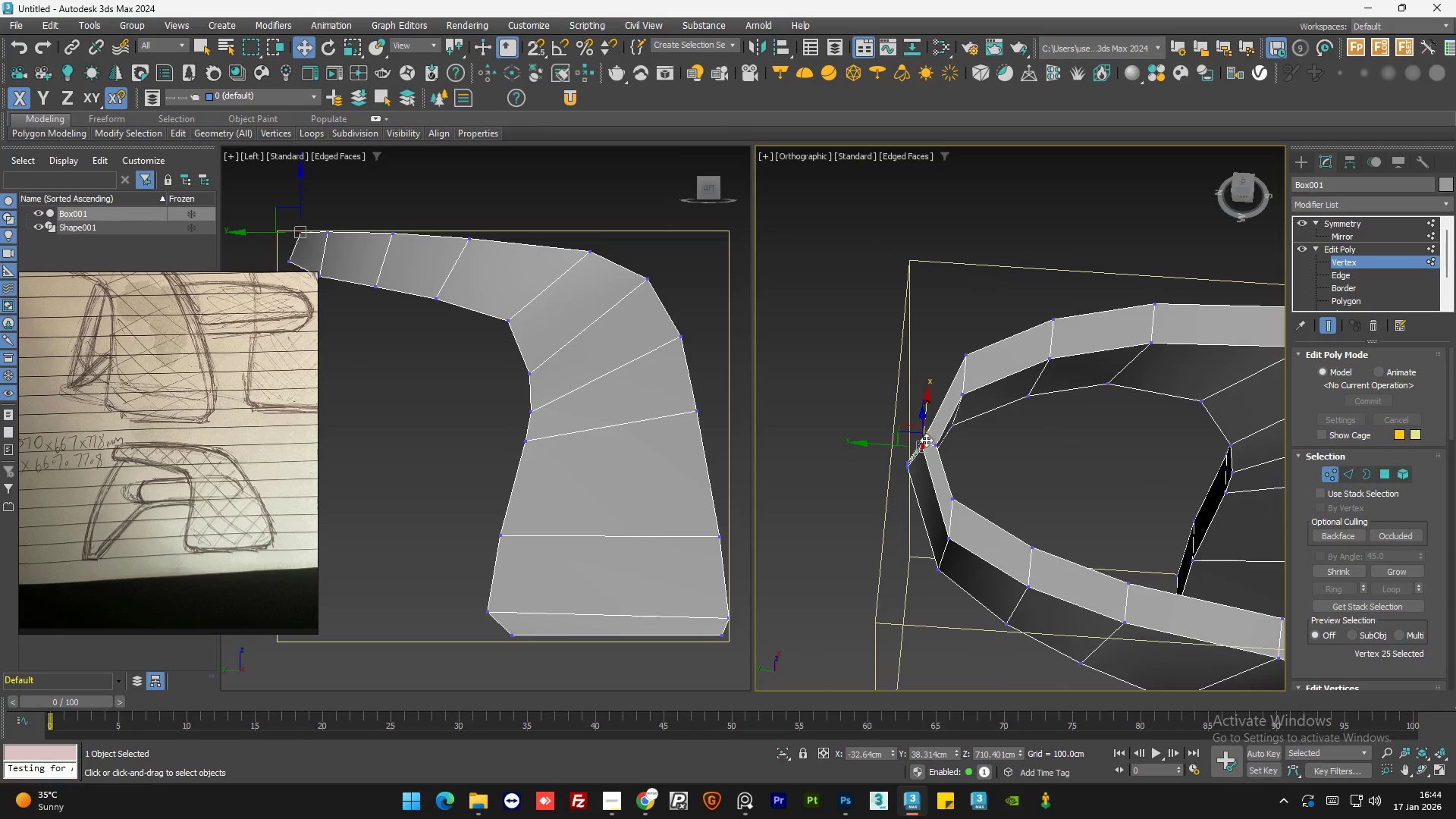 
scroll: coordinate [946, 460], scroll_direction: down, amount: 1.0
 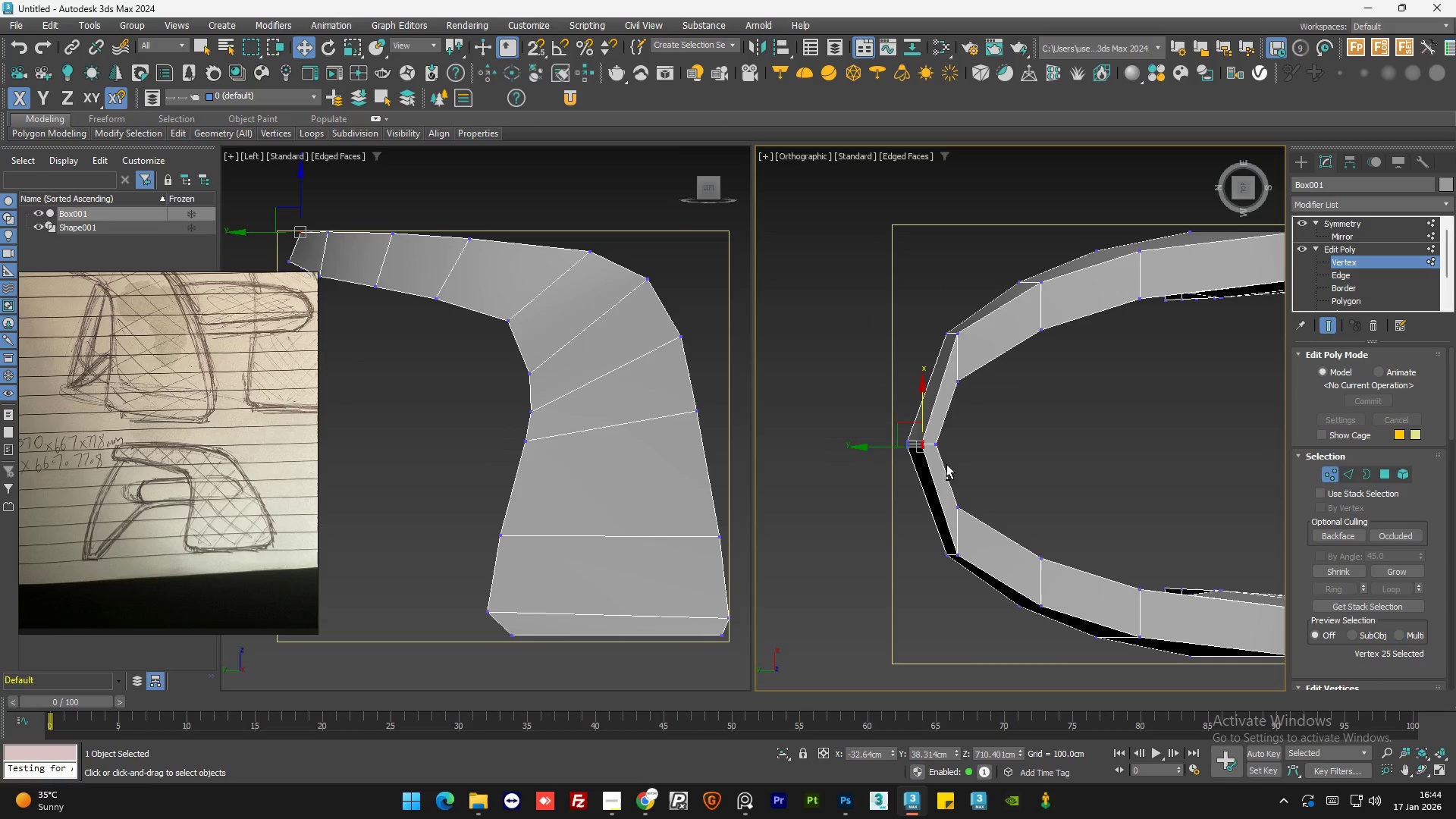 
hold_key(key=AltLeft, duration=0.33)
 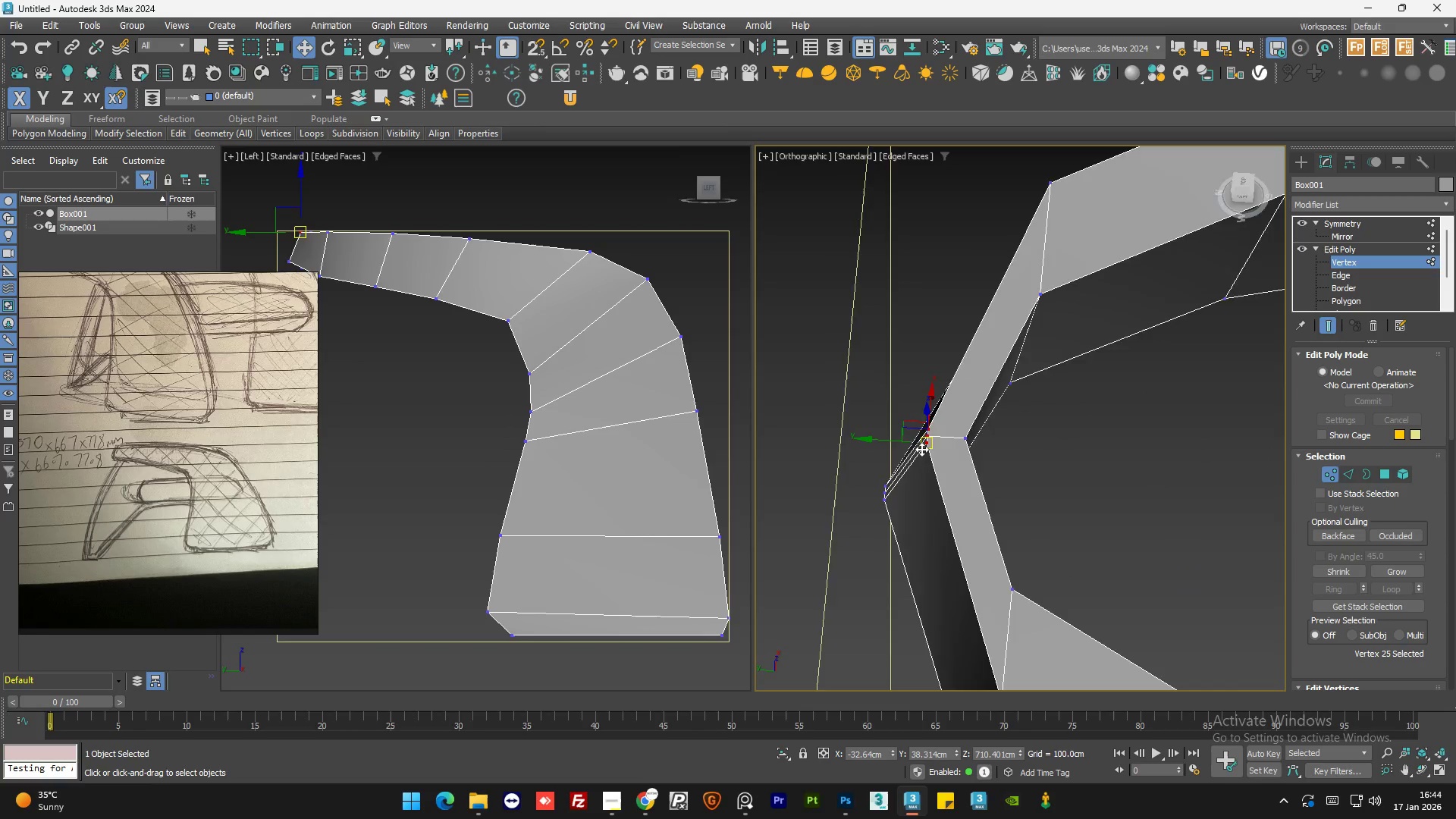 
hold_key(key=AltLeft, duration=1.92)
scroll: coordinate [928, 444], scroll_direction: up, amount: 6.0
 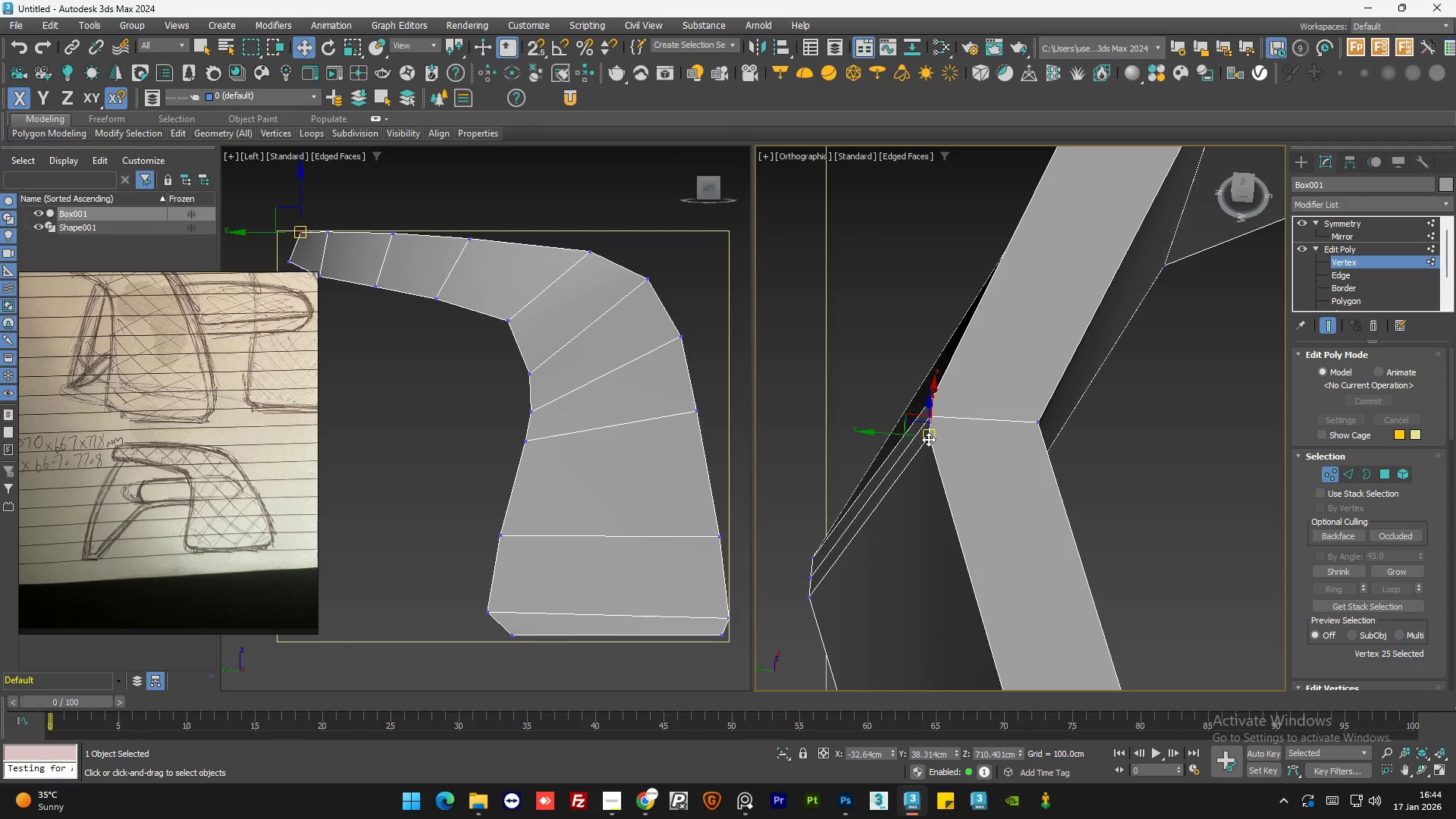 
hold_key(key=AltLeft, duration=0.55)
 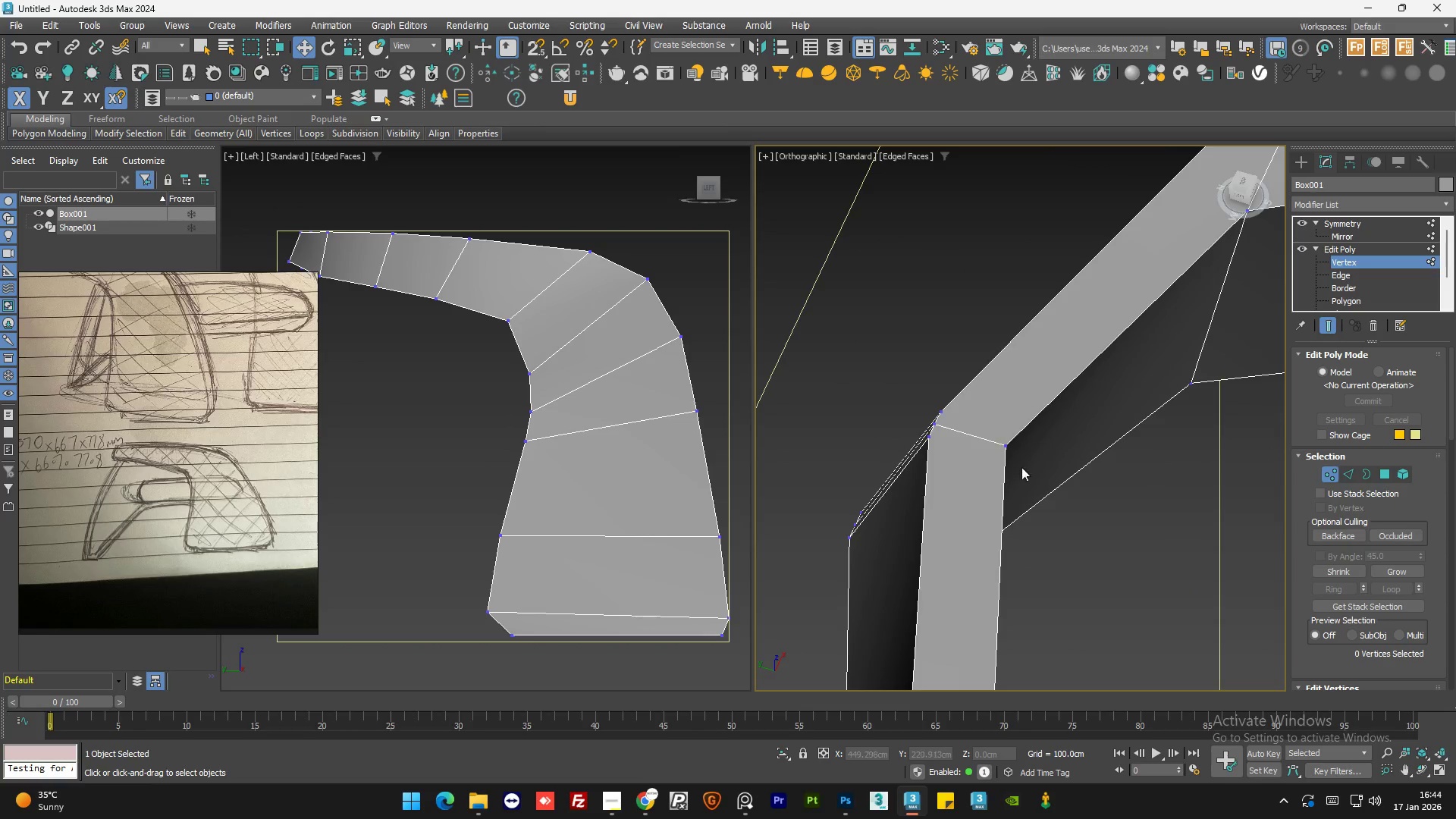 
scroll: coordinate [928, 439], scroll_direction: down, amount: 1.0
 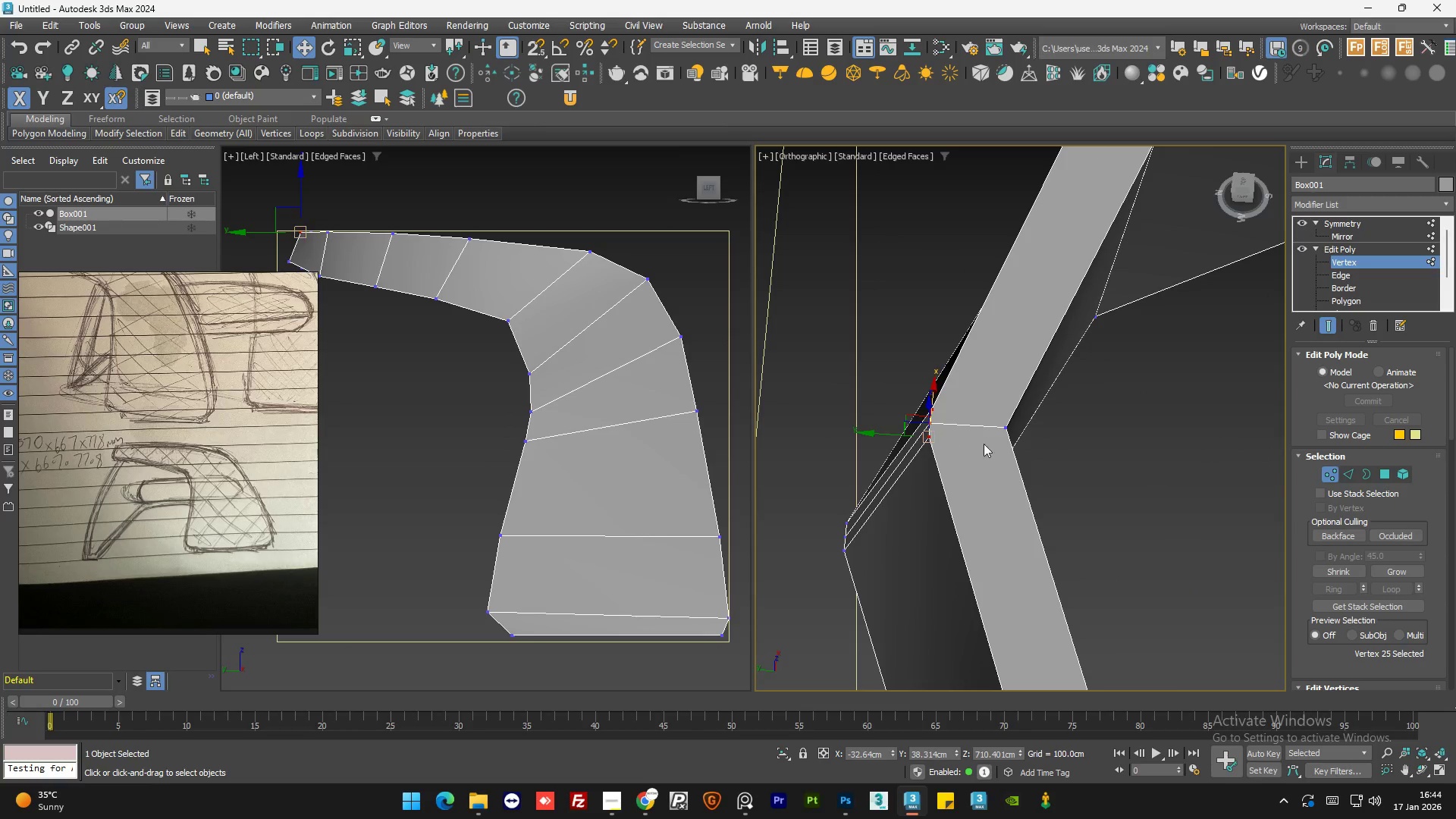 
double_click([1135, 551])
 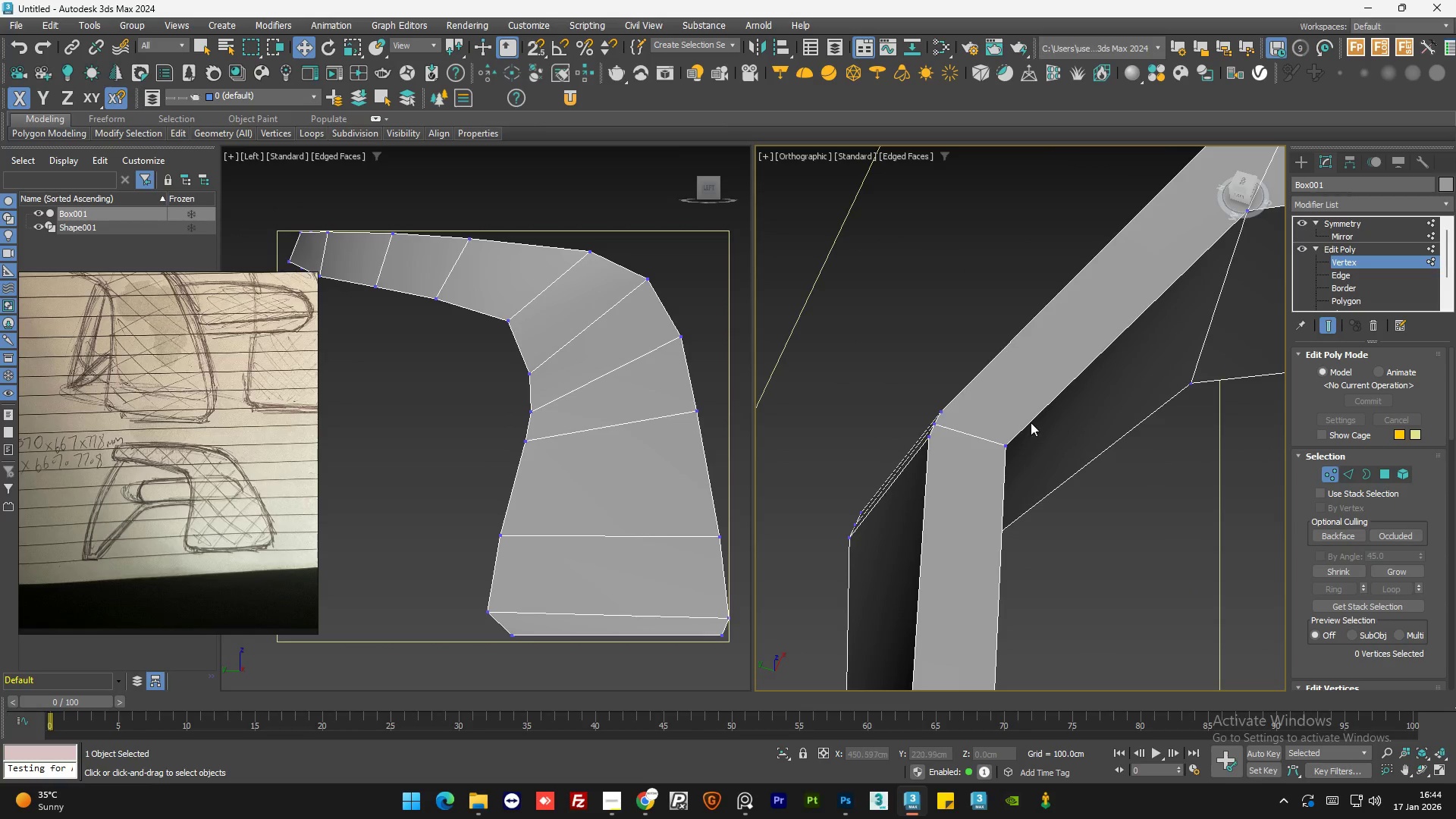 
left_click_drag(start_coordinate=[1031, 423], to_coordinate=[984, 472])
 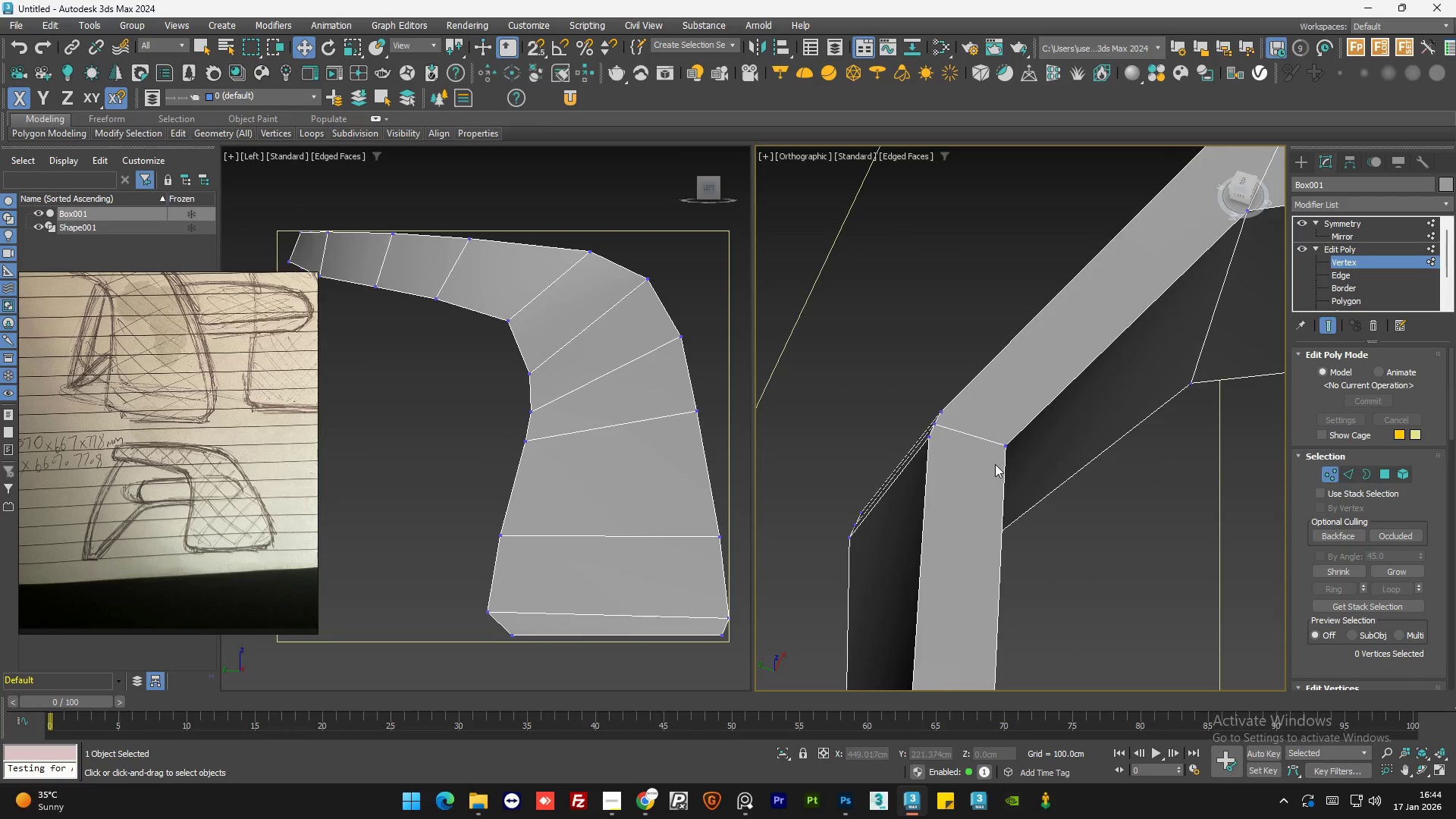 
hold_key(key=AltLeft, duration=0.72)
 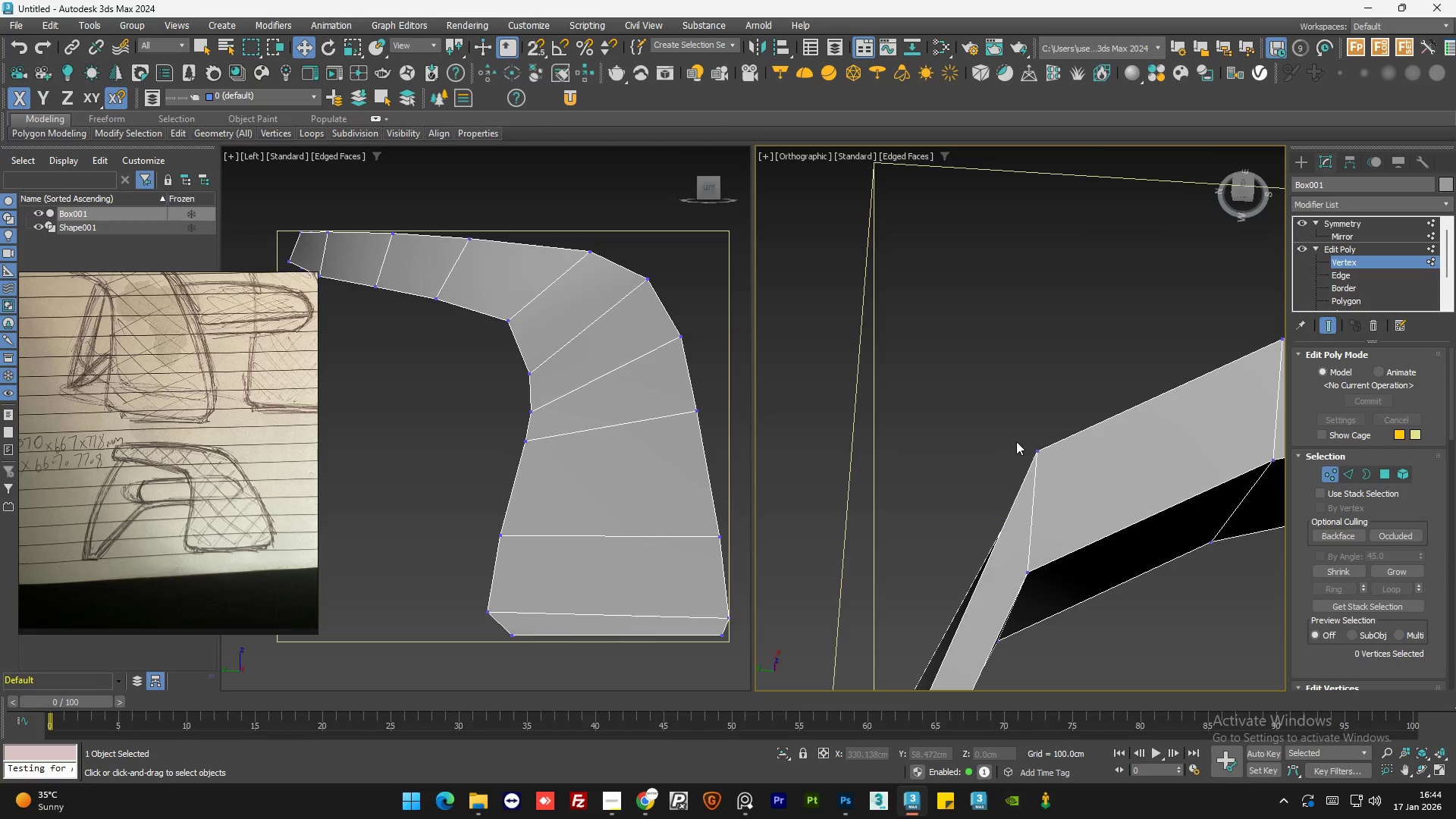 
scroll: coordinate [1016, 441], scroll_direction: down, amount: 6.0
 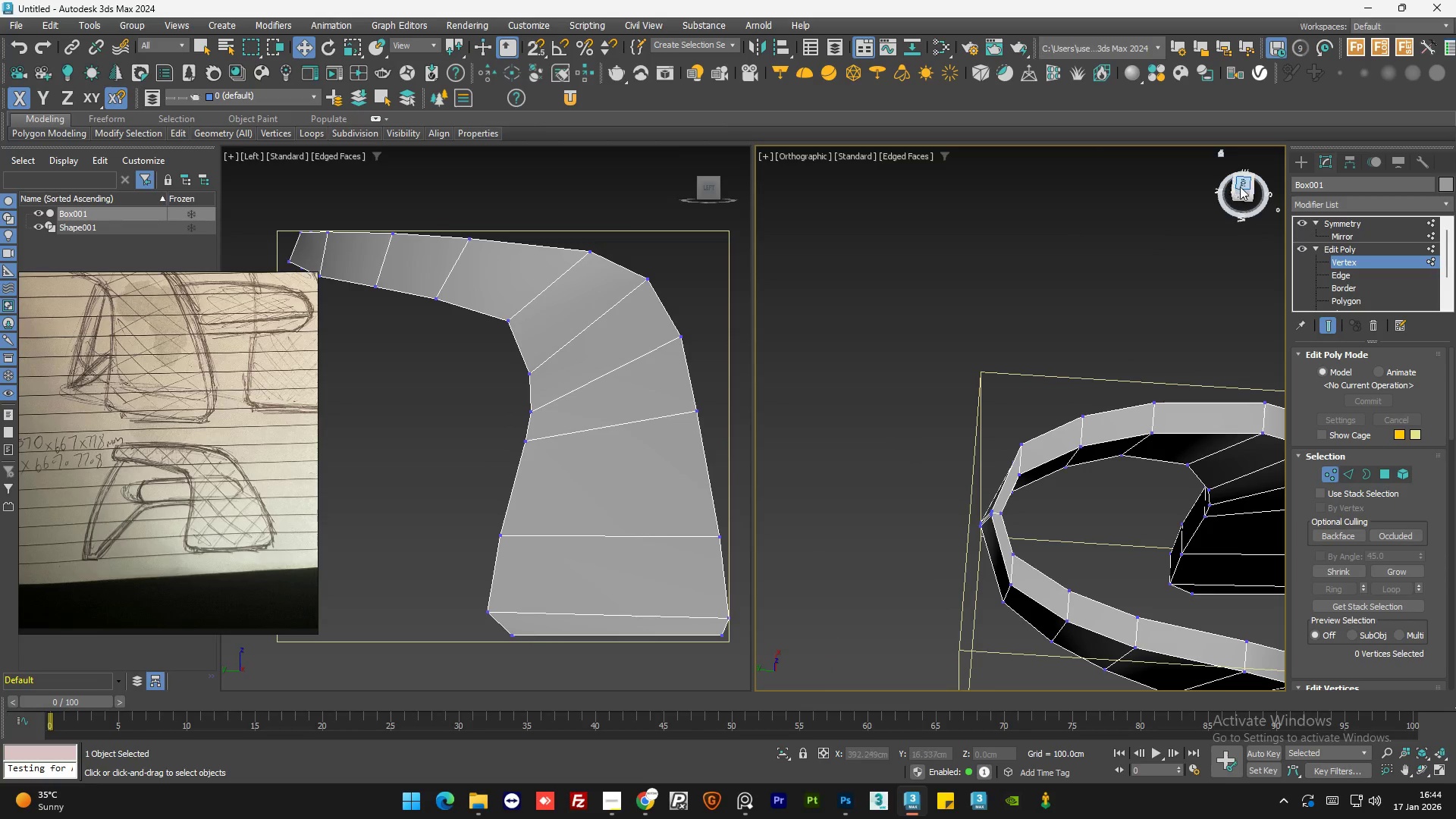 
left_click([1241, 185])
 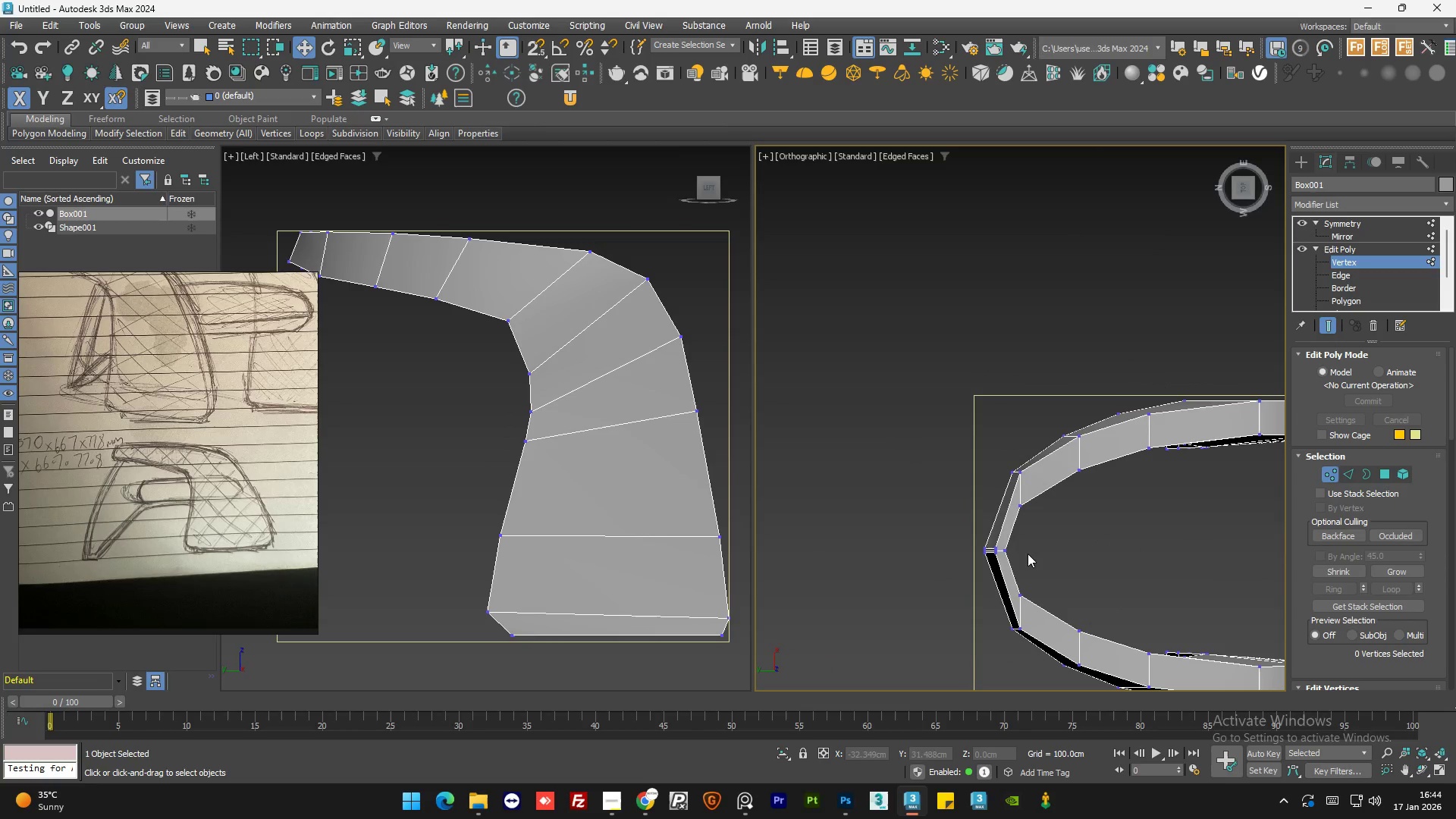 
scroll: coordinate [981, 510], scroll_direction: up, amount: 6.0
 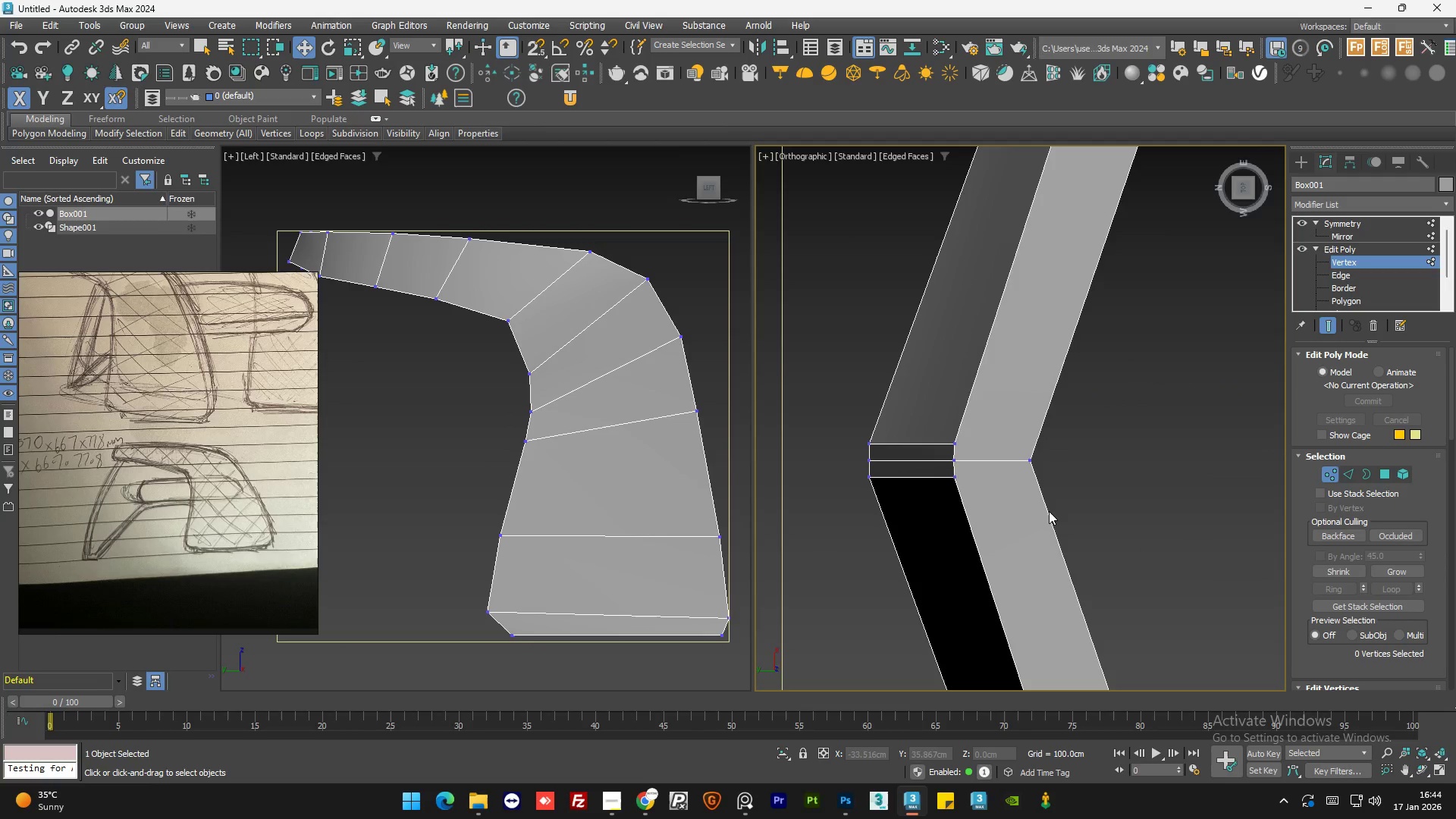 
key(F3)
 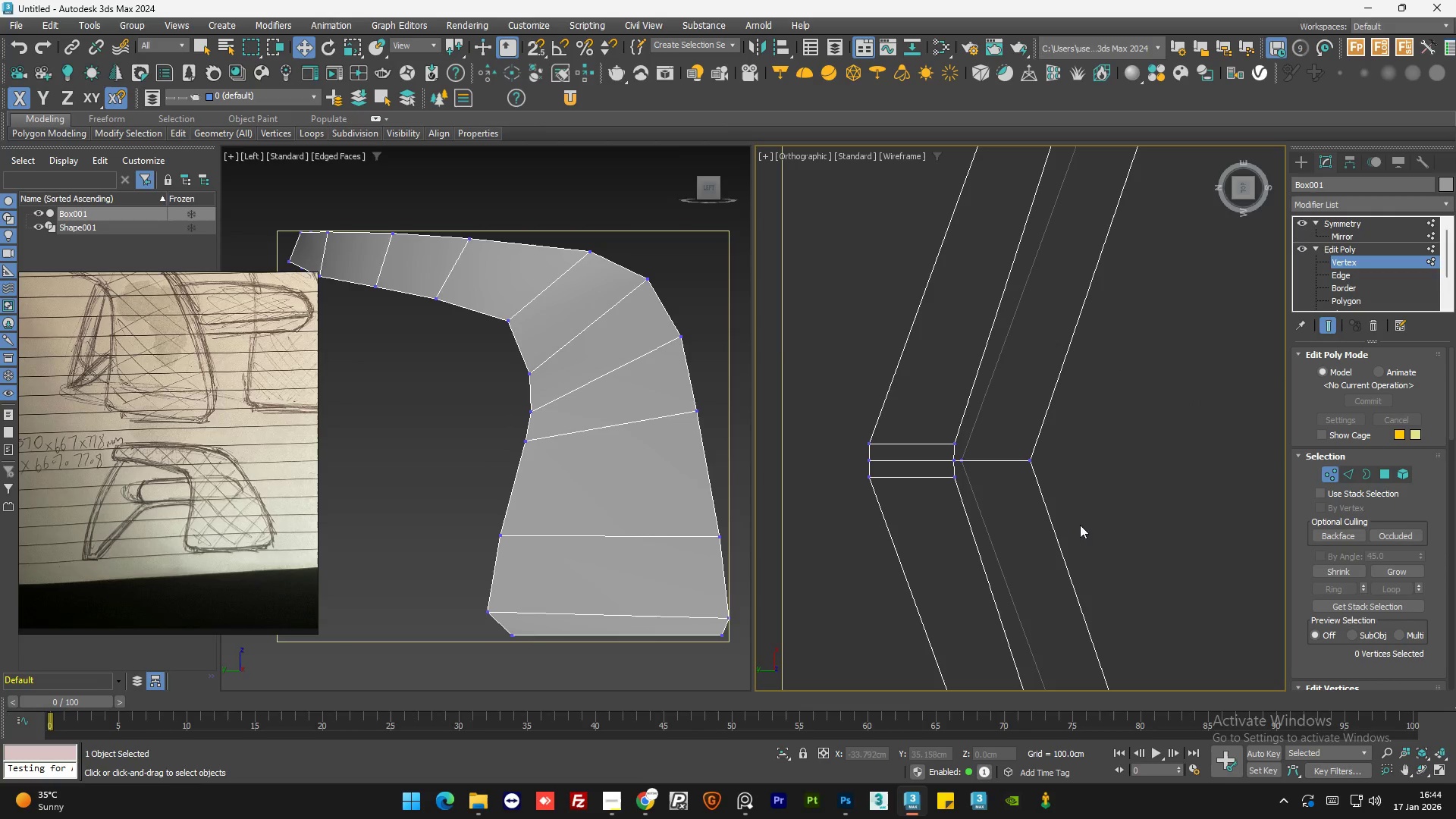 
left_click_drag(start_coordinate=[1092, 532], to_coordinate=[935, 470])
 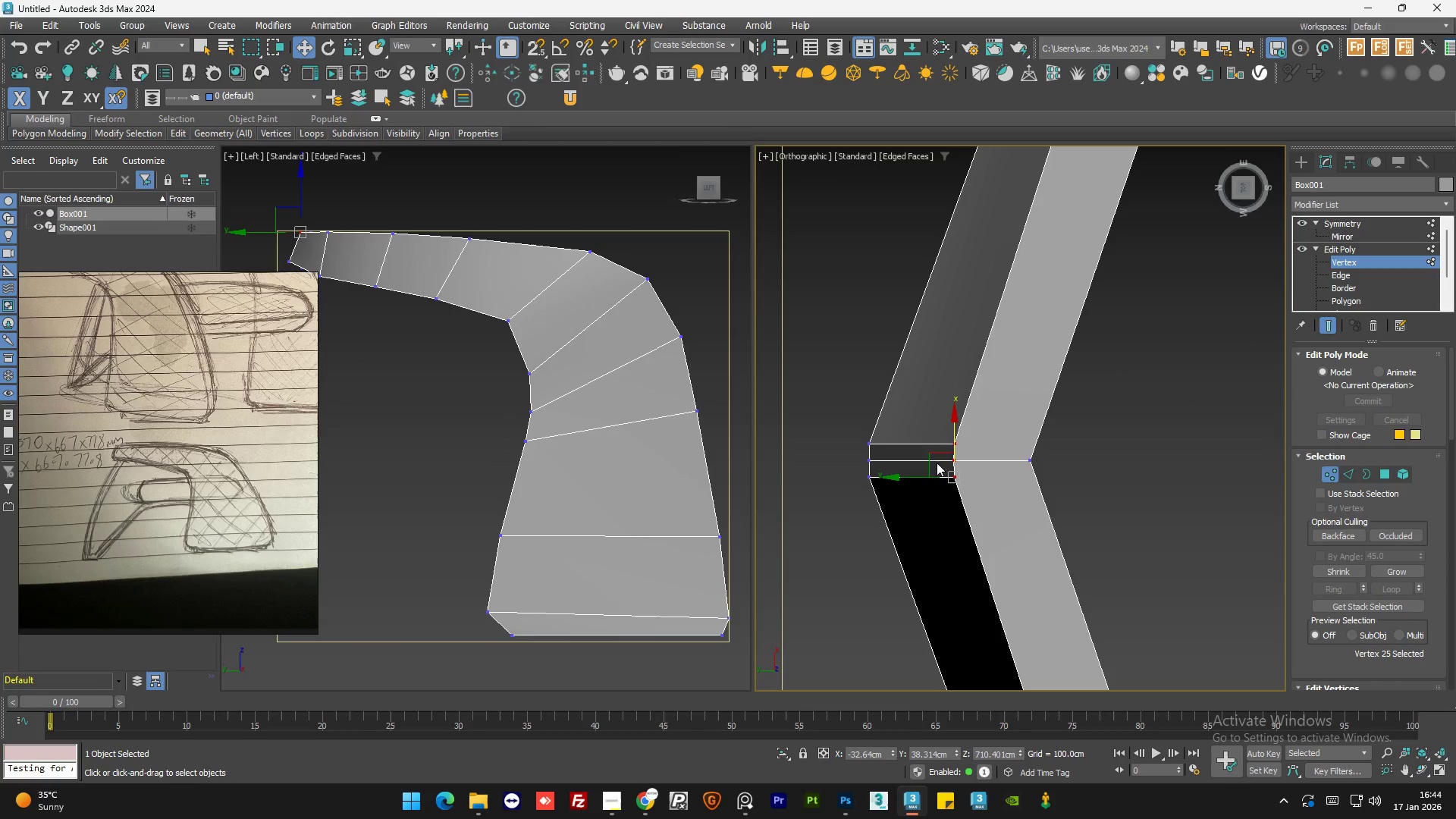 
key(F3)
 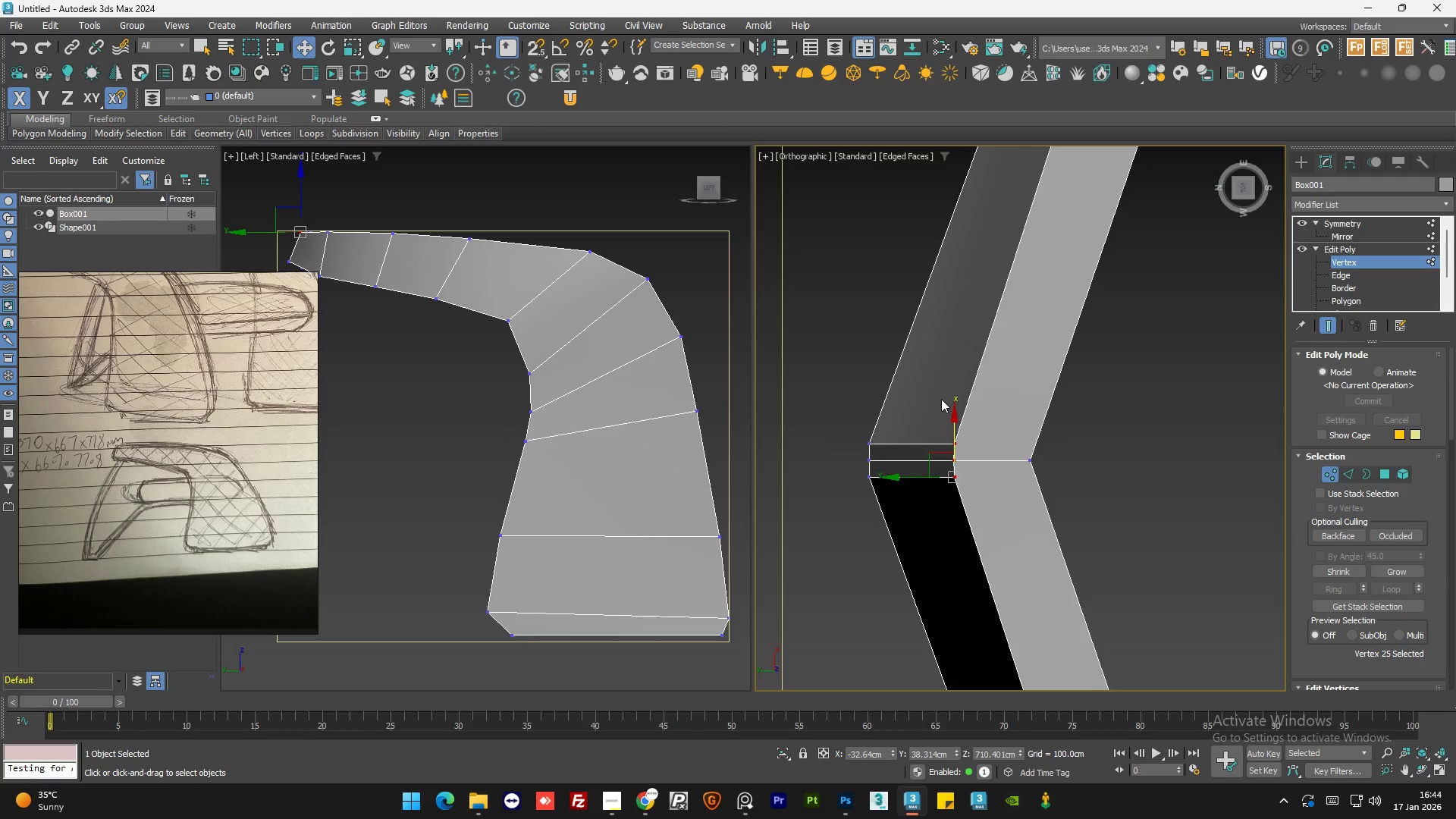 
scroll: coordinate [944, 419], scroll_direction: down, amount: 1.0
 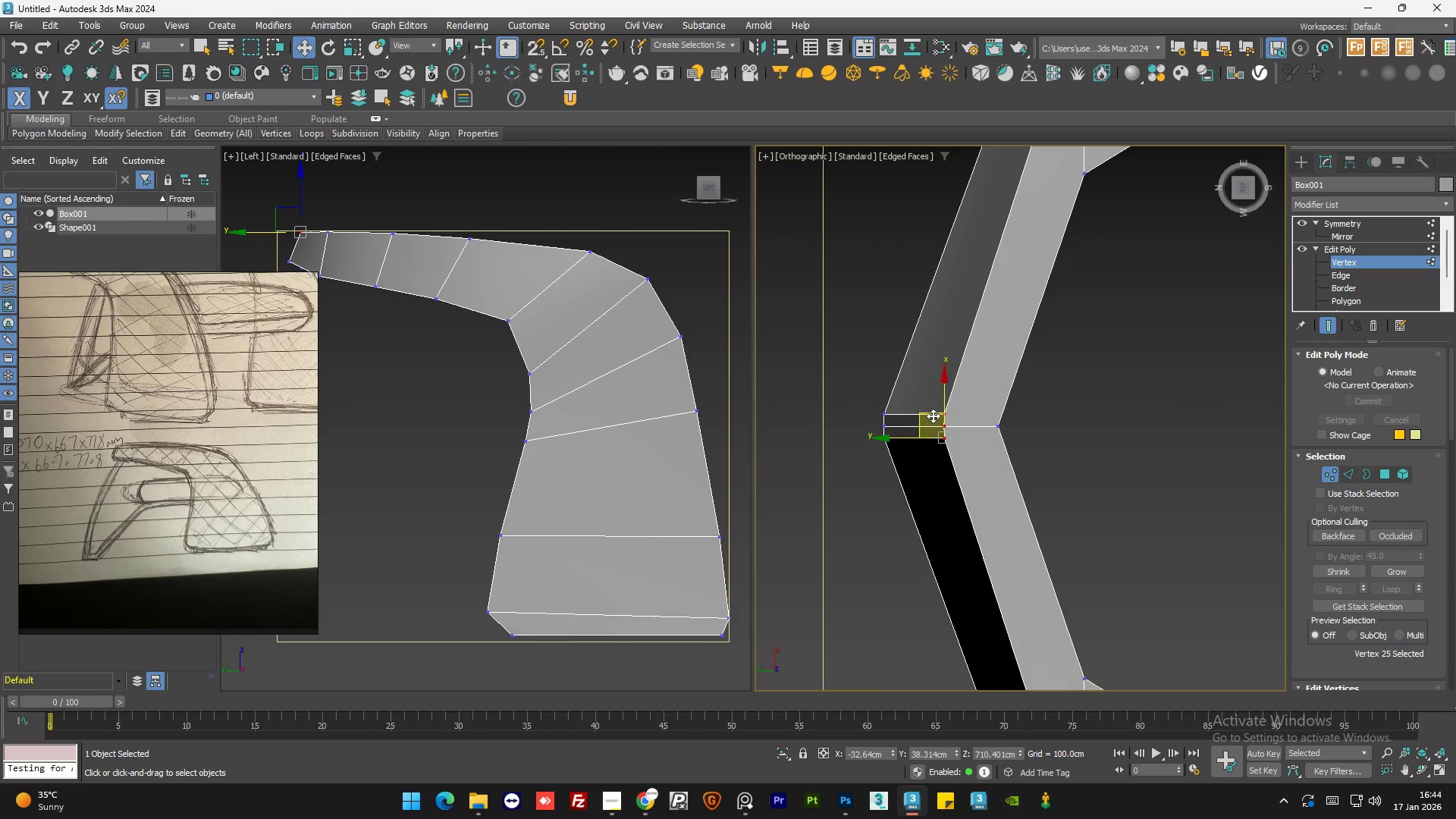 
left_click_drag(start_coordinate=[933, 416], to_coordinate=[940, 473])
 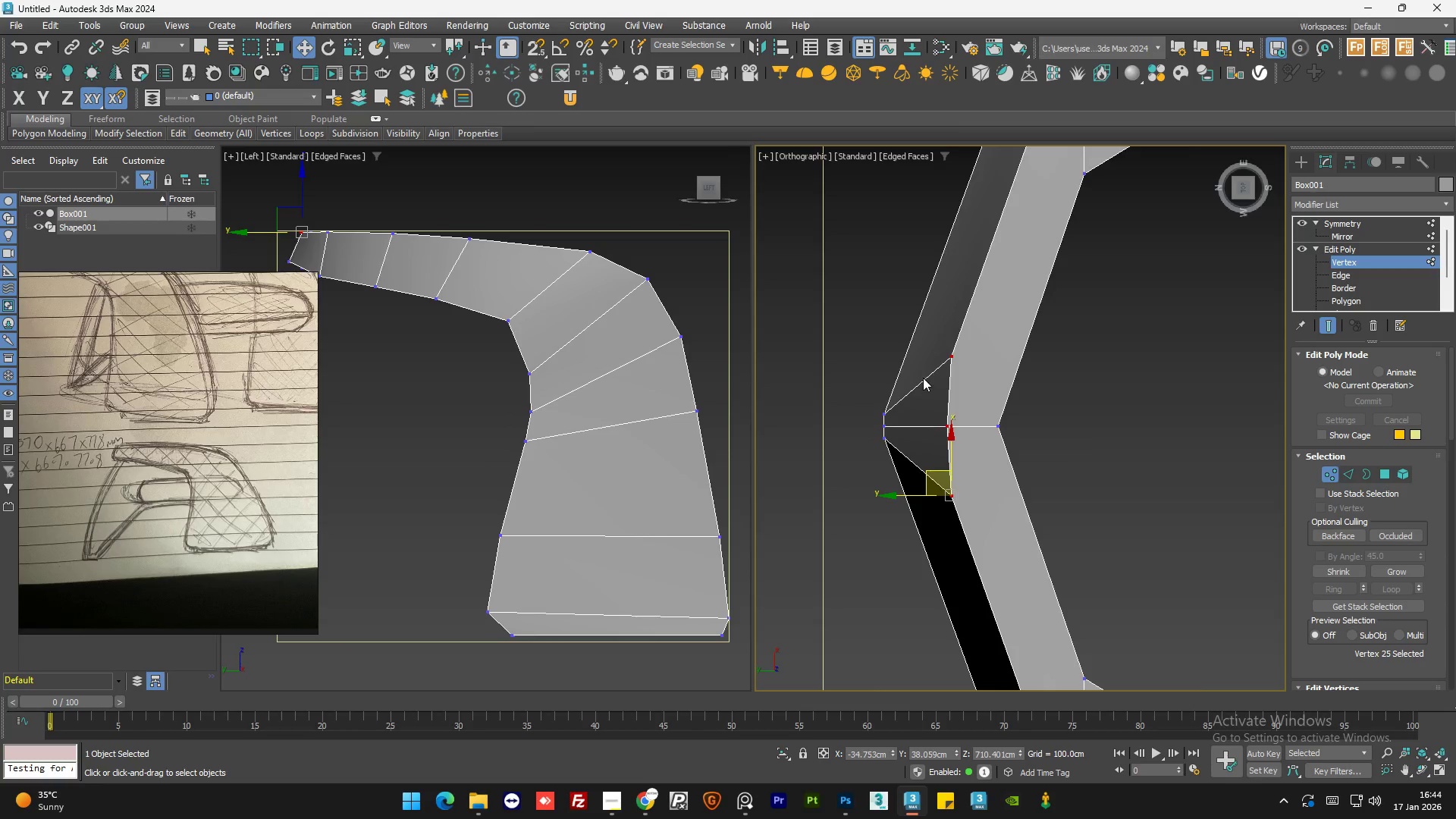 
hold_key(key=AltLeft, duration=1.5)
 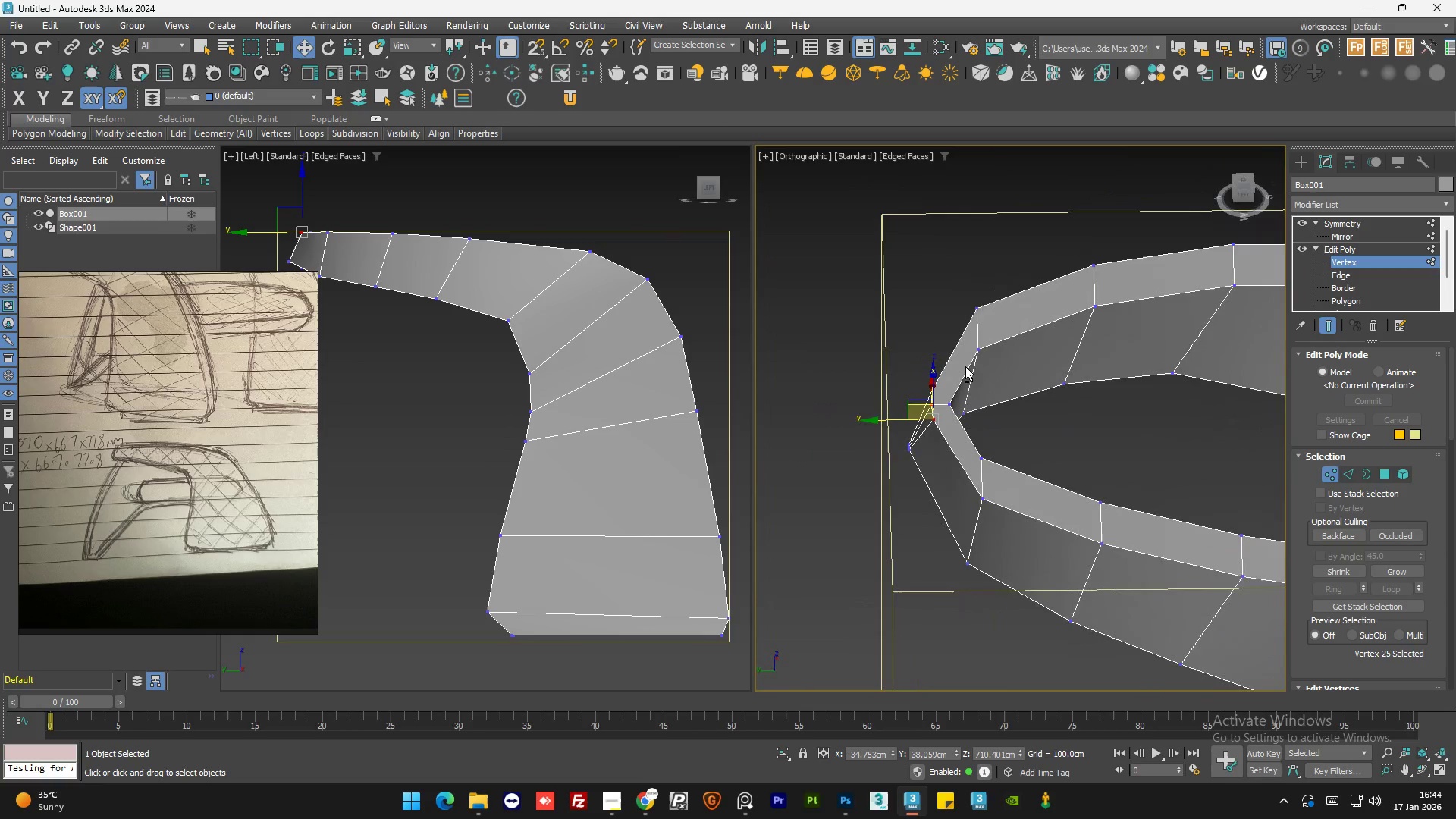 
scroll: coordinate [923, 378], scroll_direction: down, amount: 3.0
 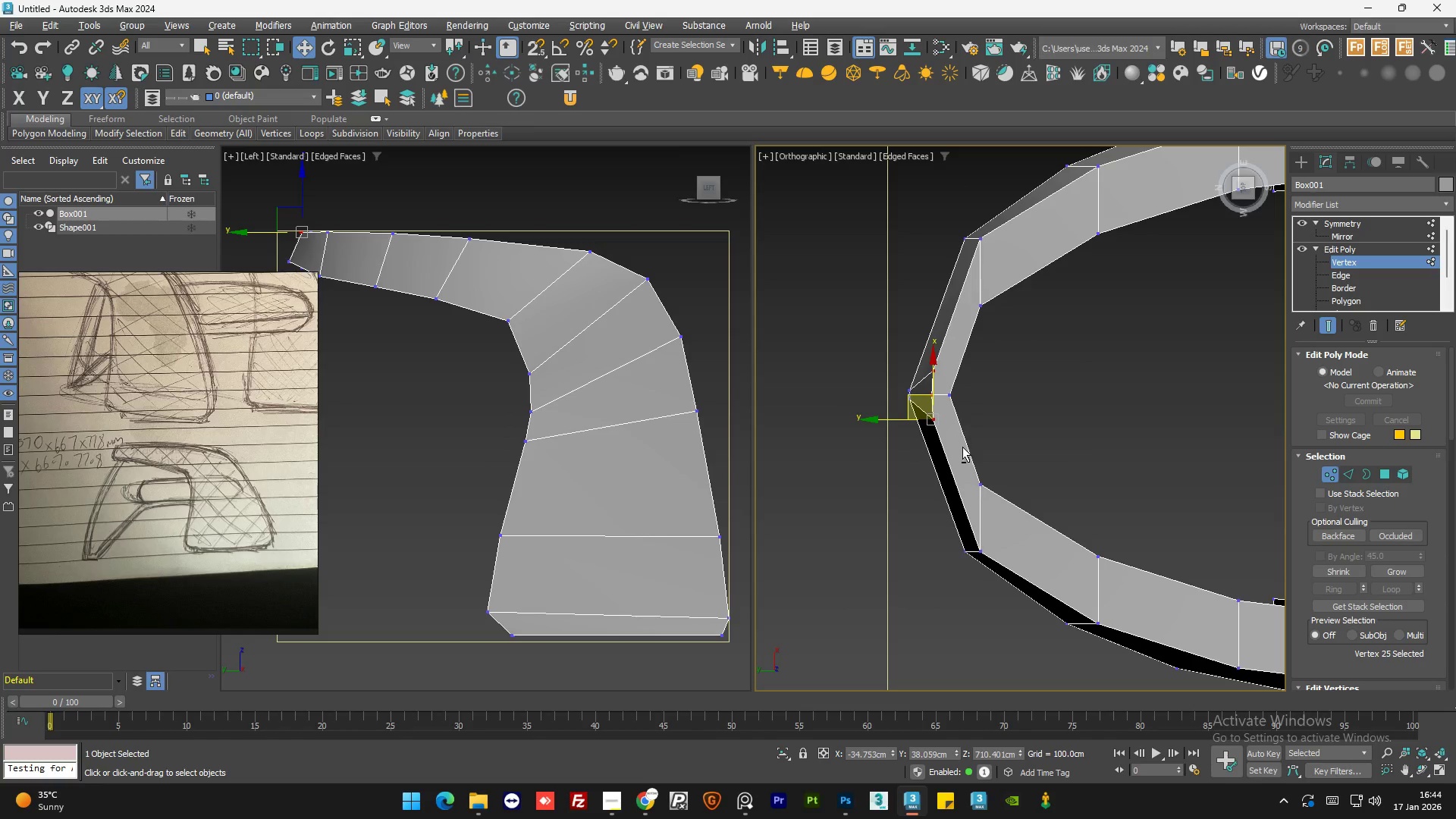 
hold_key(key=AltLeft, duration=1.3)
 